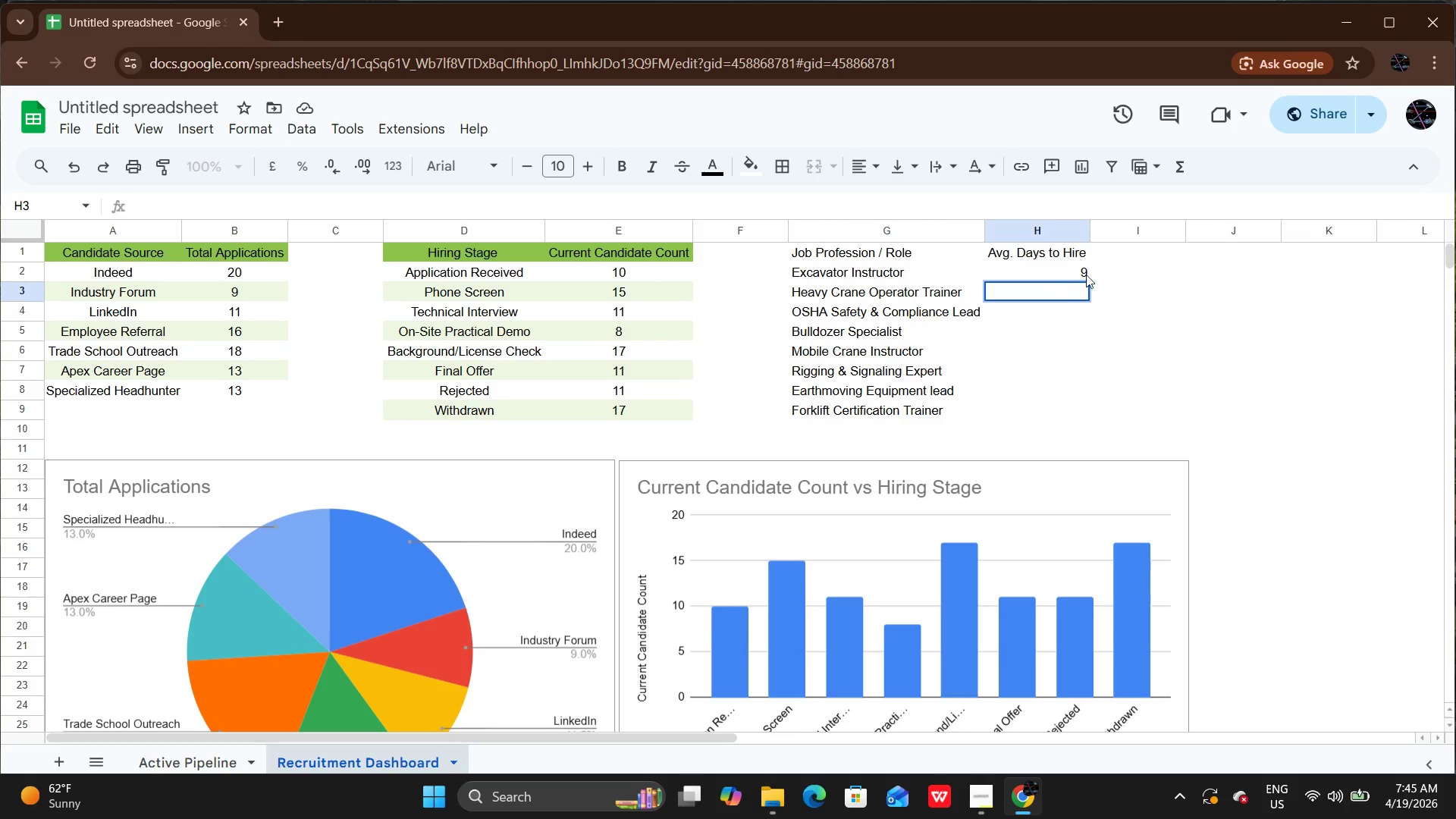 
key(ArrowUp)
 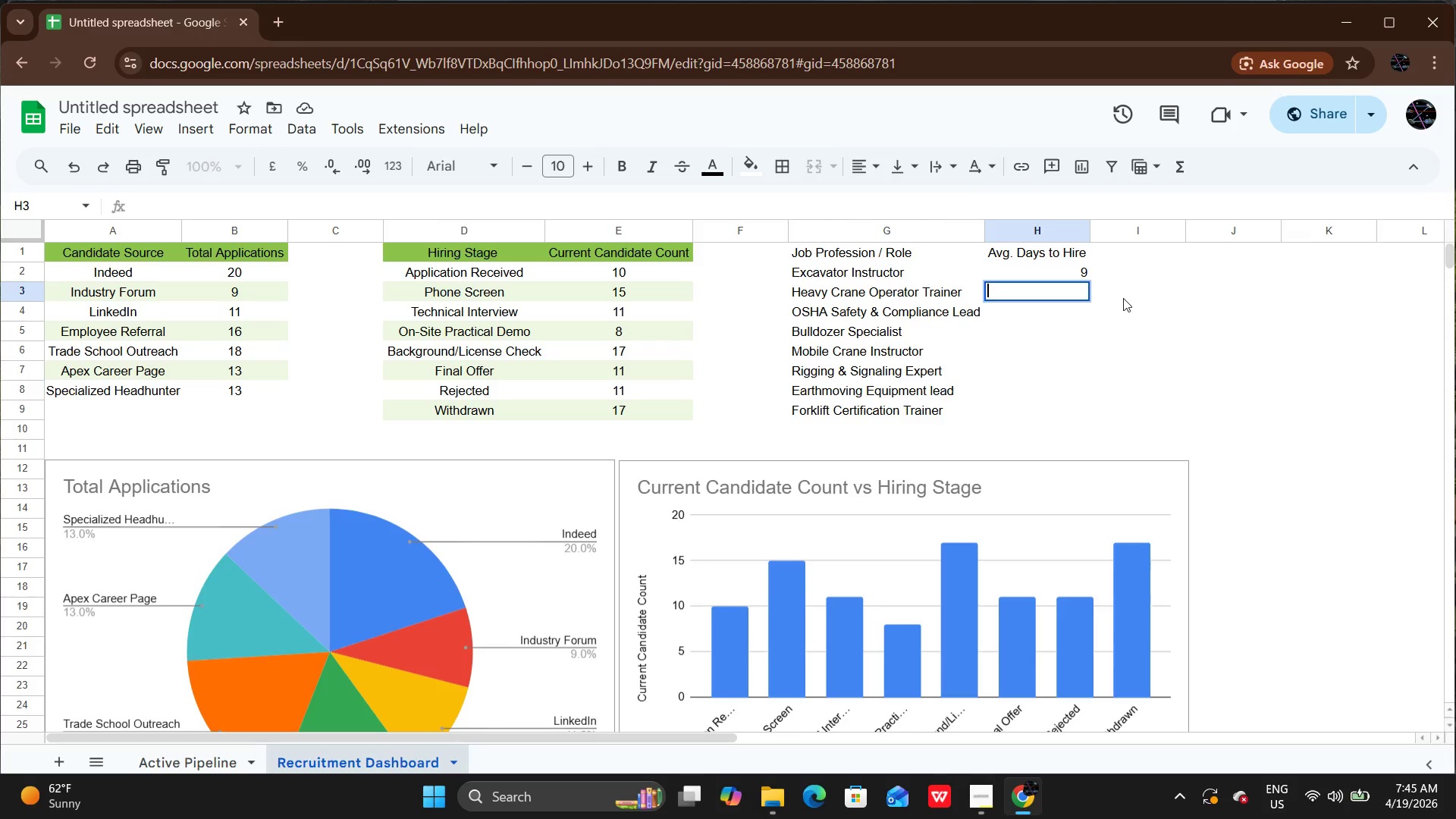 
key(Control+ControlLeft)
 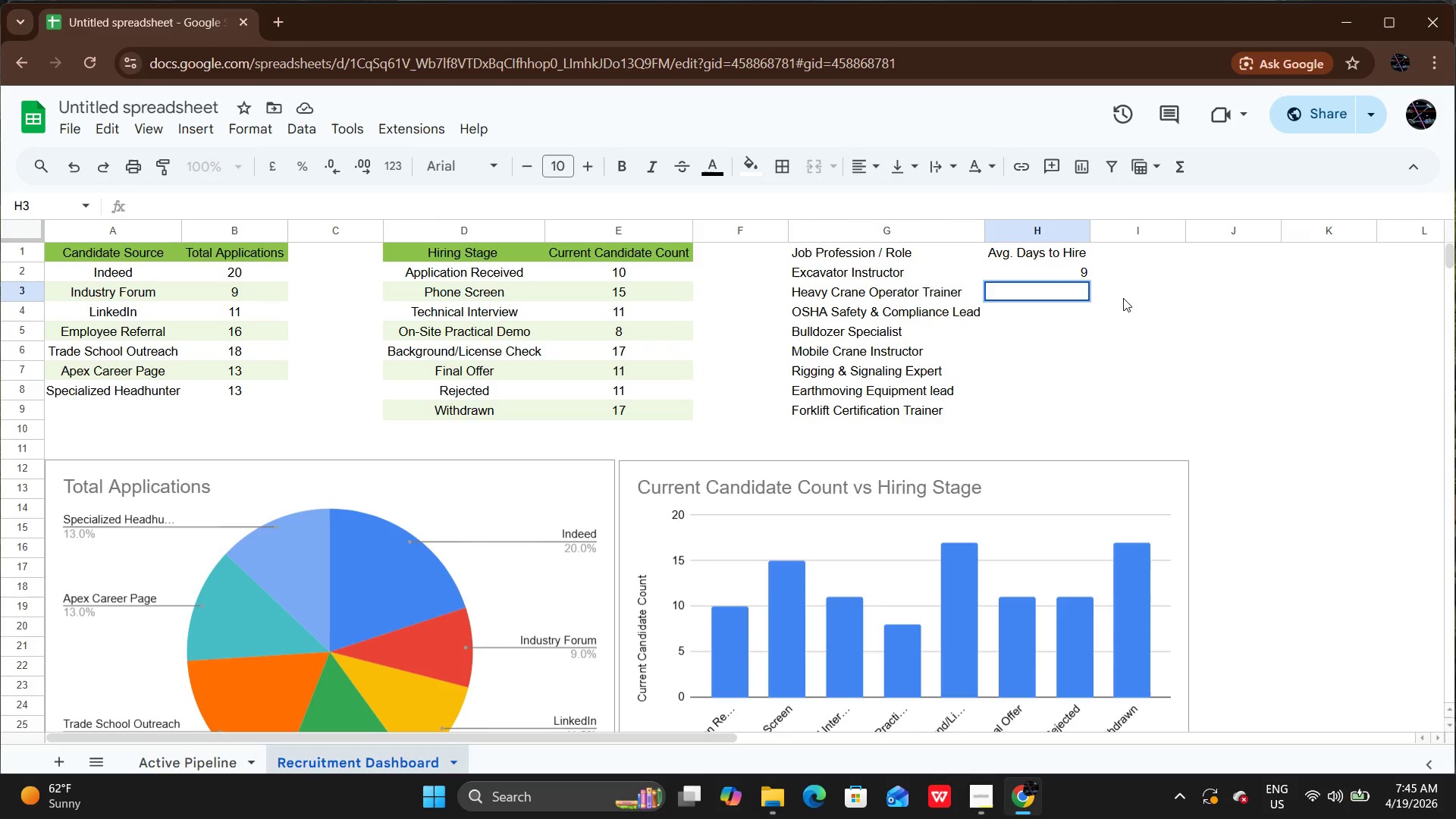 
key(Control+Z)
 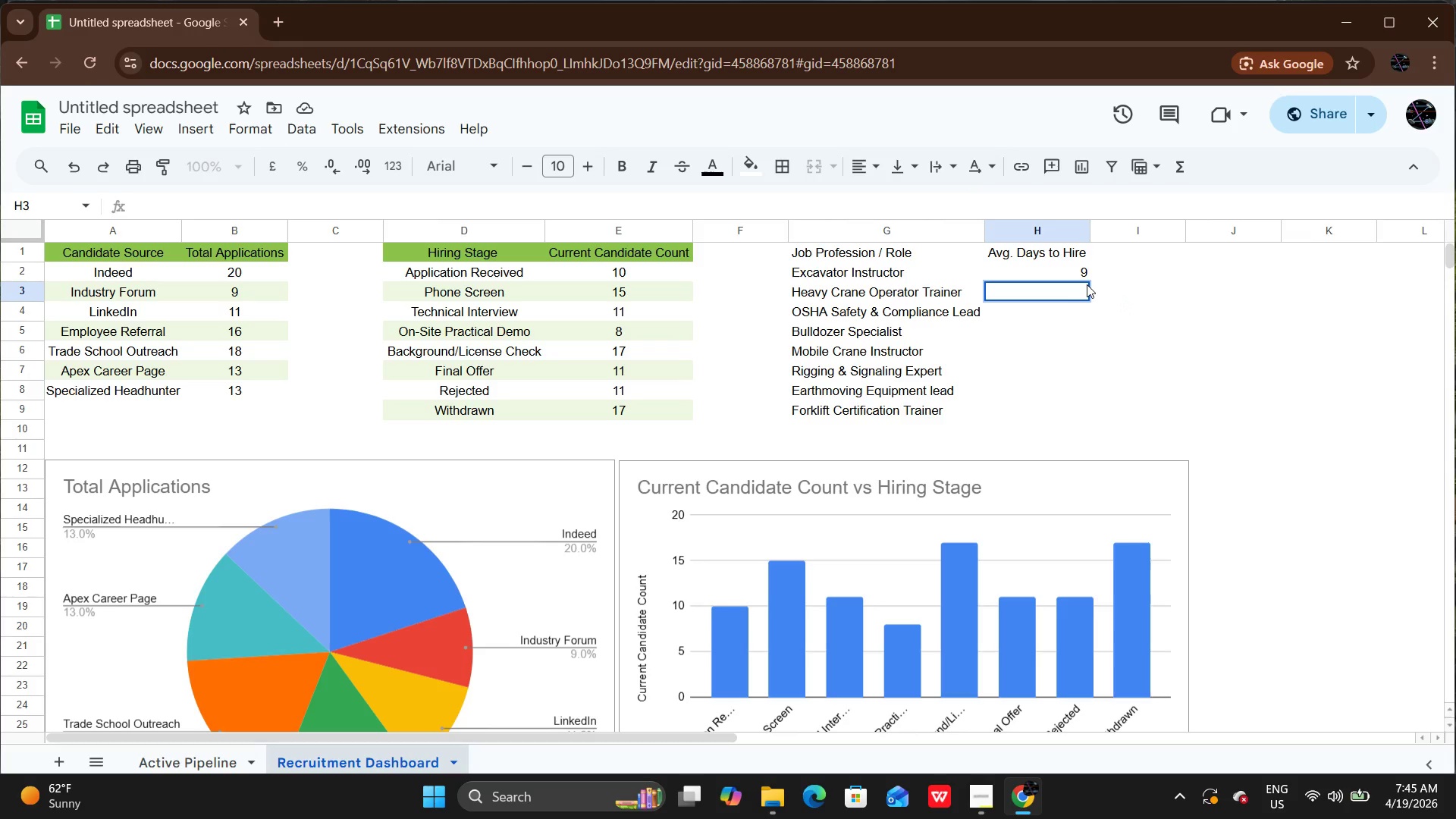 
left_click([1087, 284])
 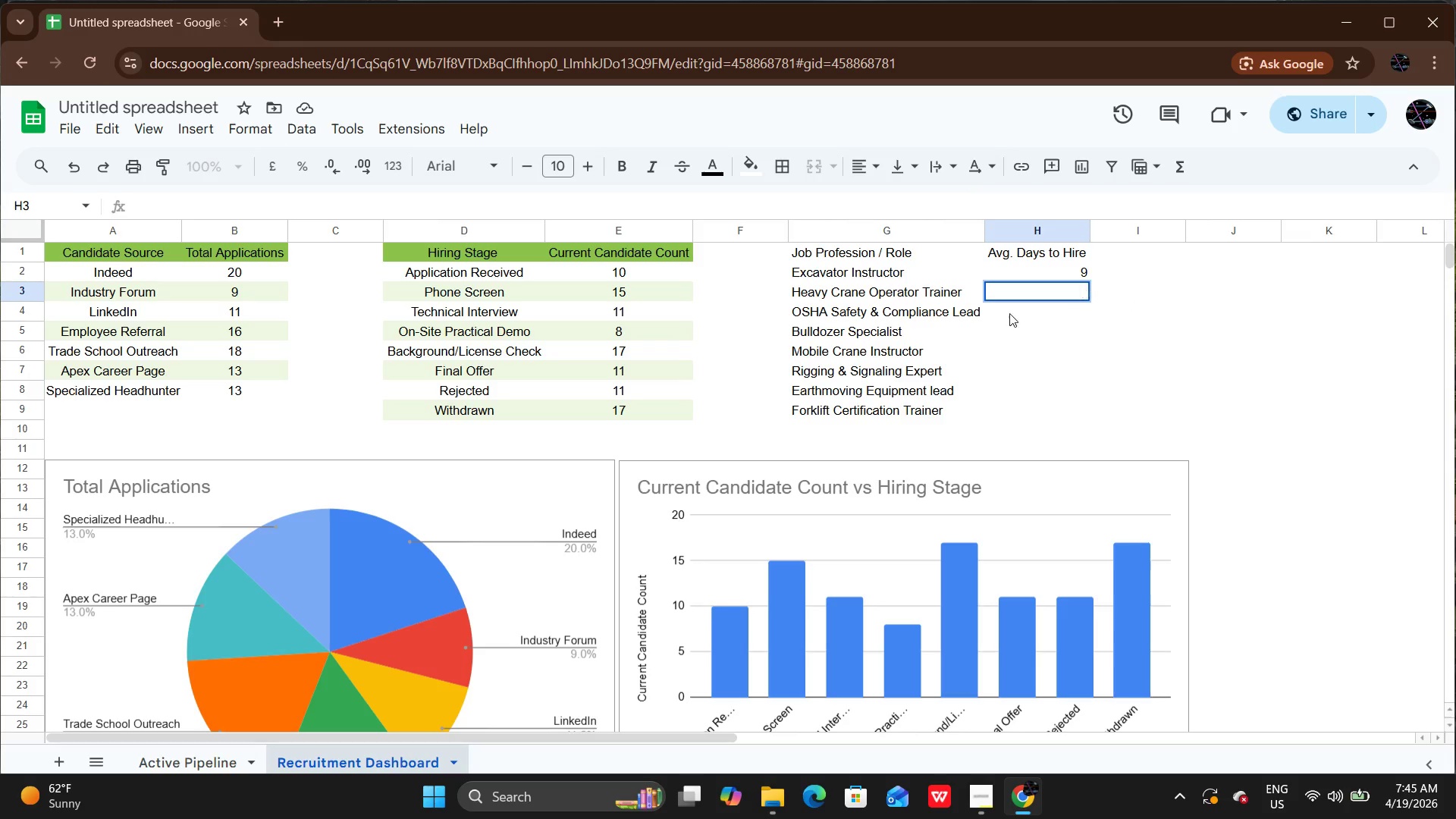 
key(Enter)
 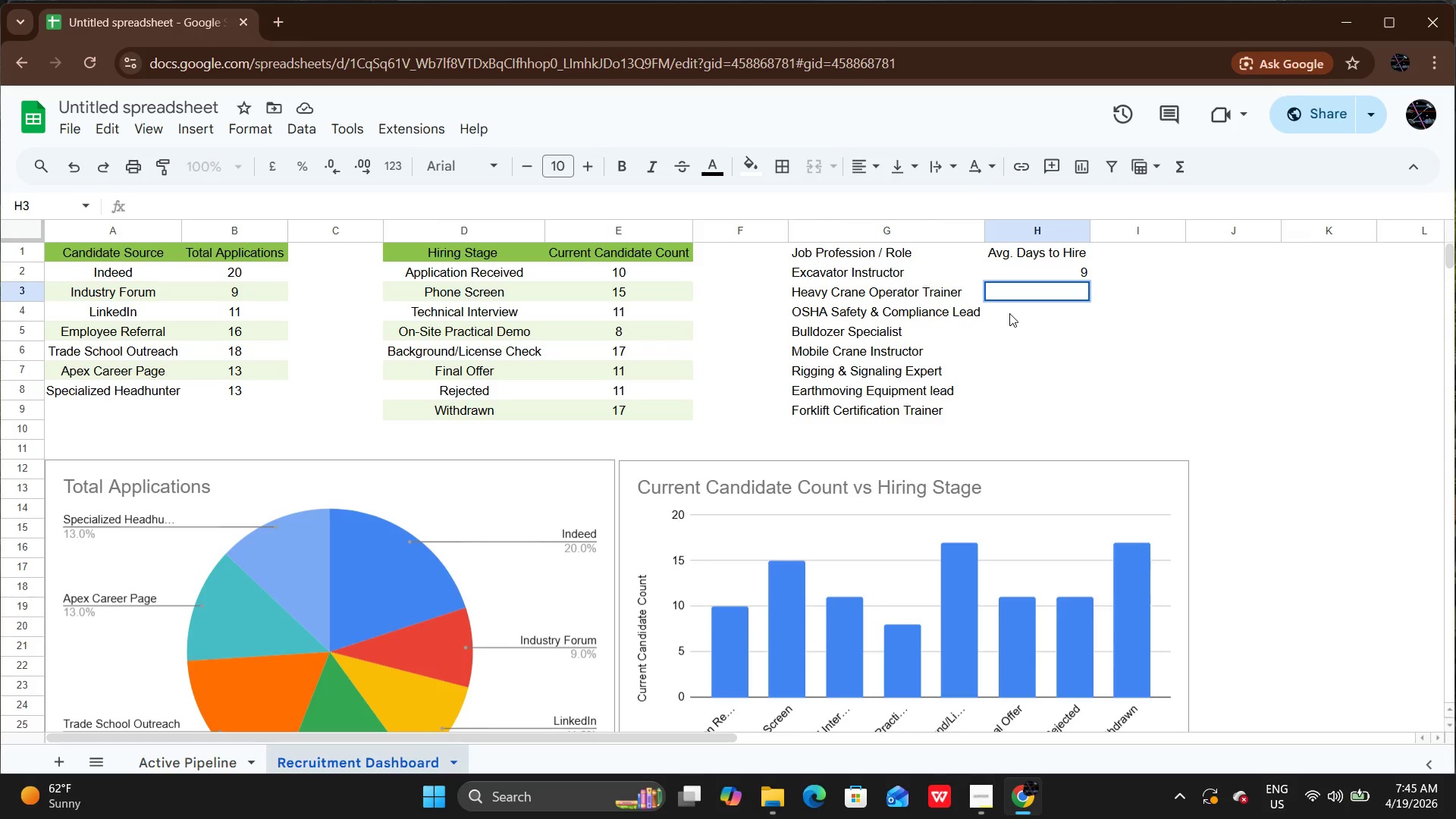 
key(Enter)
 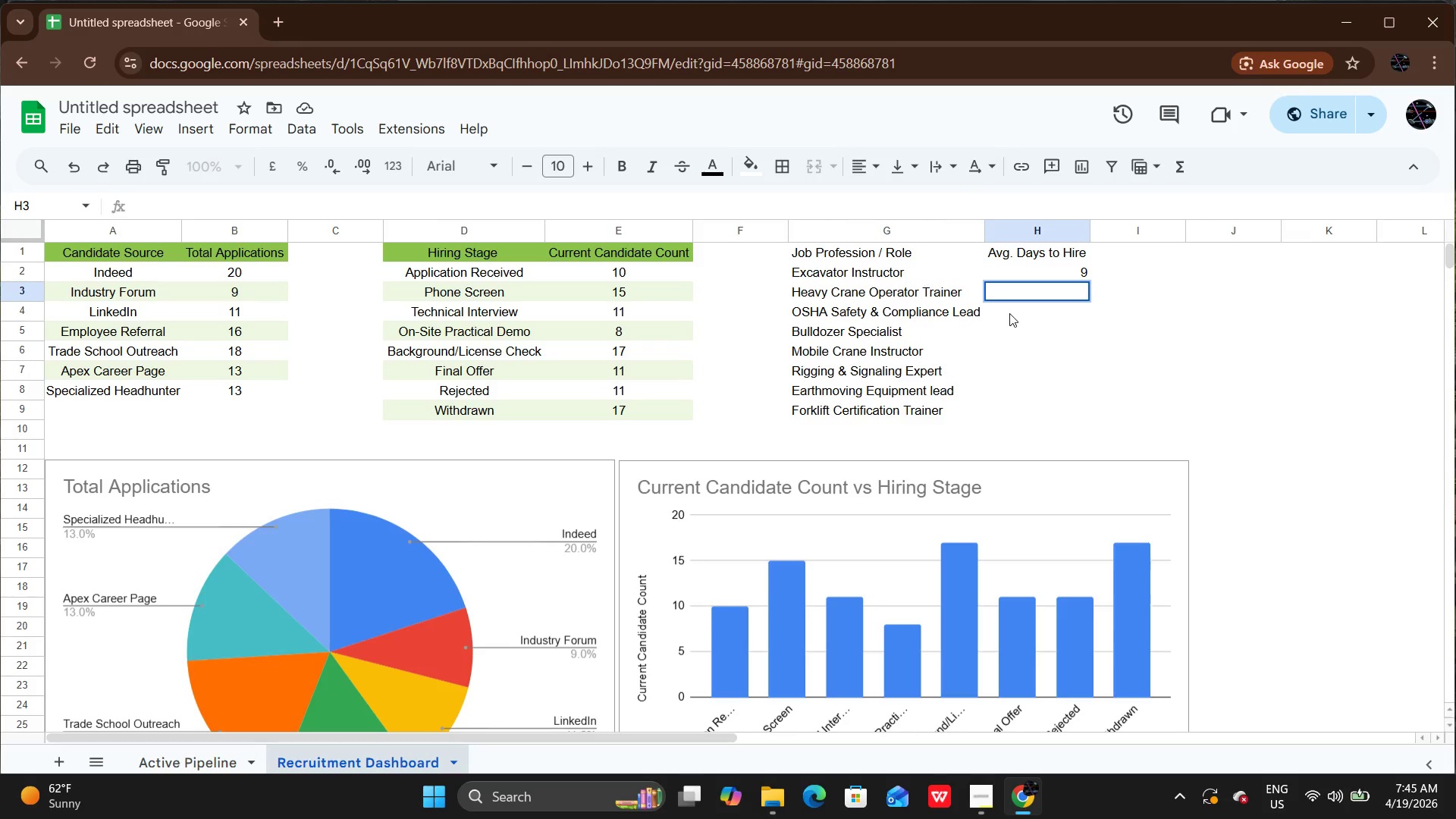 
key(ArrowLeft)
 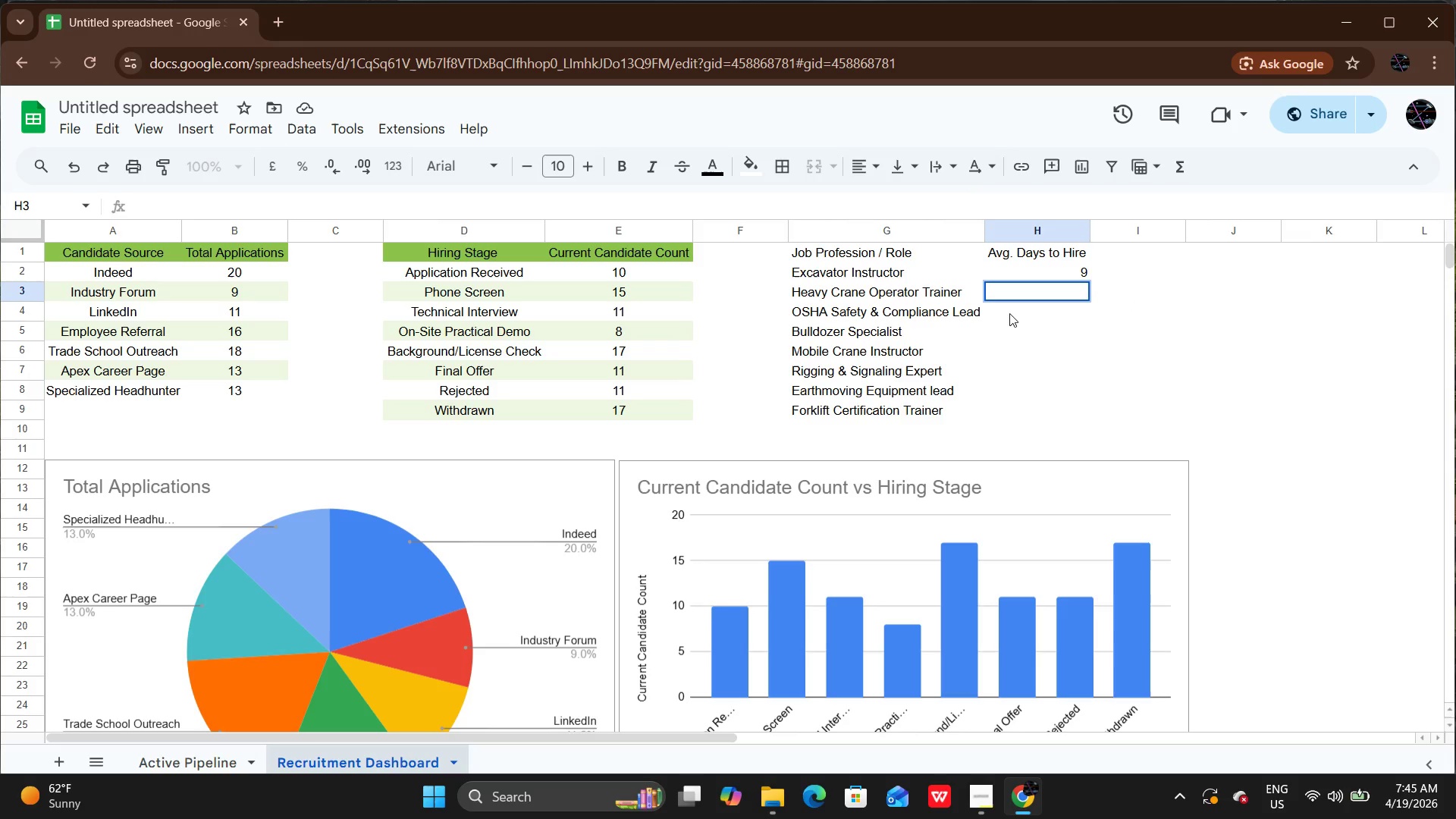 
key(ArrowLeft)
 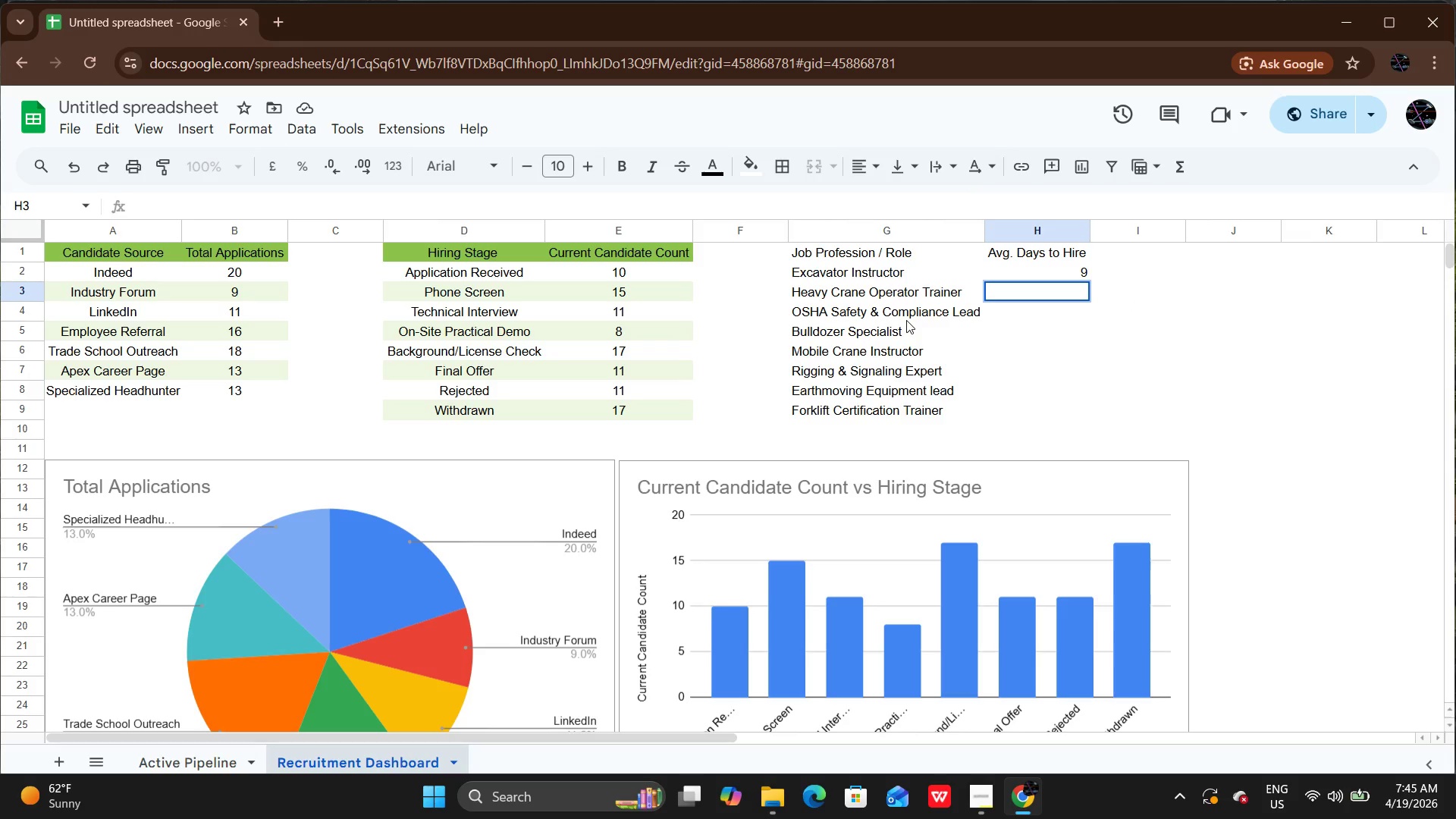 
left_click([905, 319])
 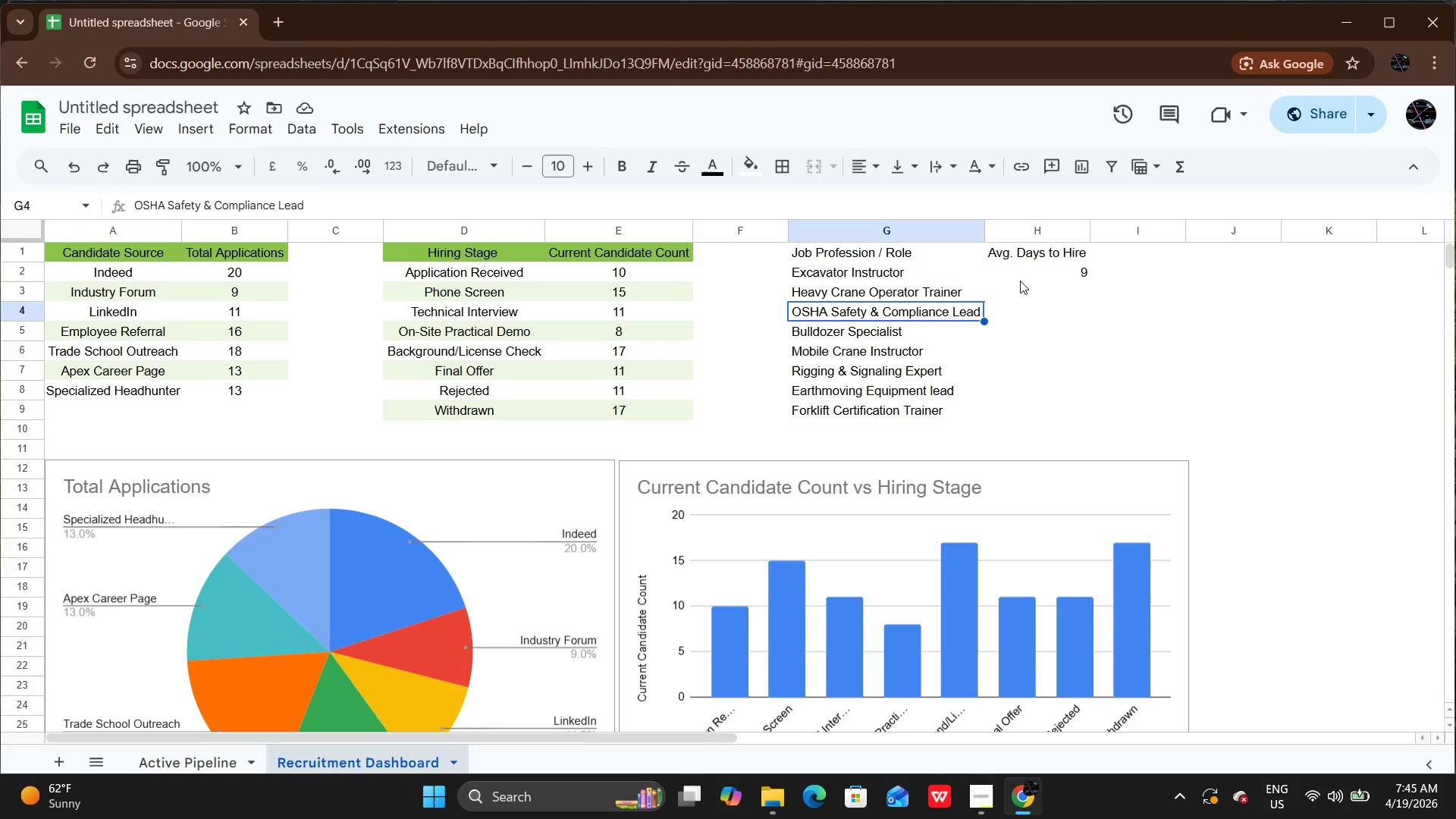 
left_click([1020, 281])
 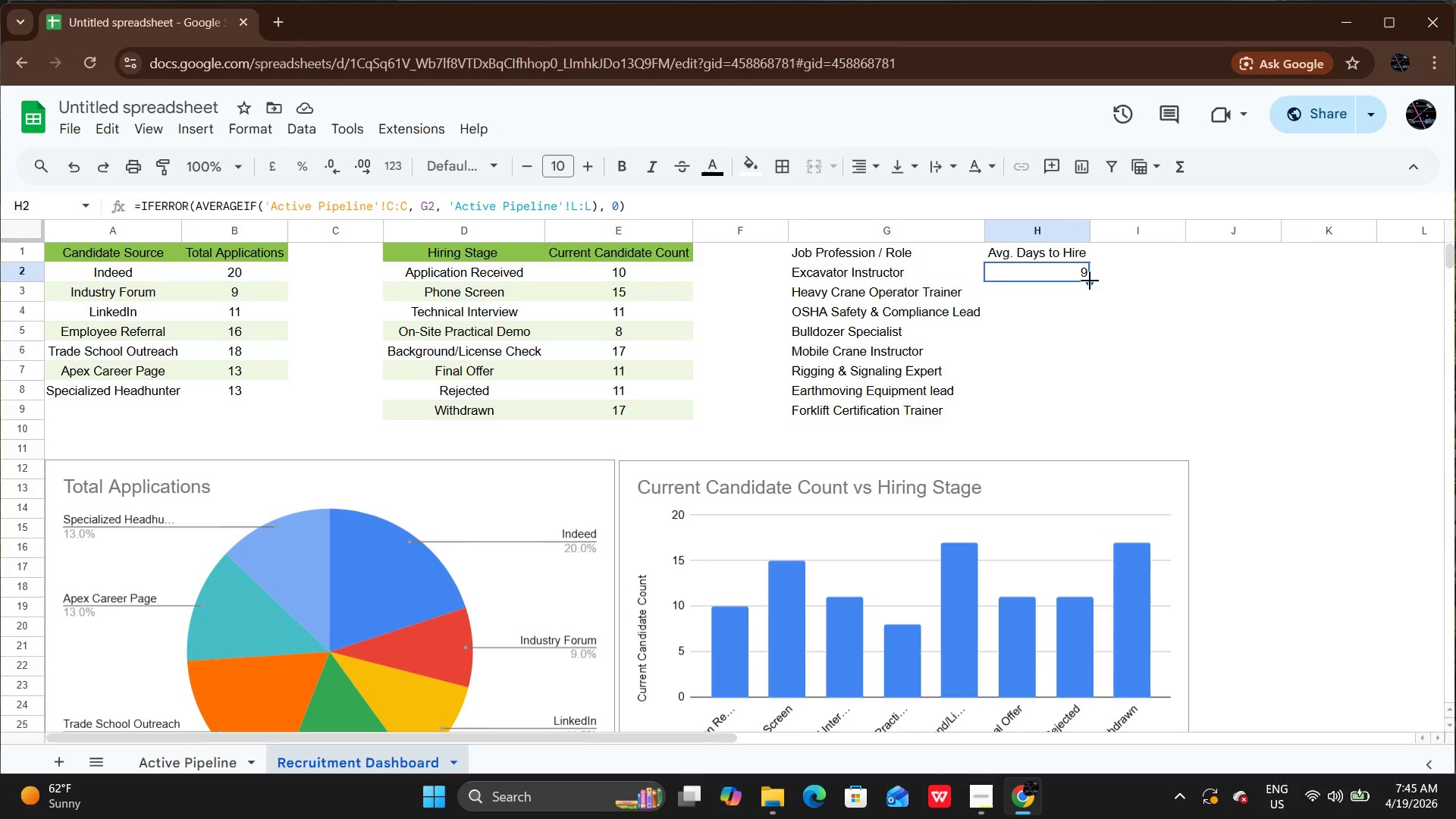 
left_click_drag(start_coordinate=[1090, 283], to_coordinate=[1075, 405])
 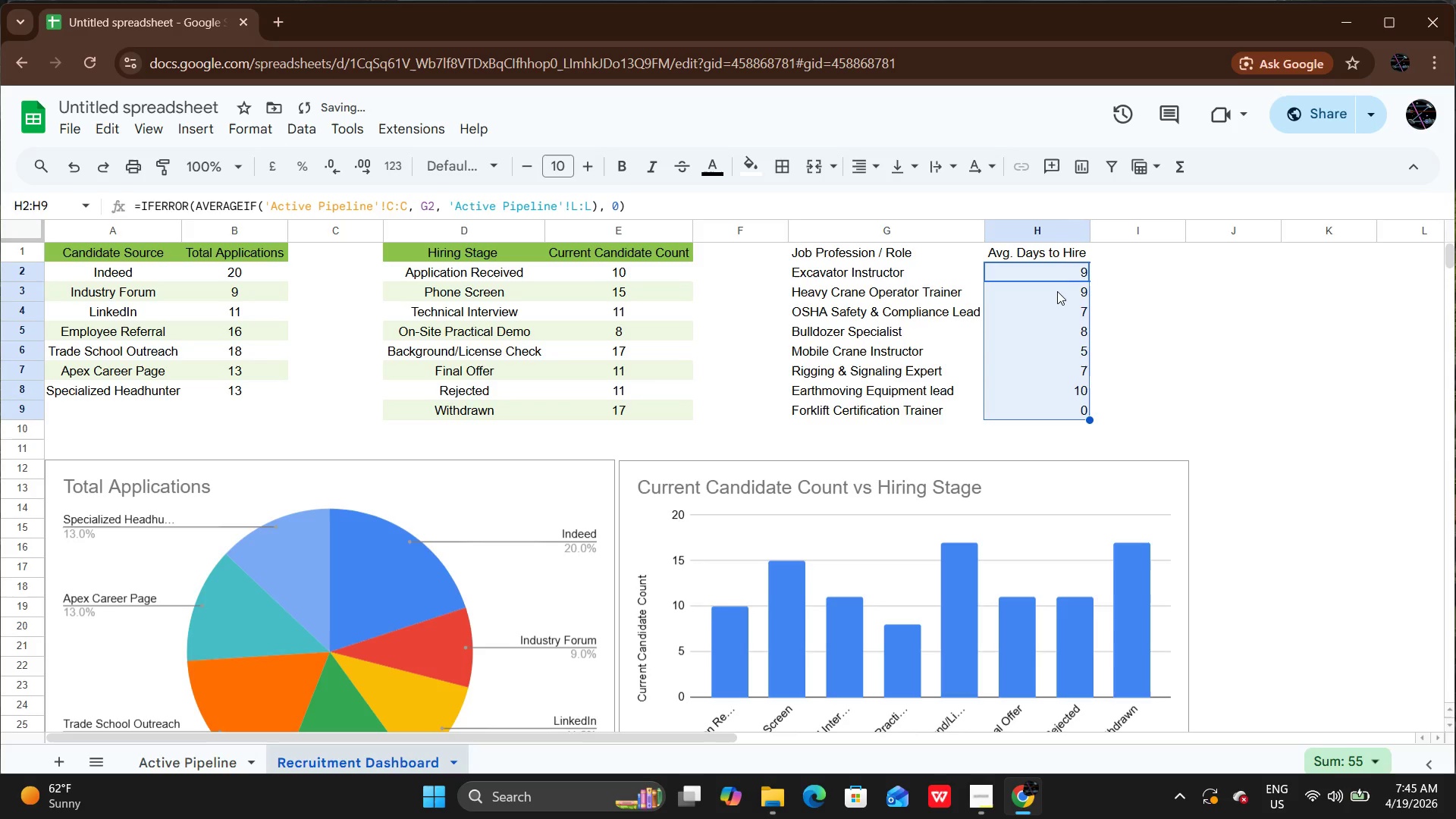 
left_click([1057, 288])
 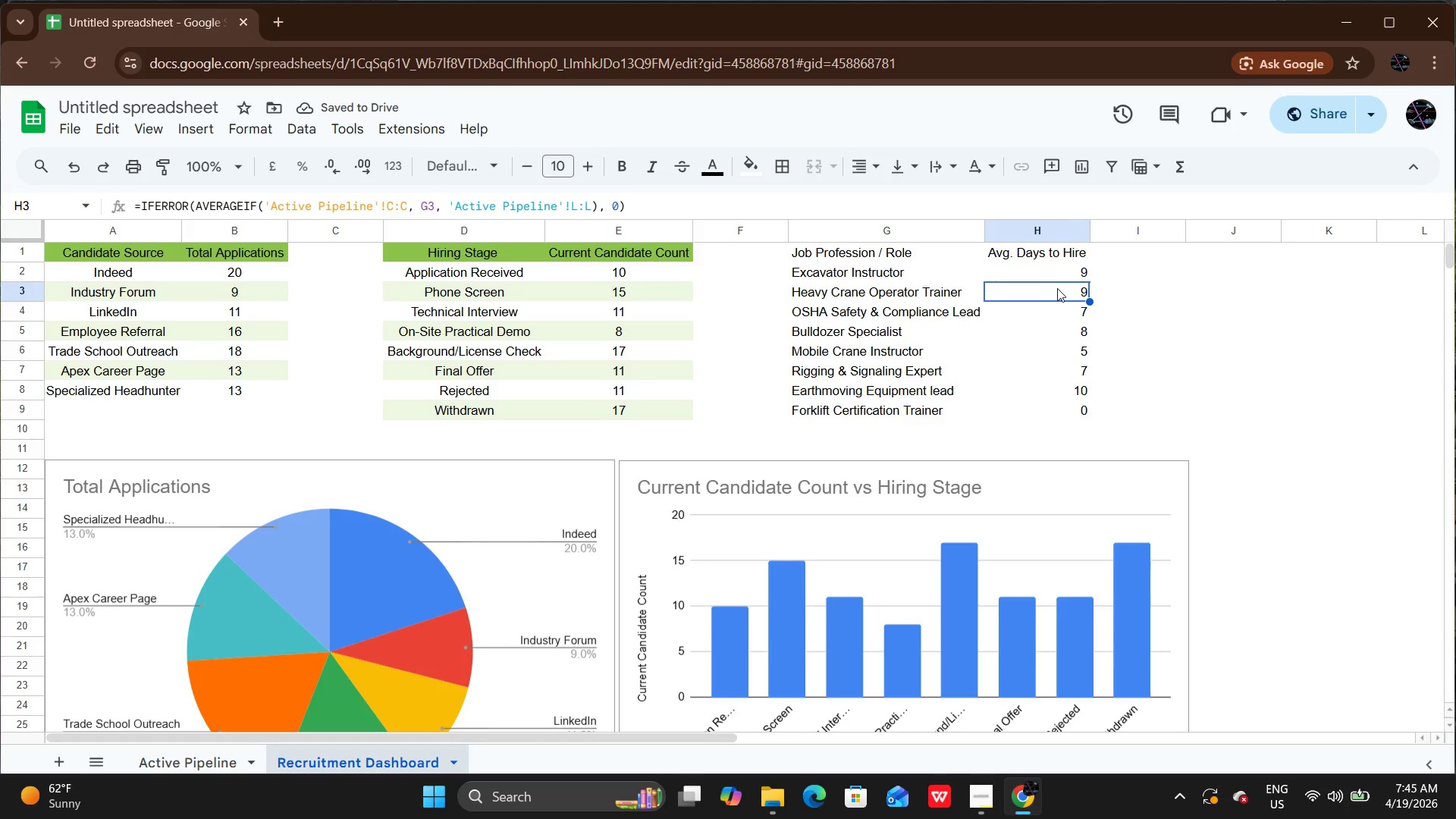 
left_click([1062, 271])
 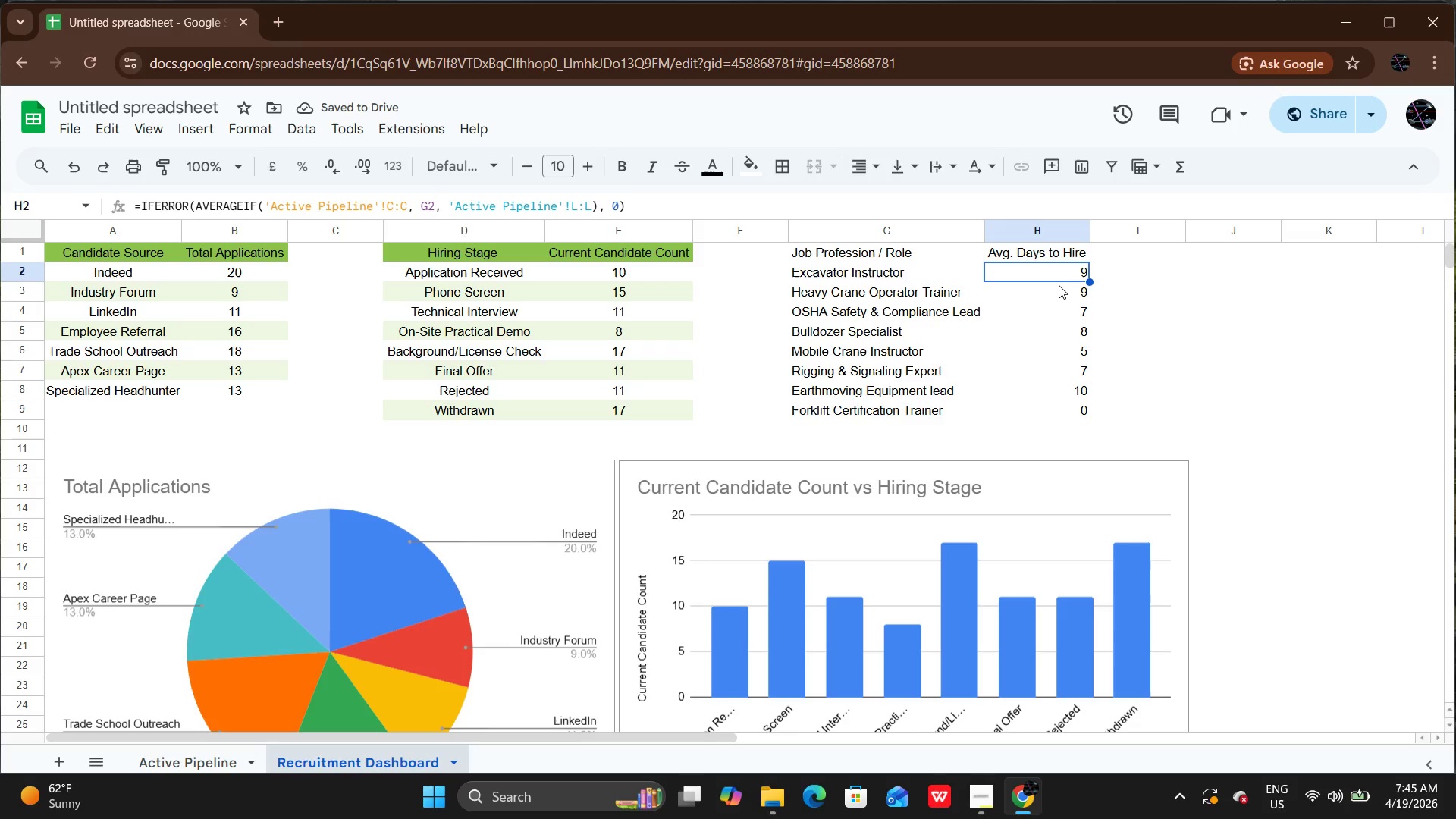 
left_click([1059, 287])
 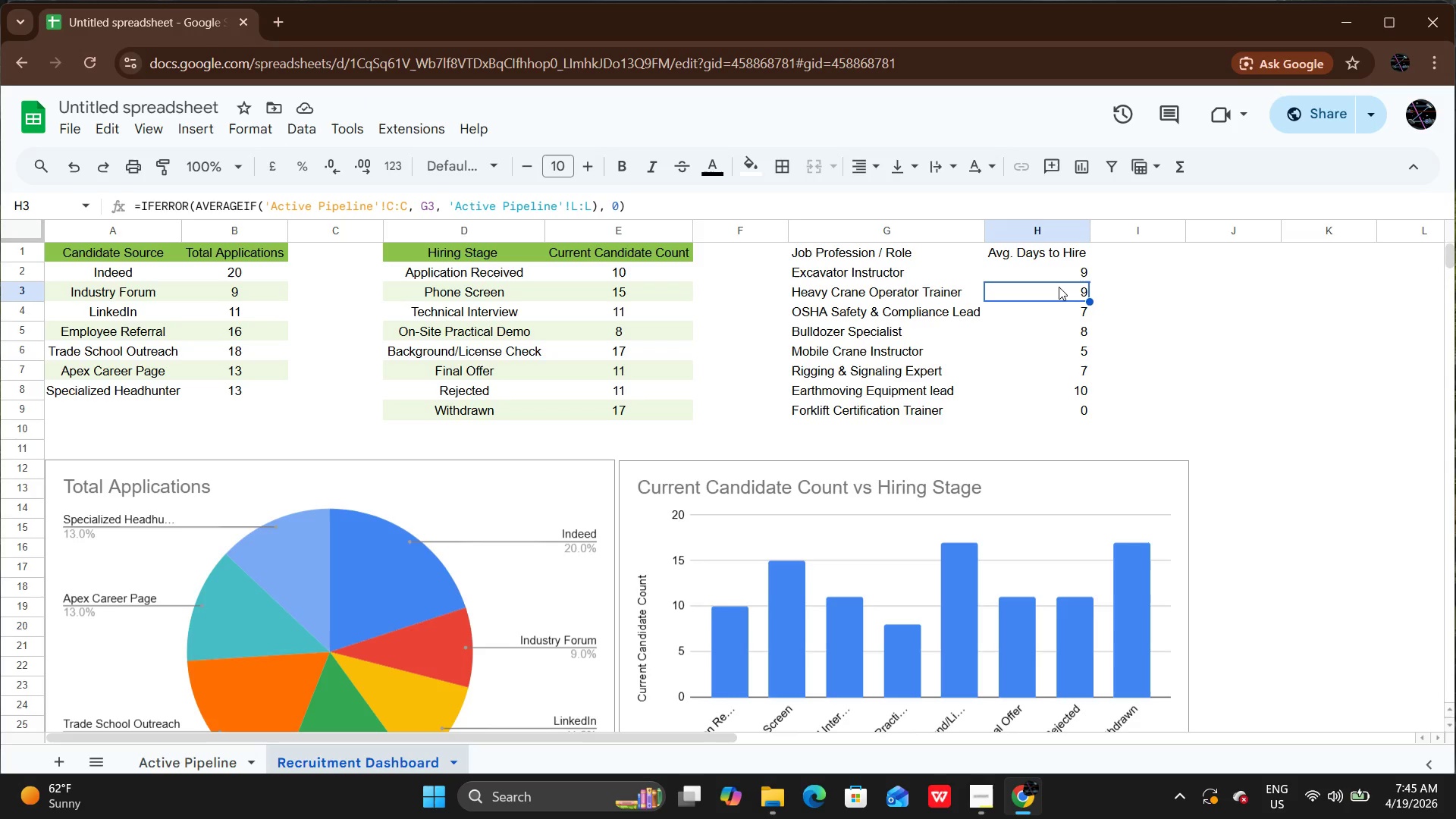 
wait(16.83)
 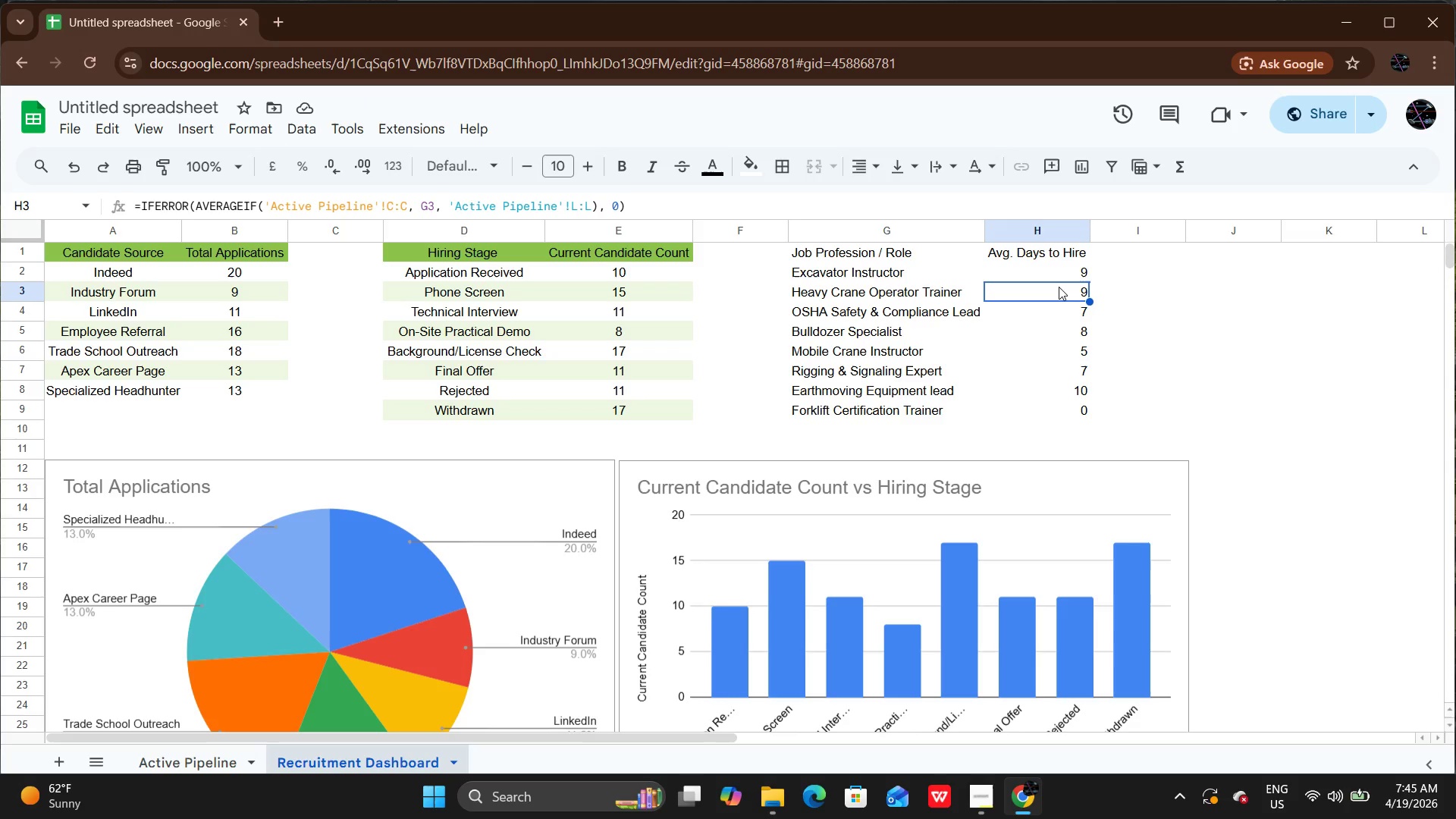 
left_click([880, 253])
 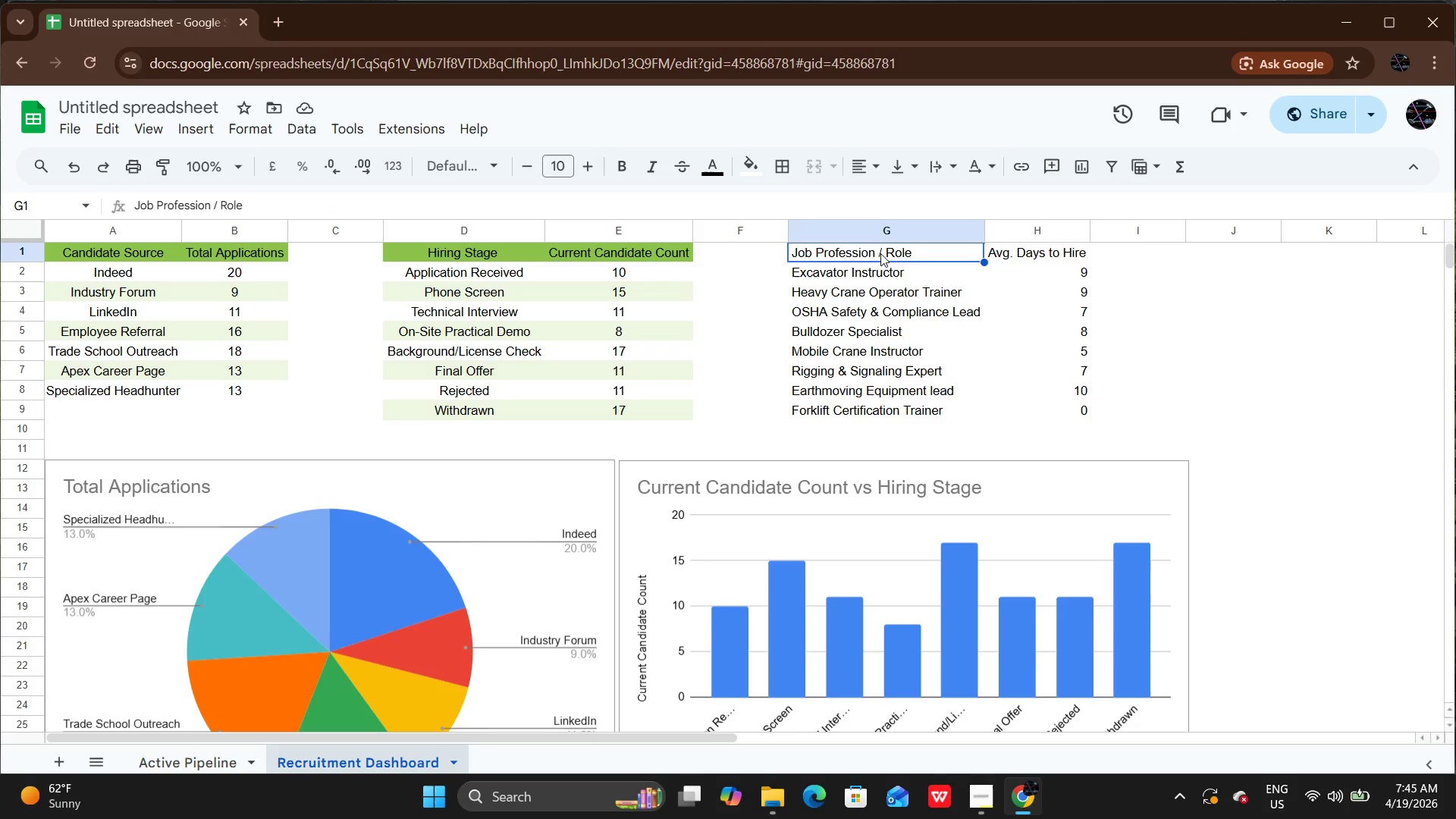 
key(Control+A)
 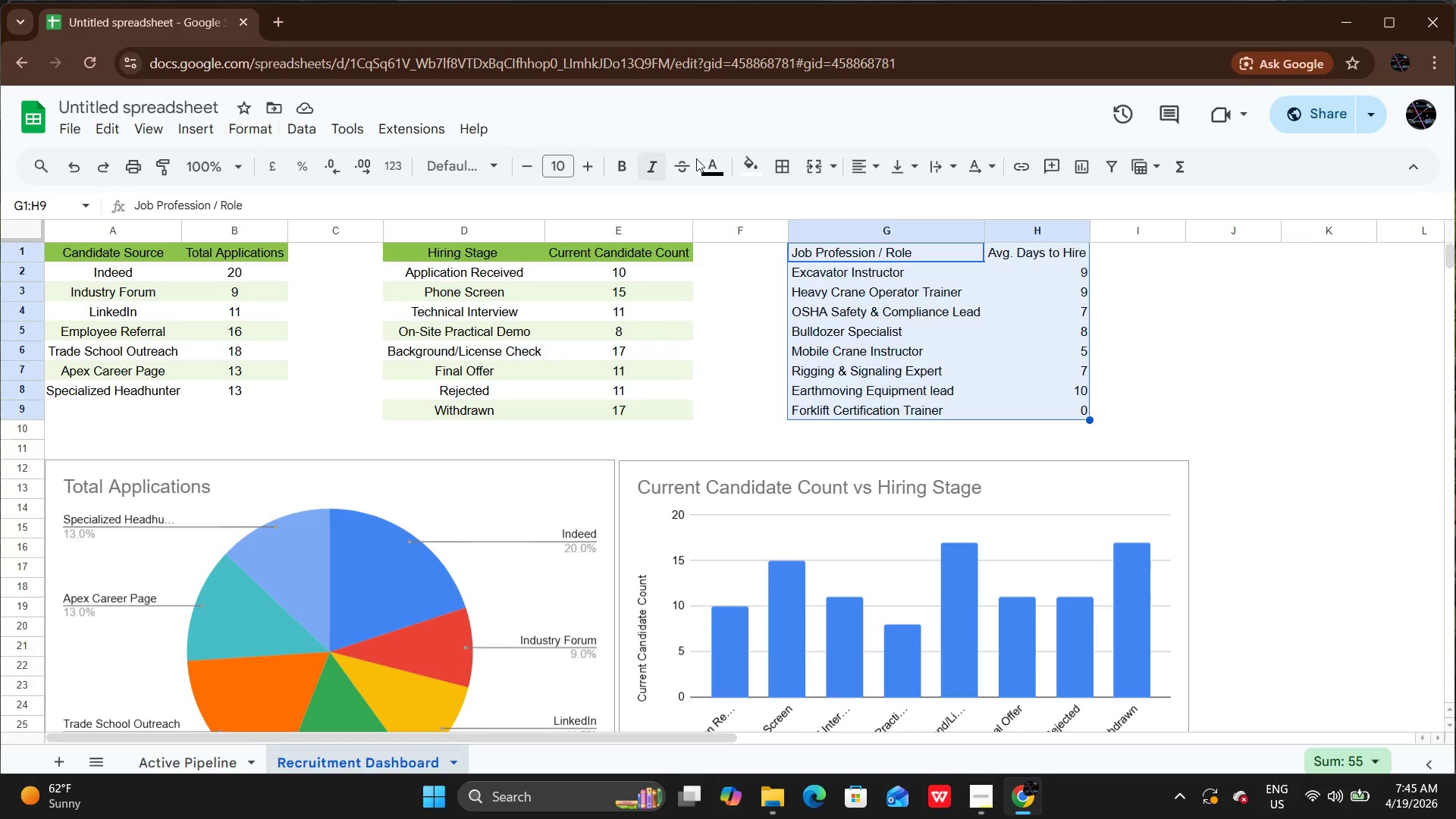 
left_click([851, 165])
 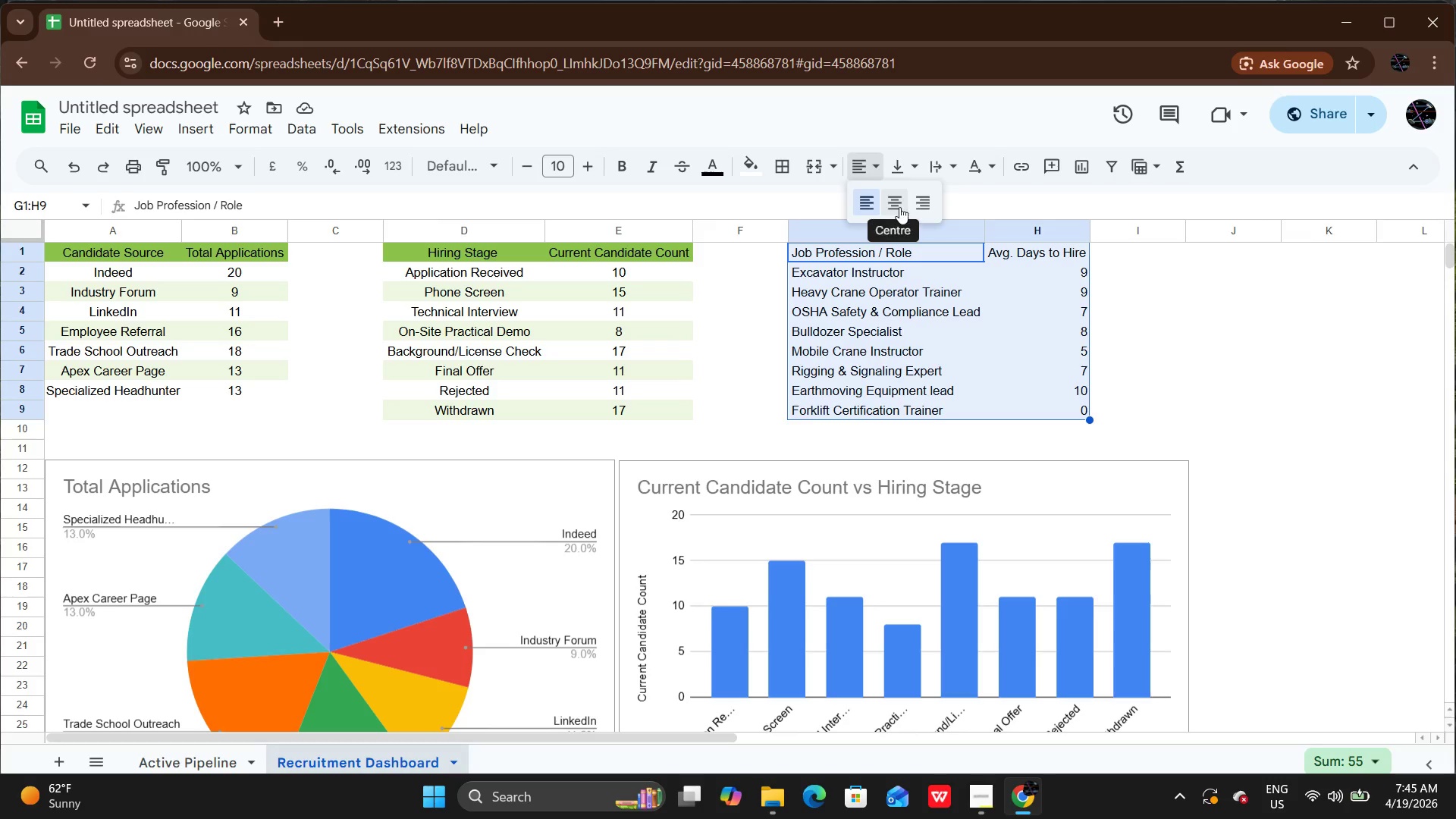 
left_click([899, 207])
 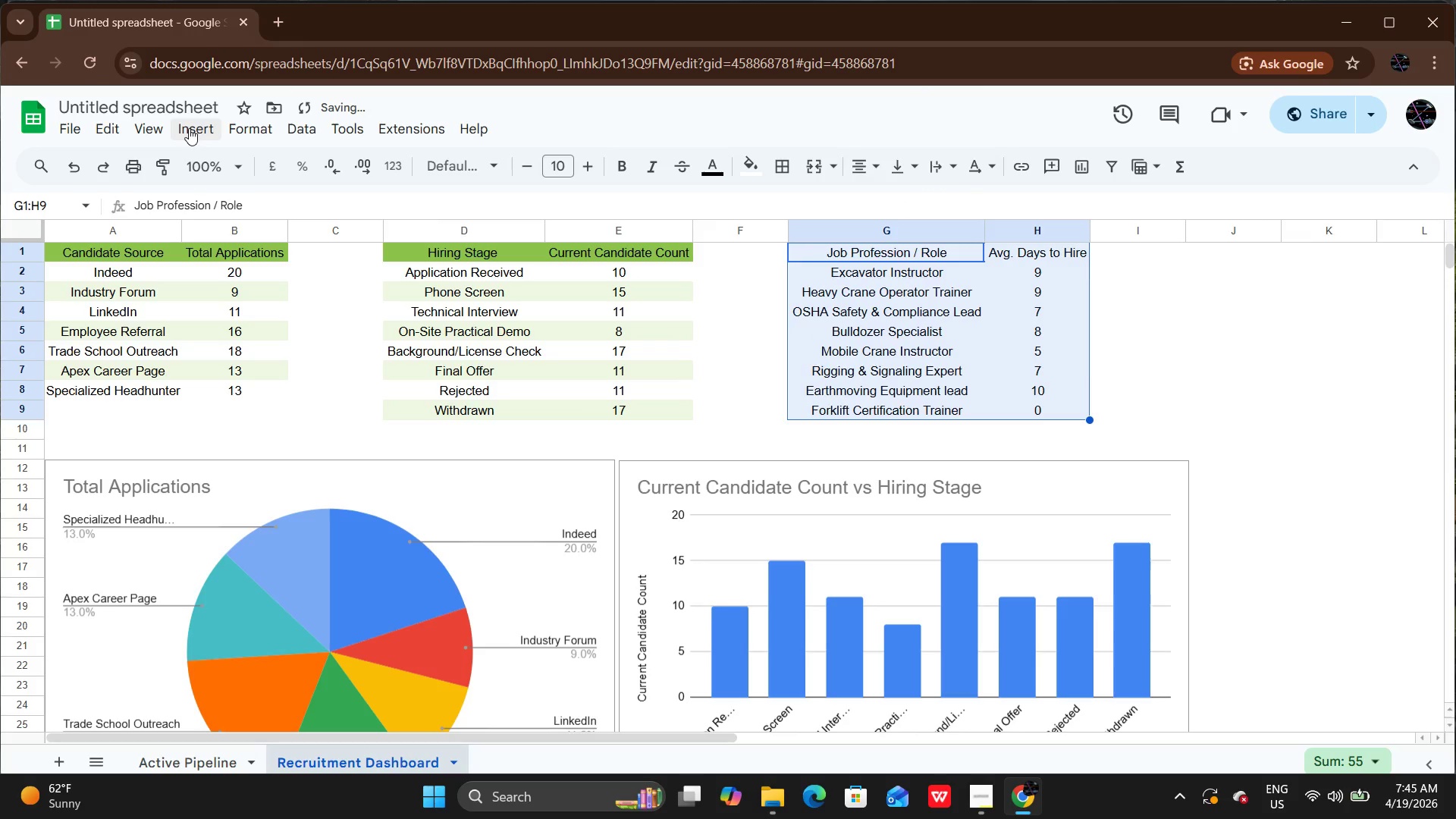 
left_click([188, 128])
 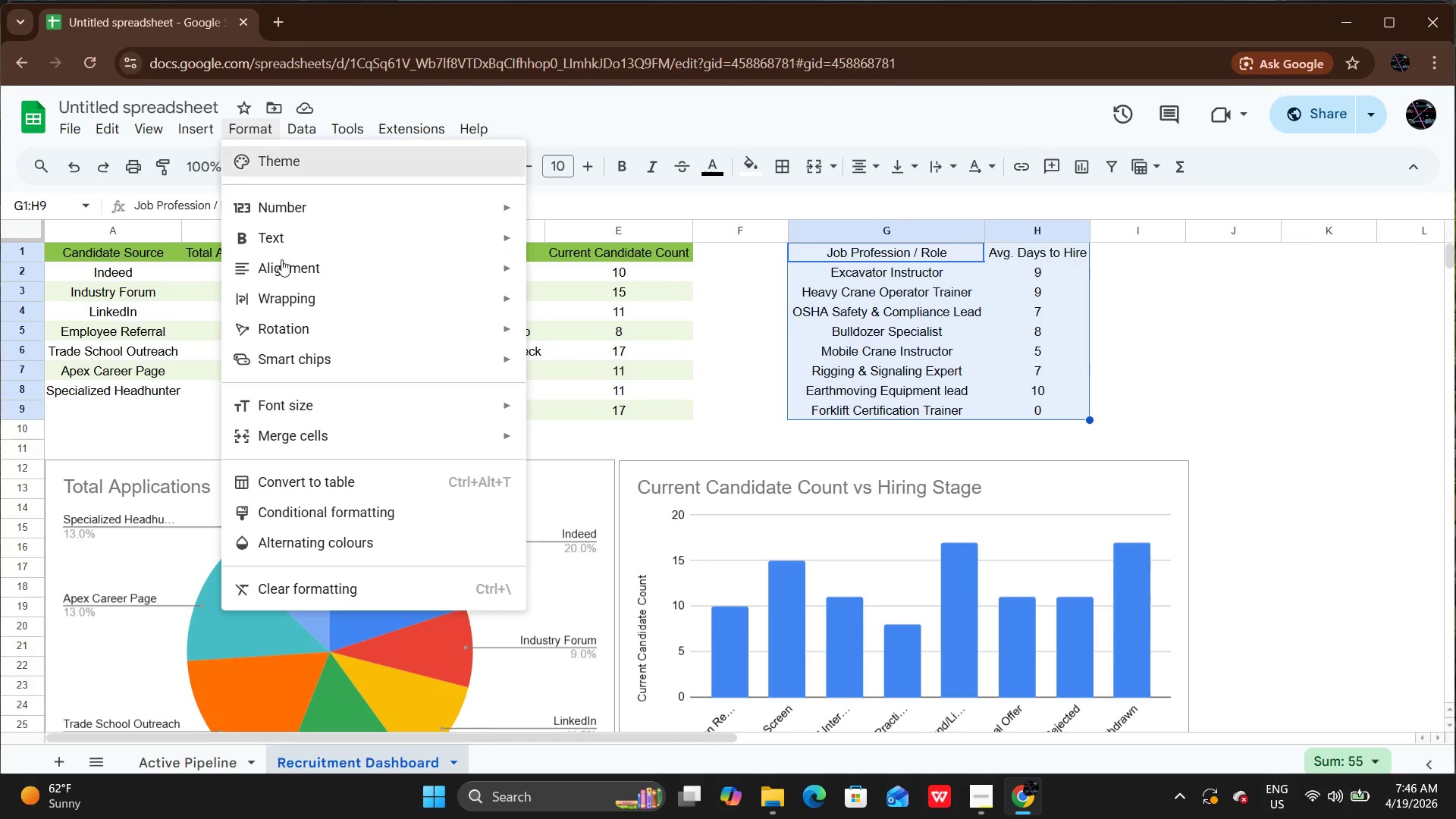 
left_click([336, 551])
 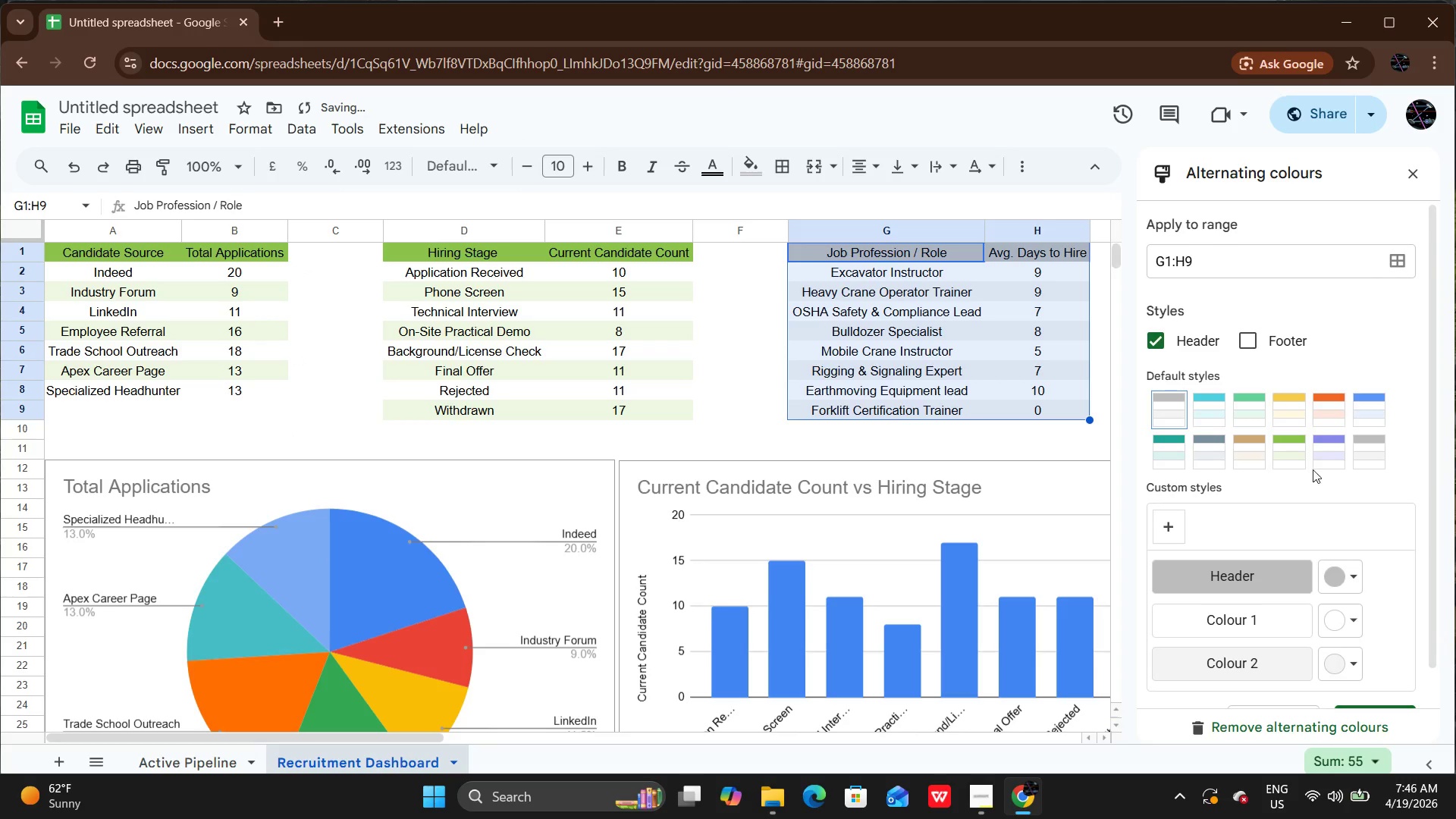 
left_click([1305, 453])
 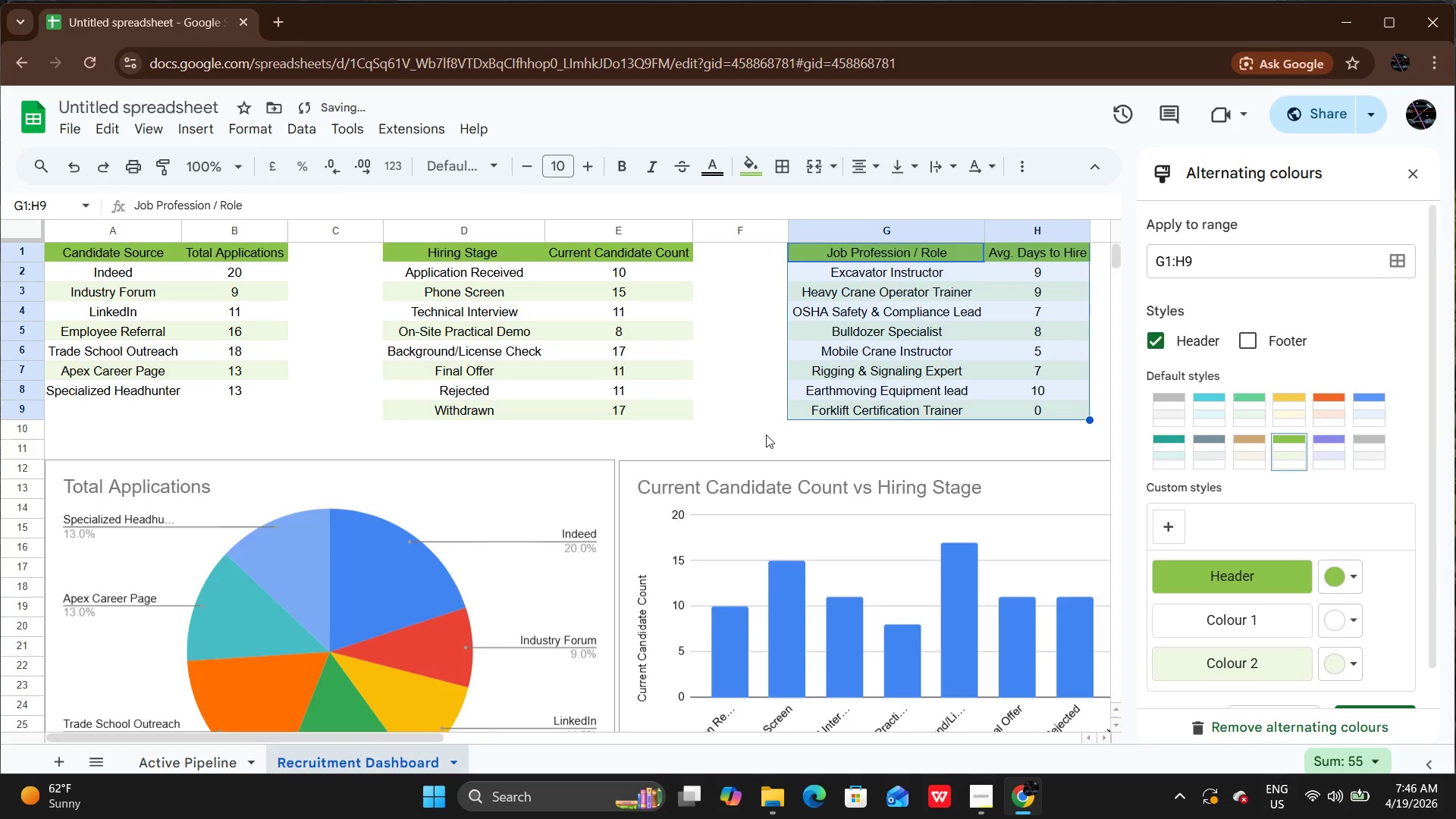 
left_click([763, 435])
 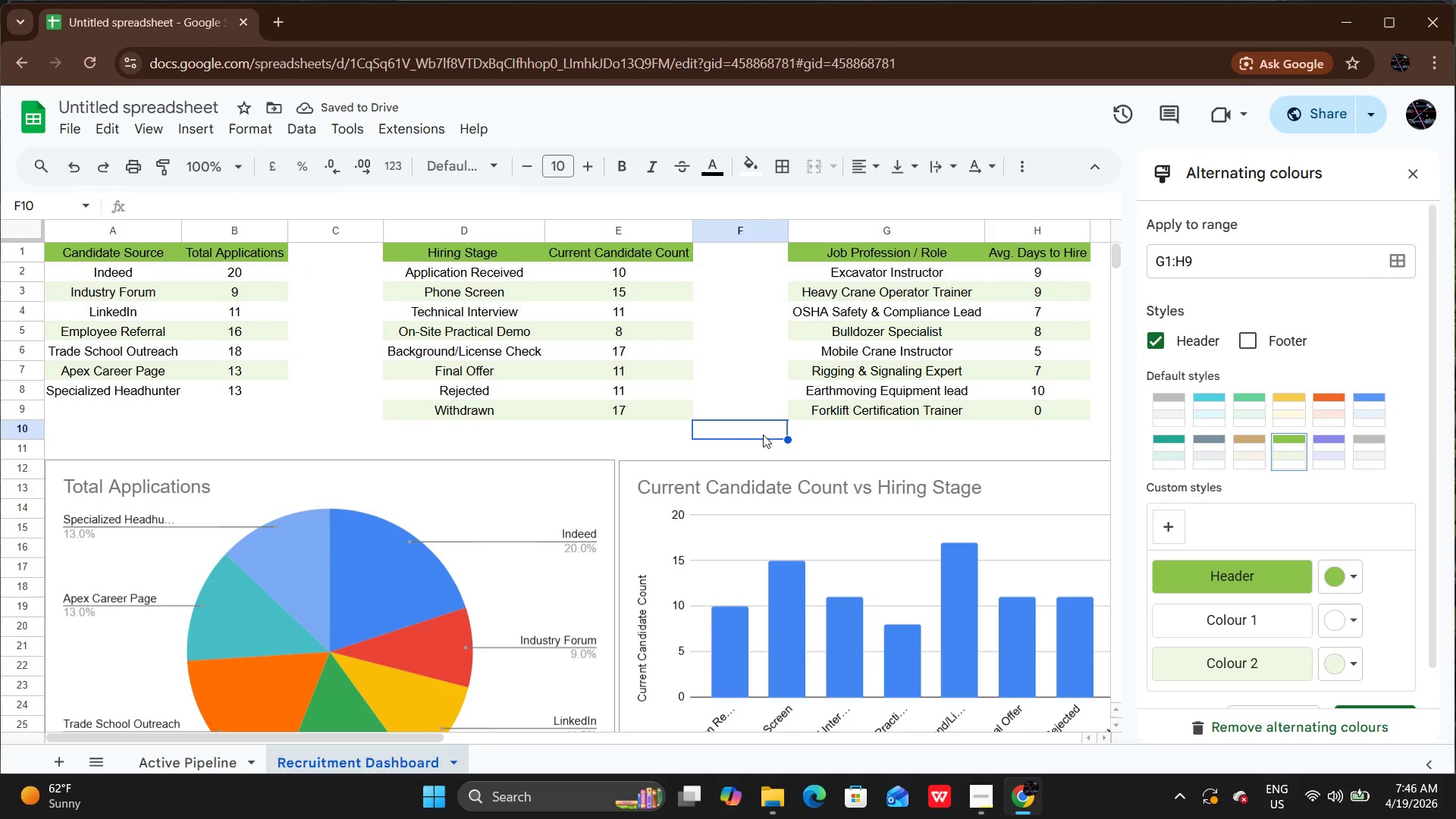 
wait(5.33)
 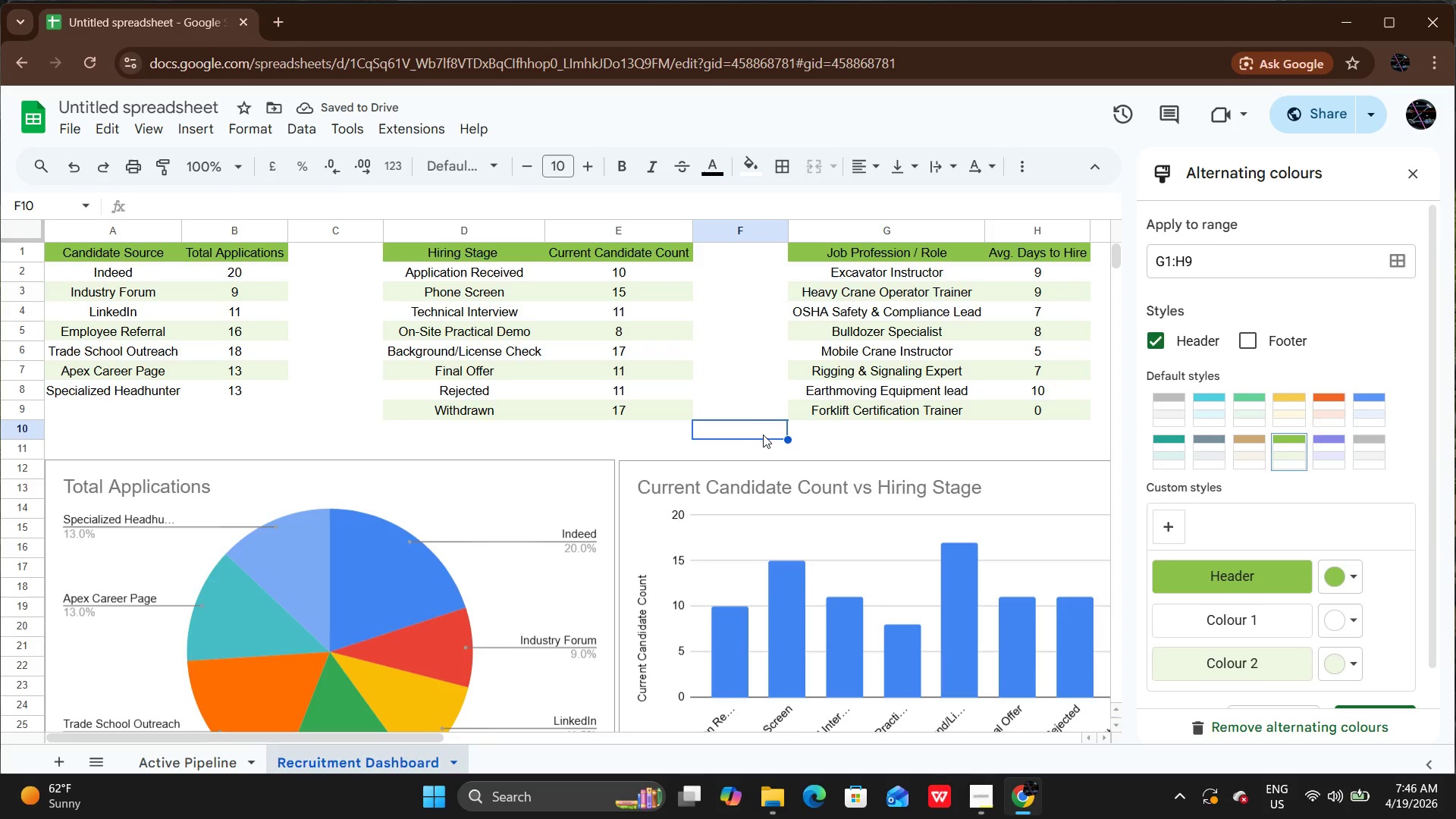 
left_click([1407, 178])
 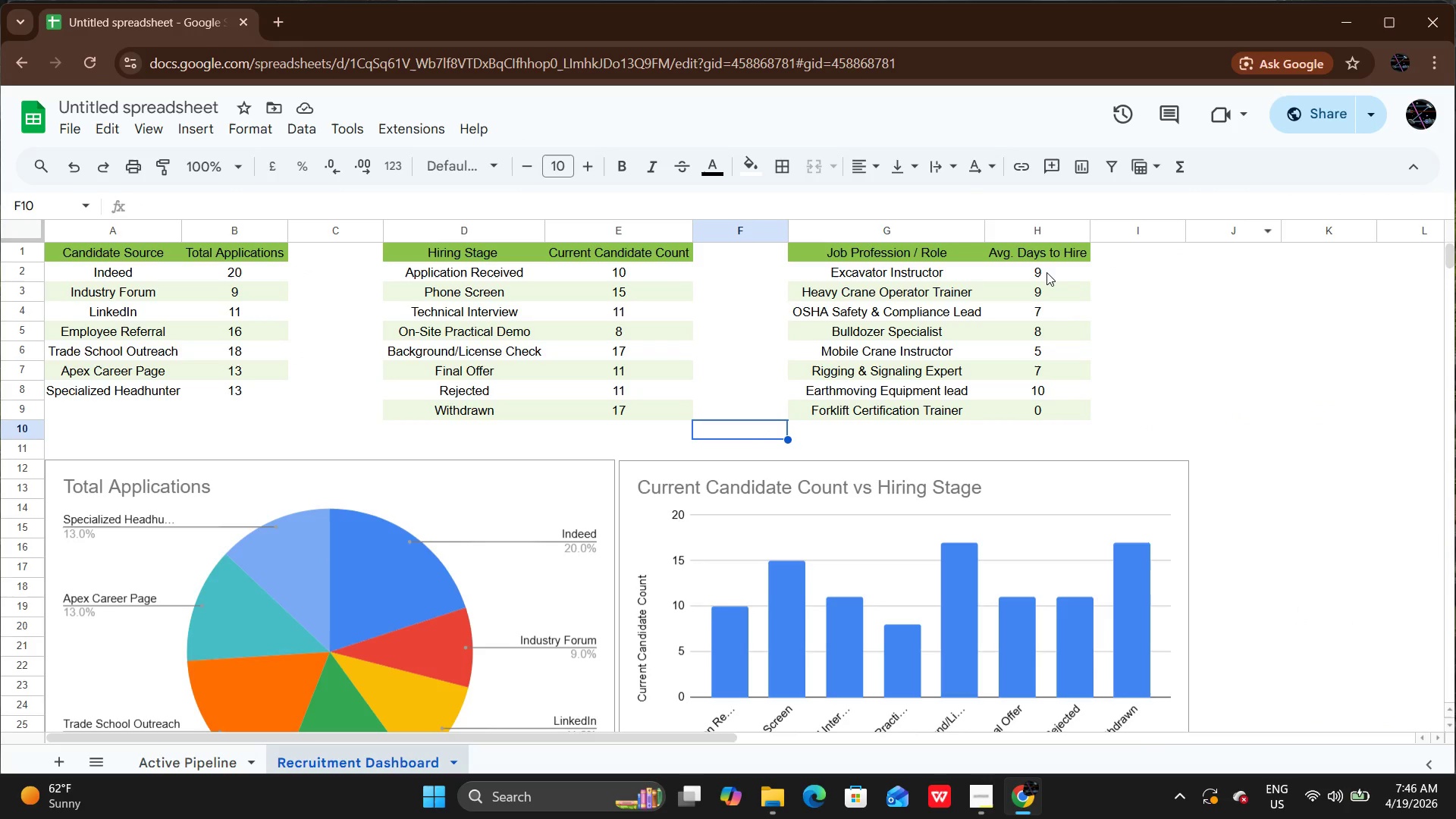 
left_click([1049, 271])
 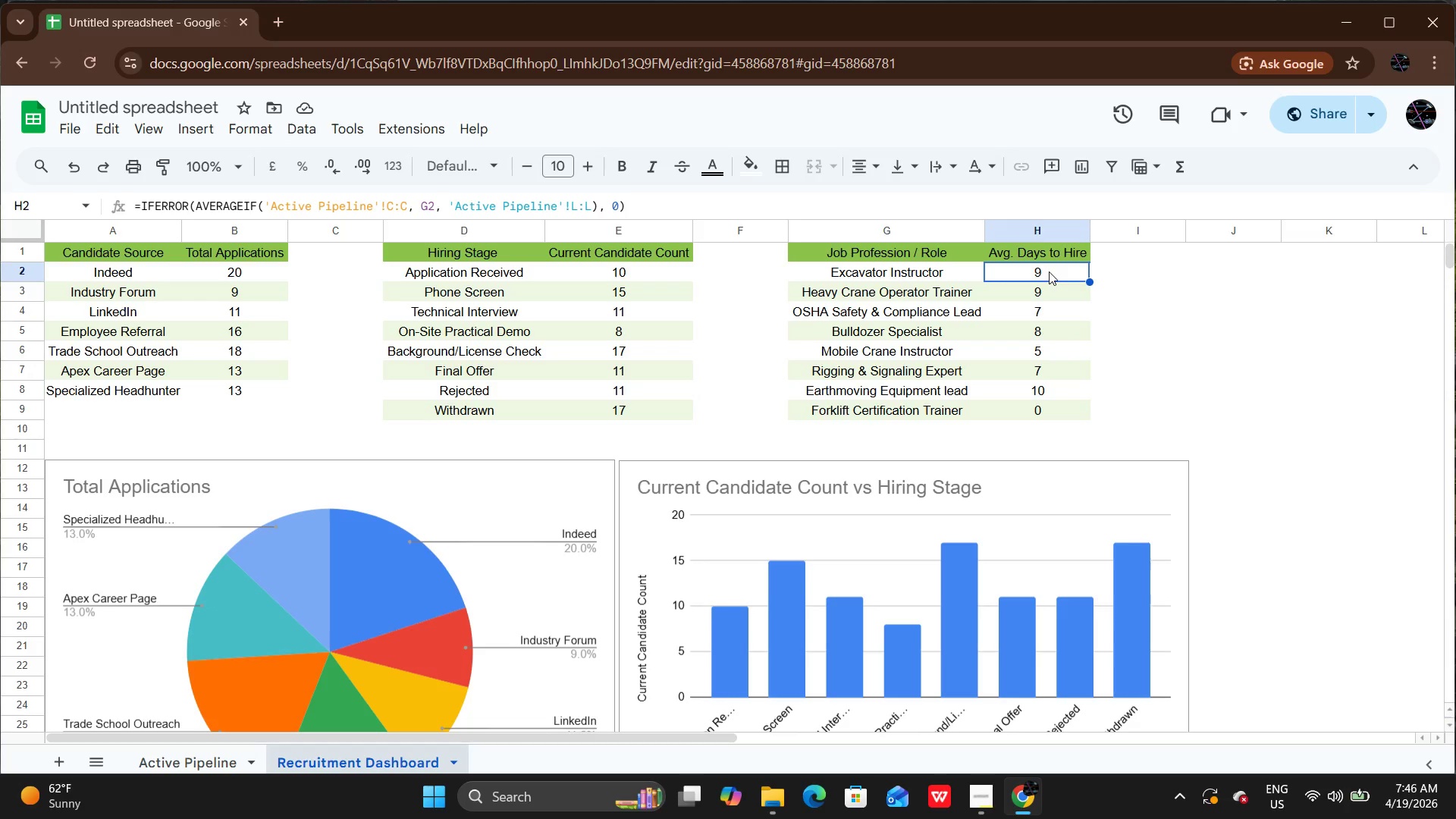 
wait(10.69)
 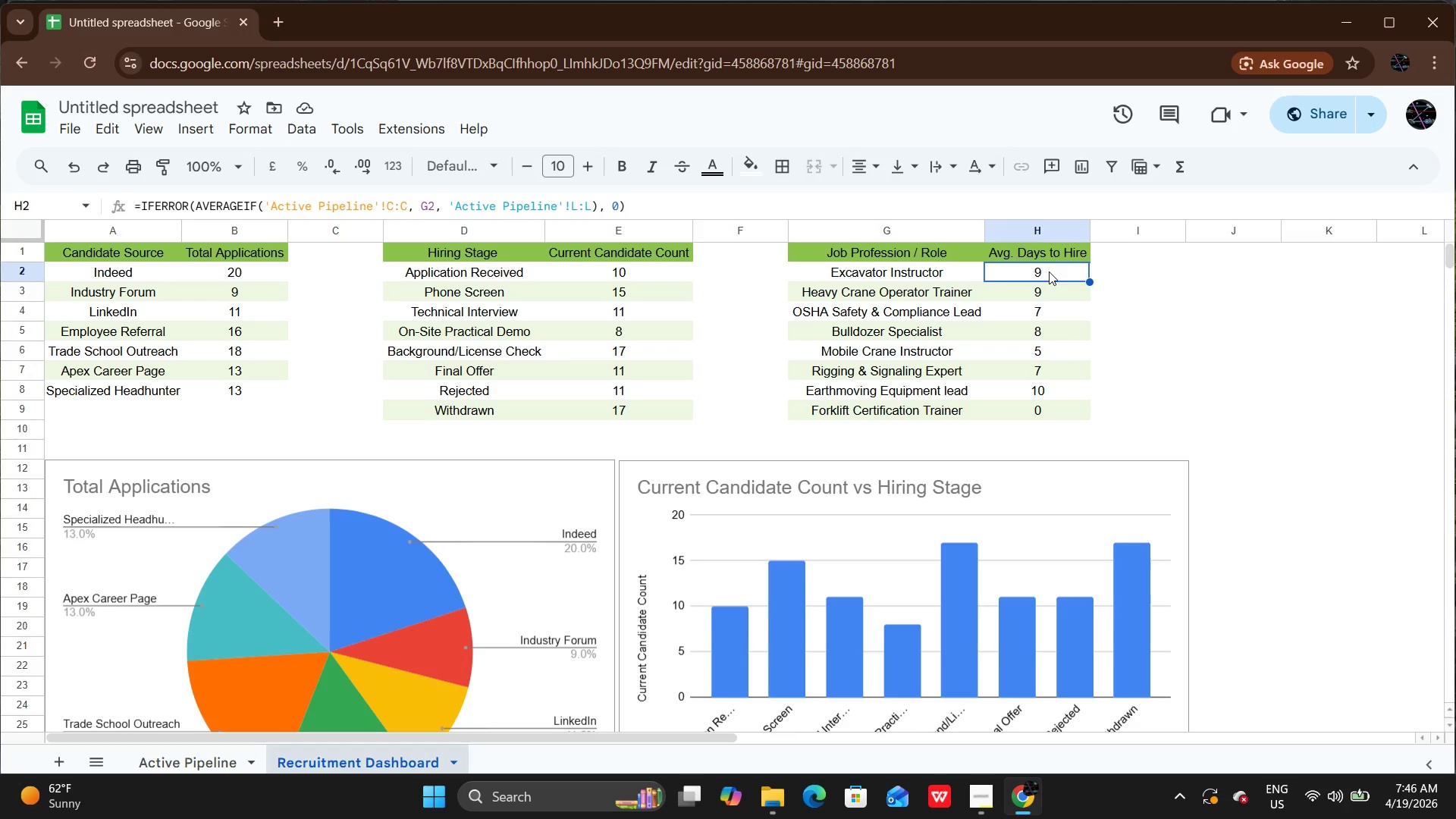 
left_click([183, 770])
 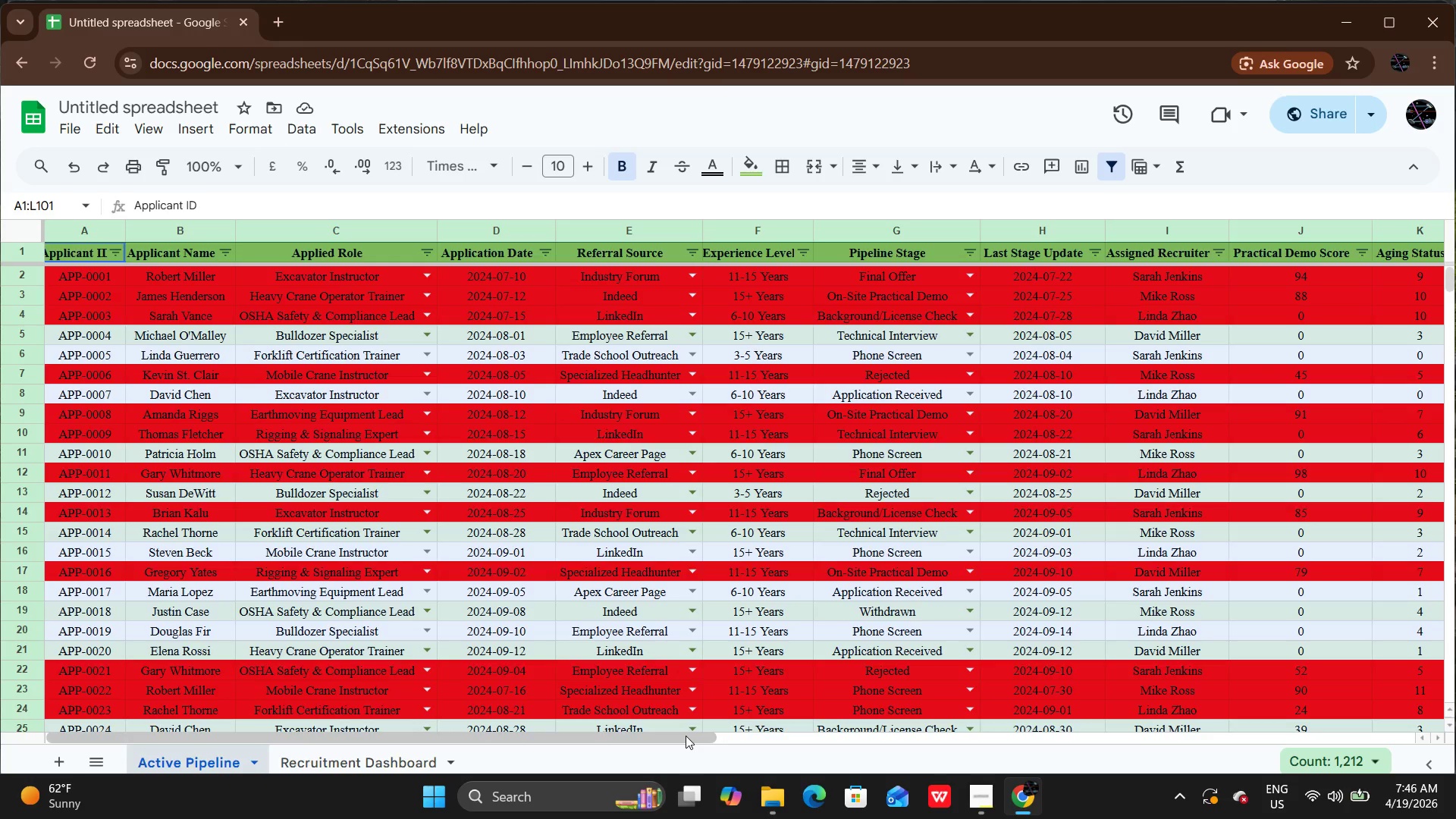 
left_click_drag(start_coordinate=[686, 736], to_coordinate=[905, 801])
 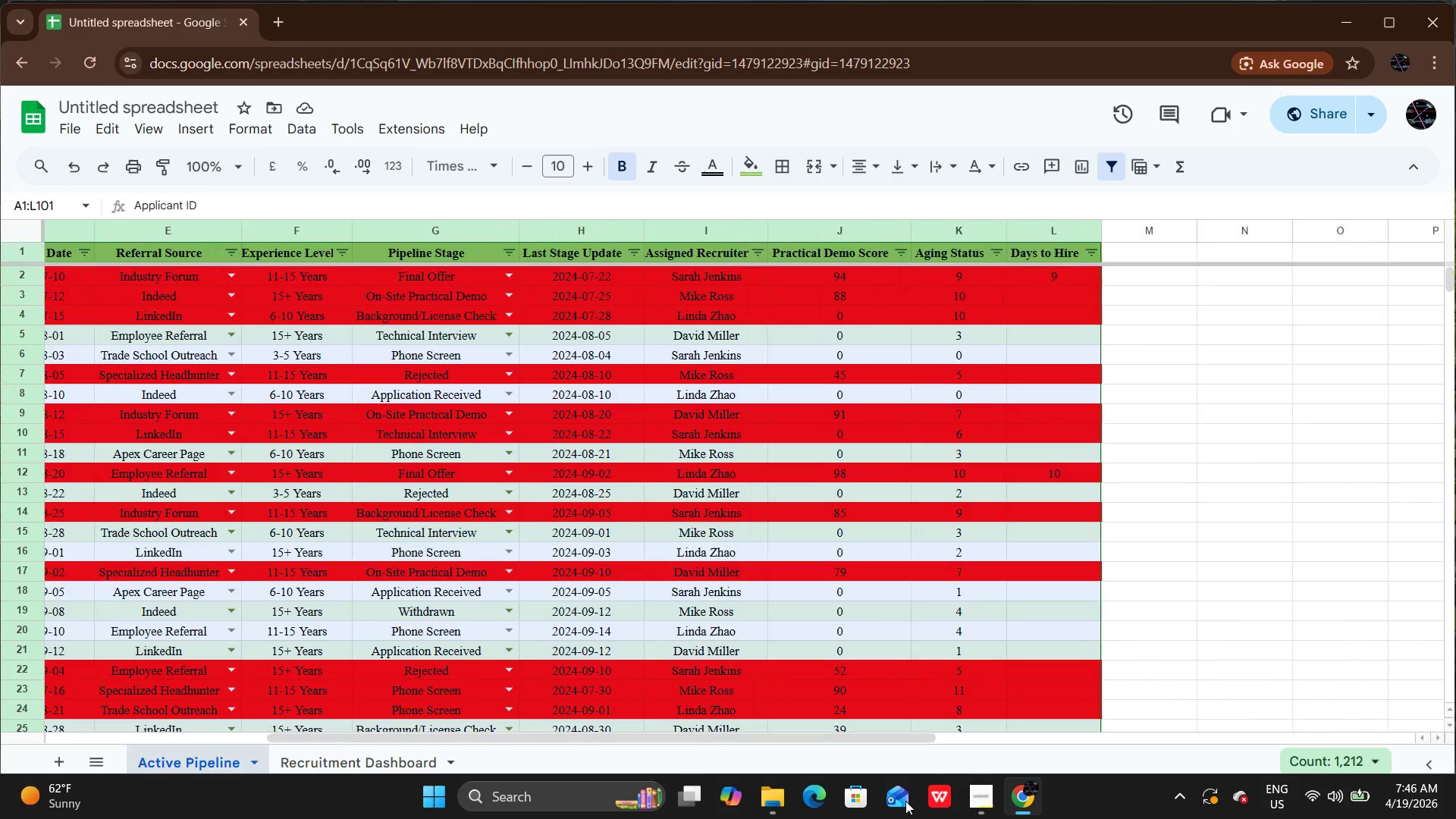 
wait(8.51)
 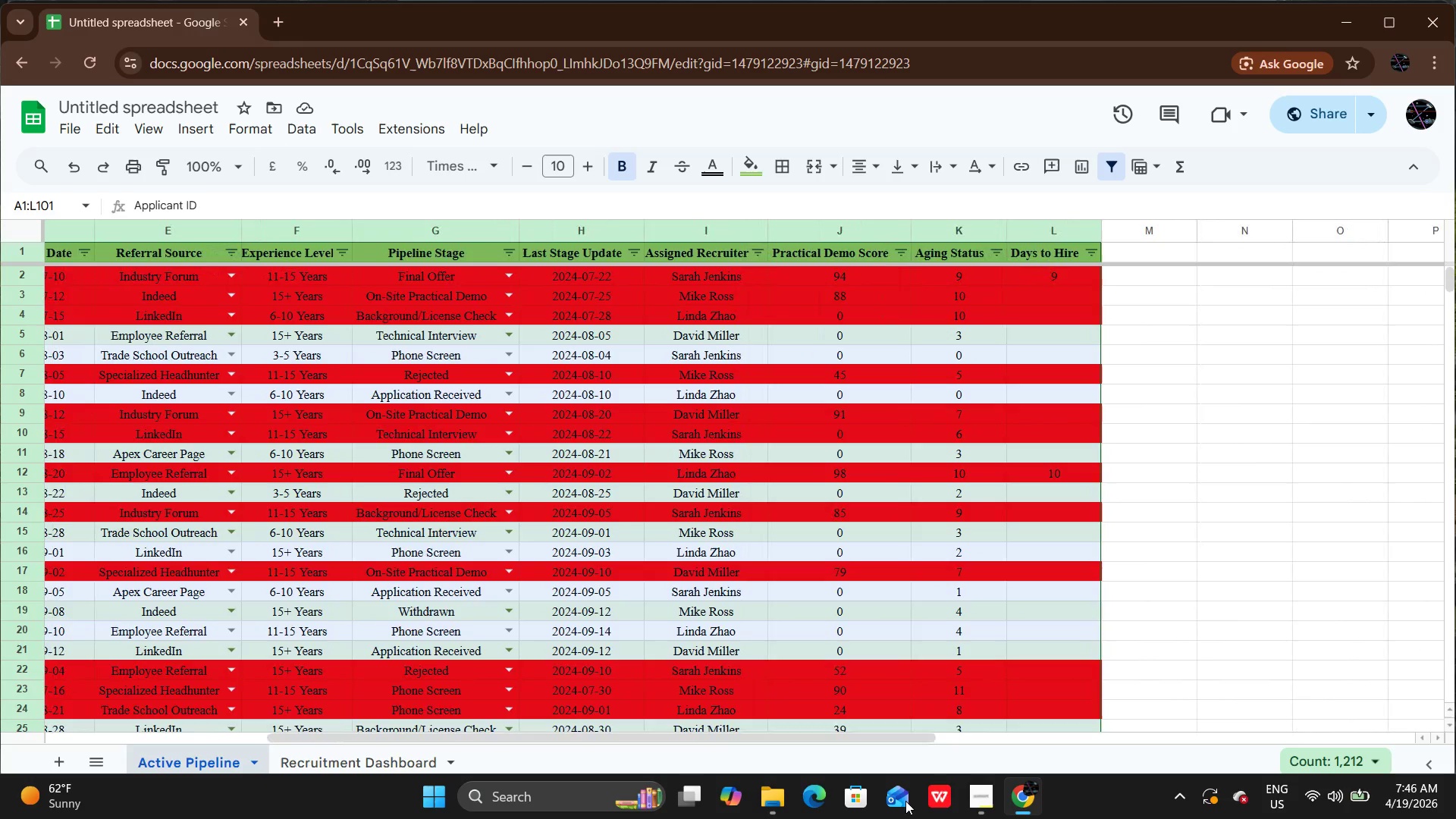 
left_click([368, 768])
 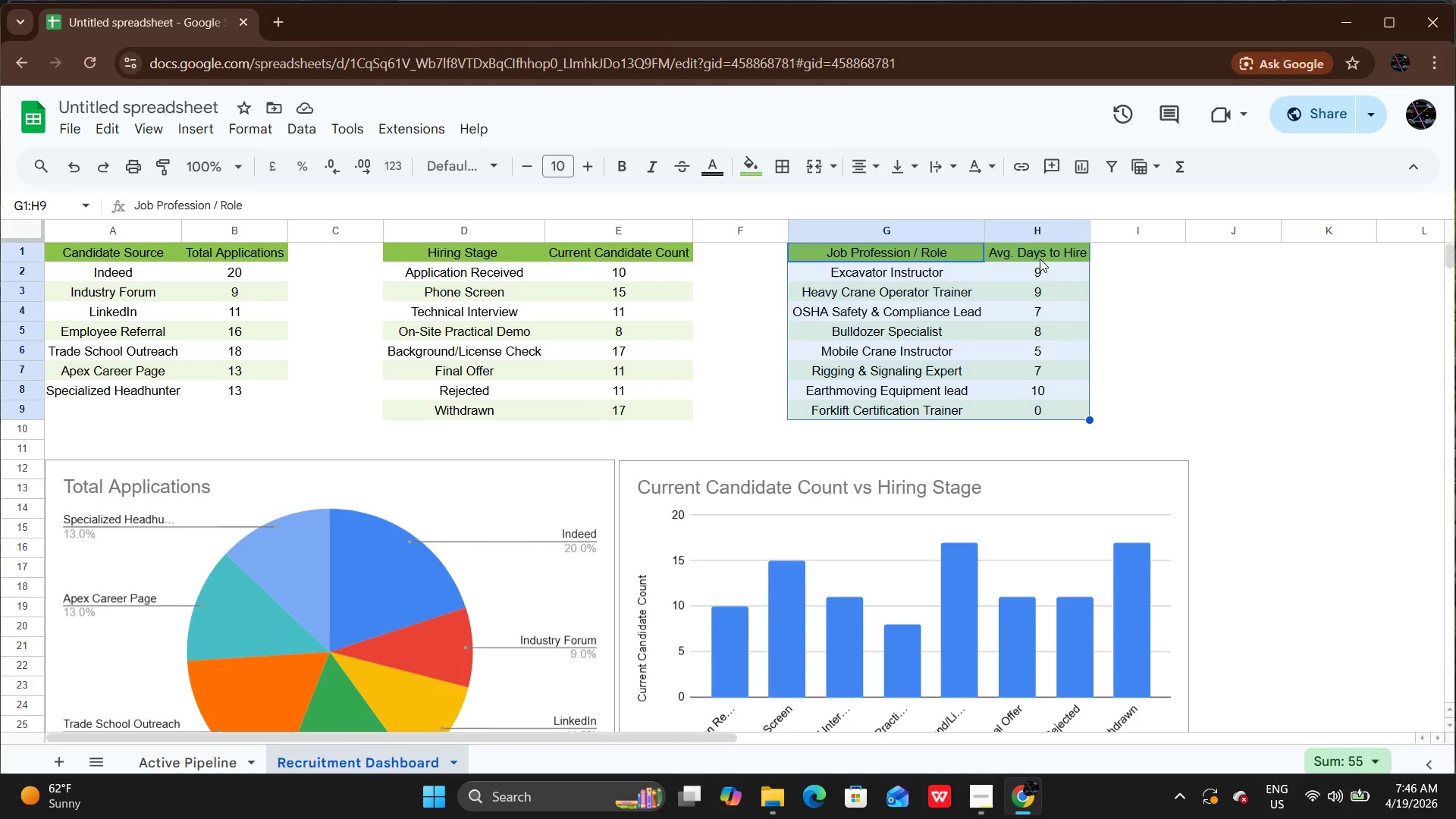 
left_click([1026, 268])
 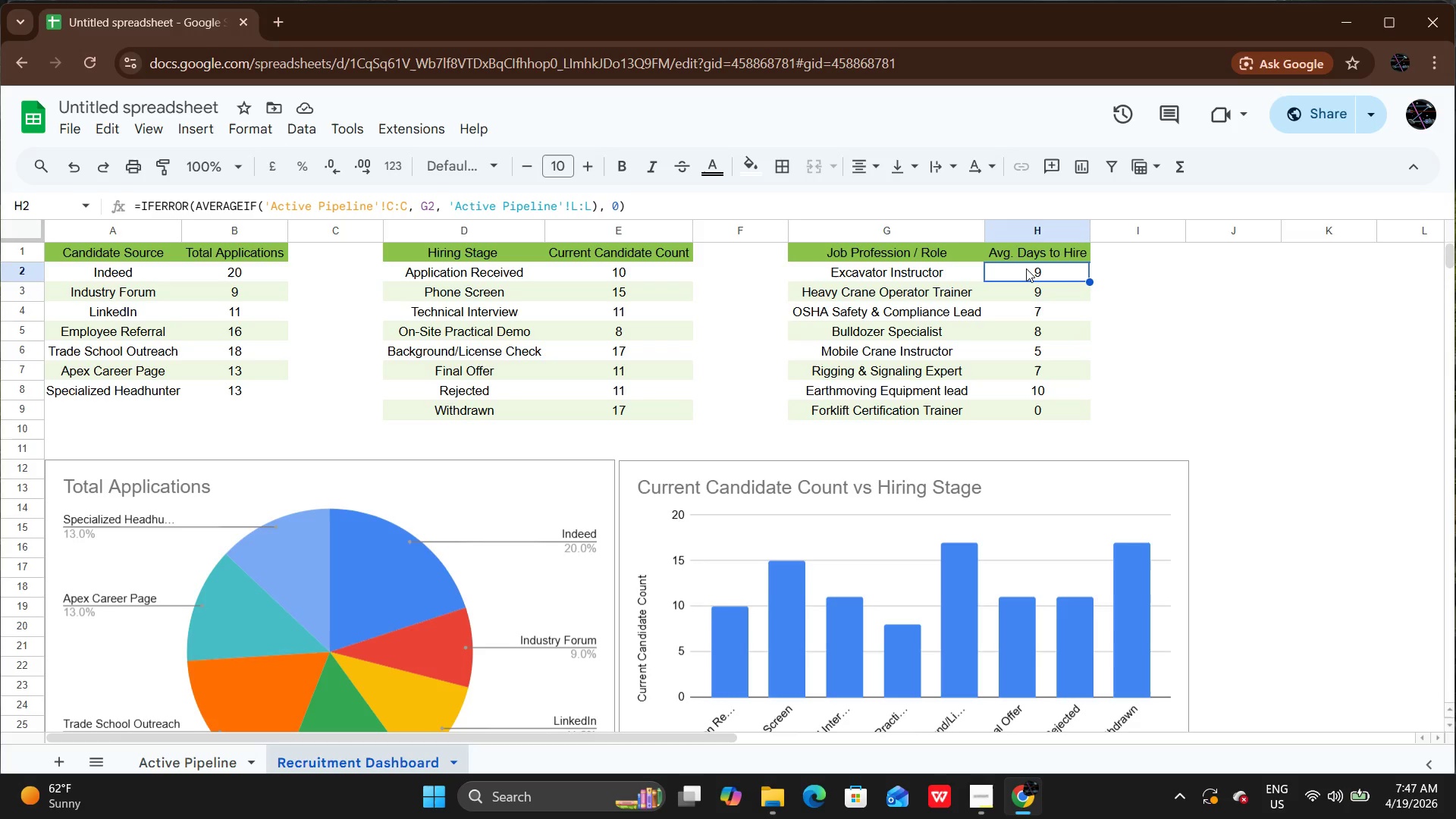 
wait(50.66)
 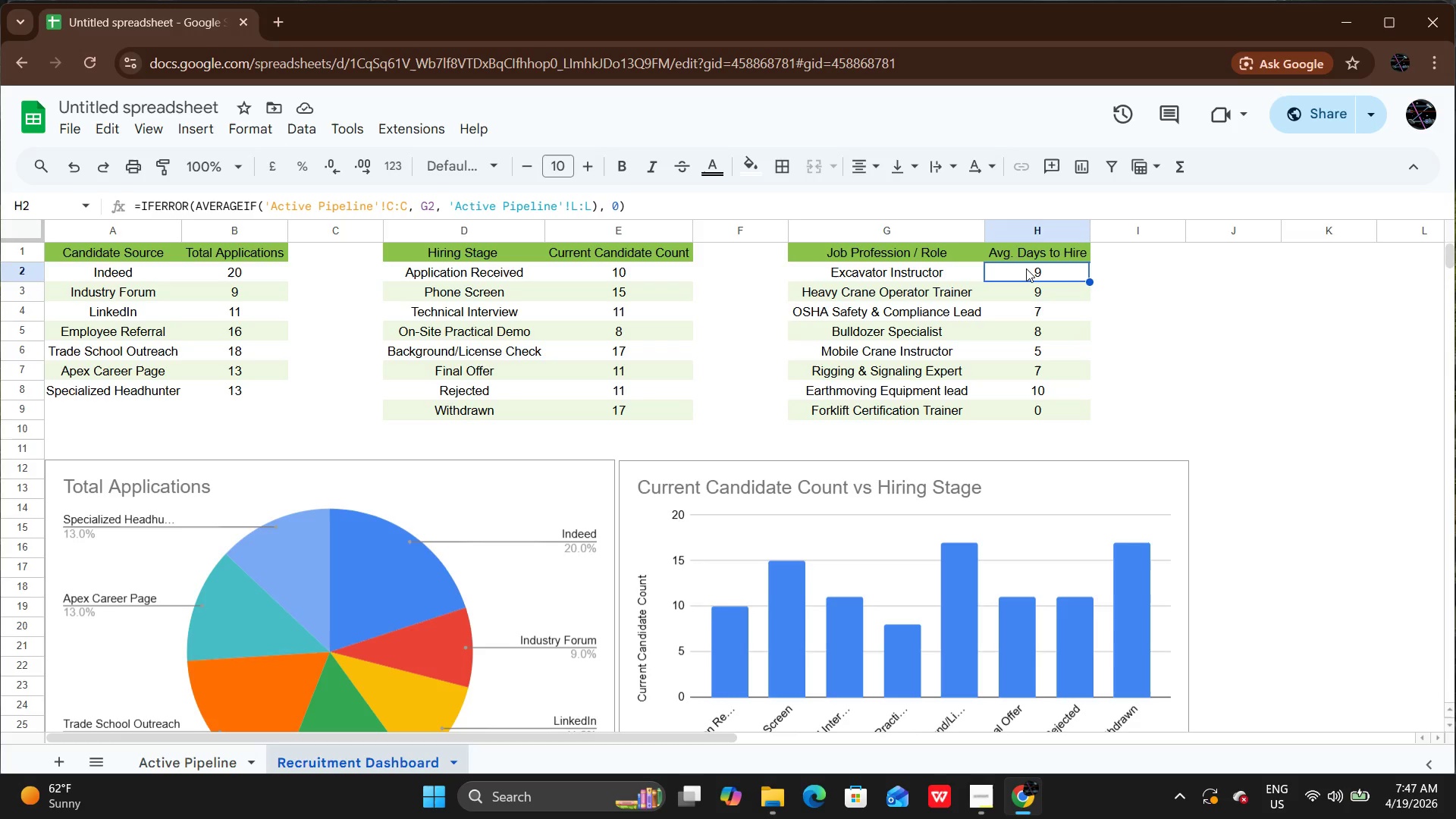 
left_click_drag(start_coordinate=[843, 253], to_coordinate=[1081, 410])
 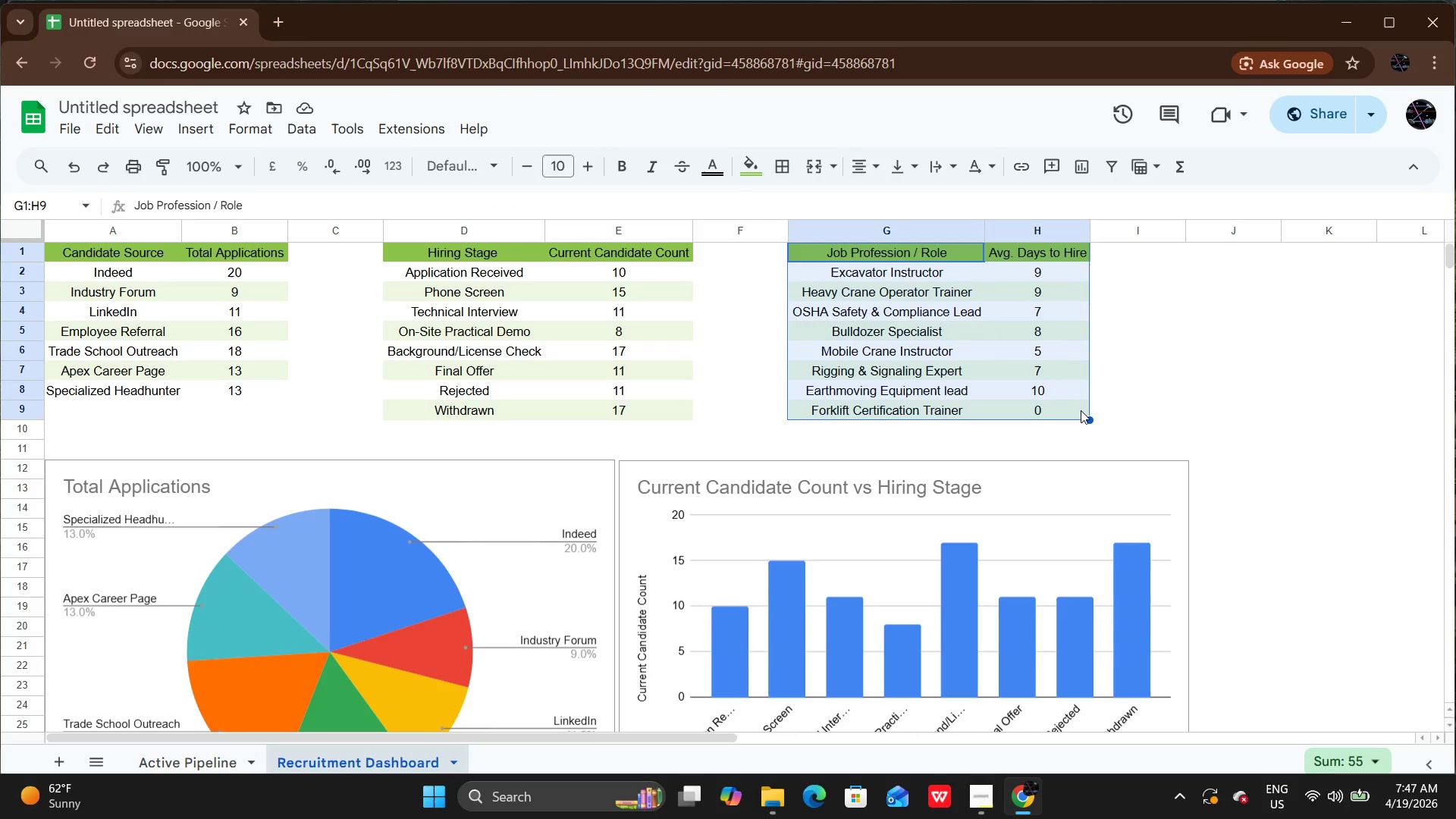 
wait(24.83)
 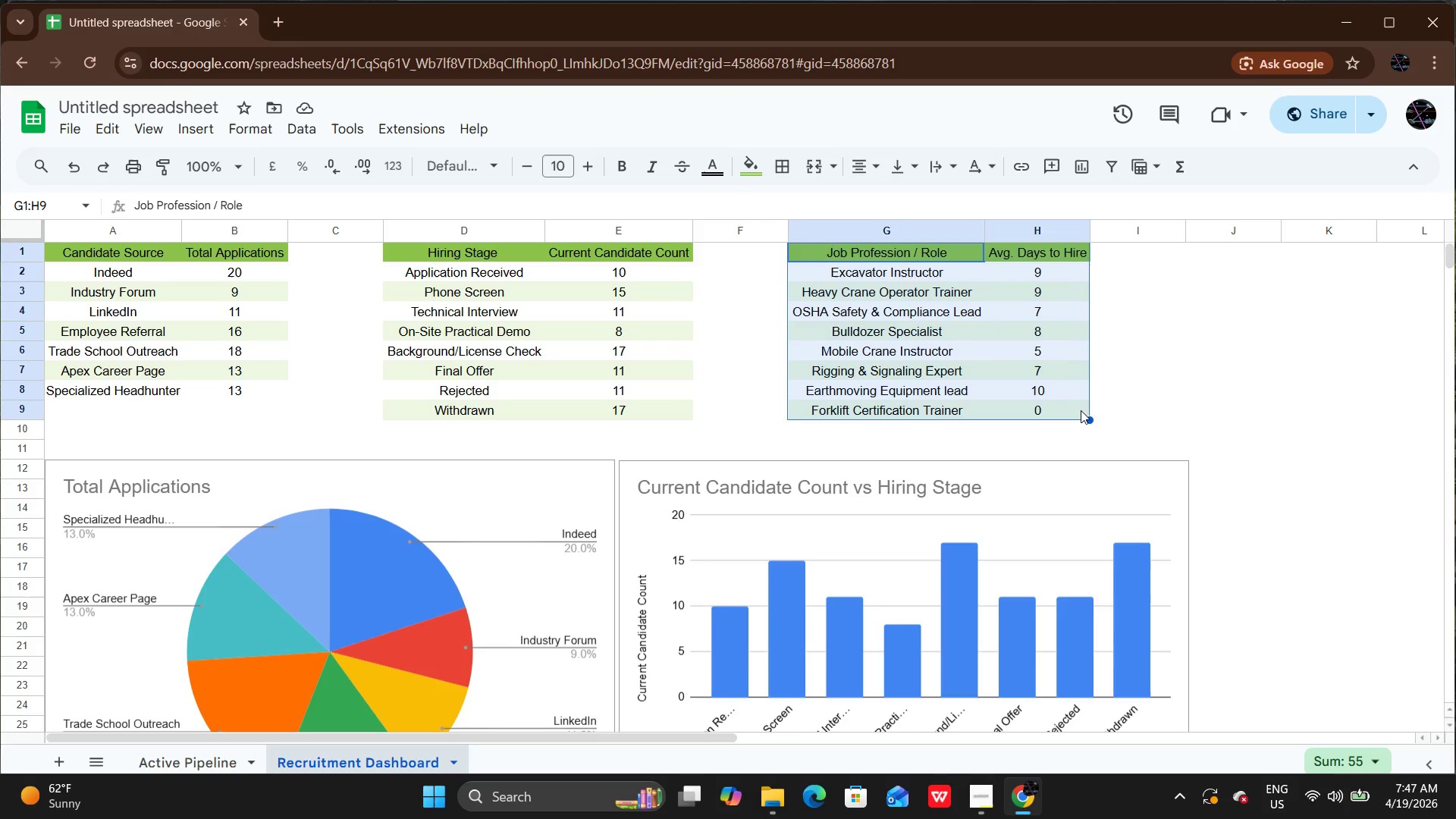 
left_click([193, 130])
 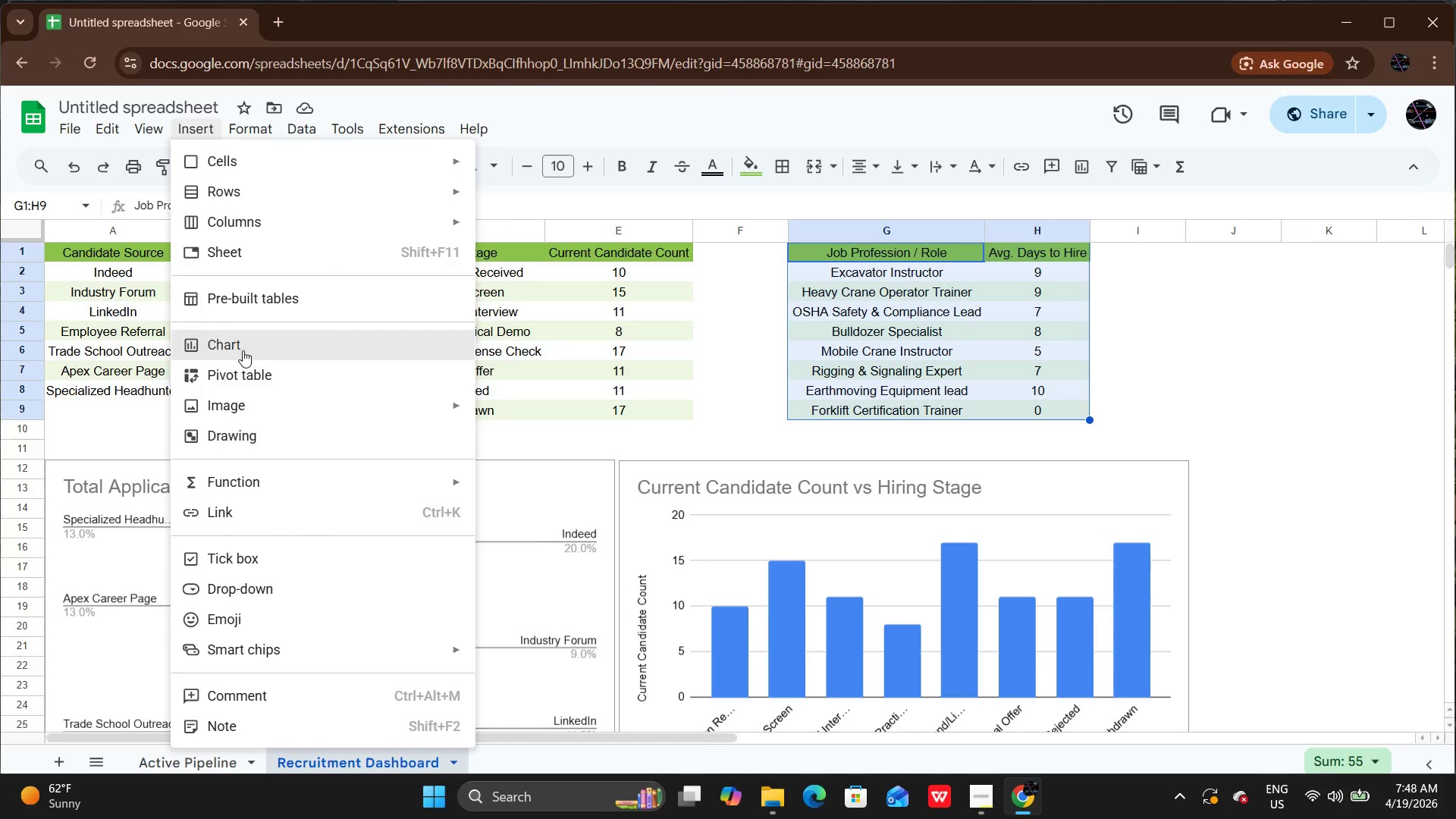 
wait(20.17)
 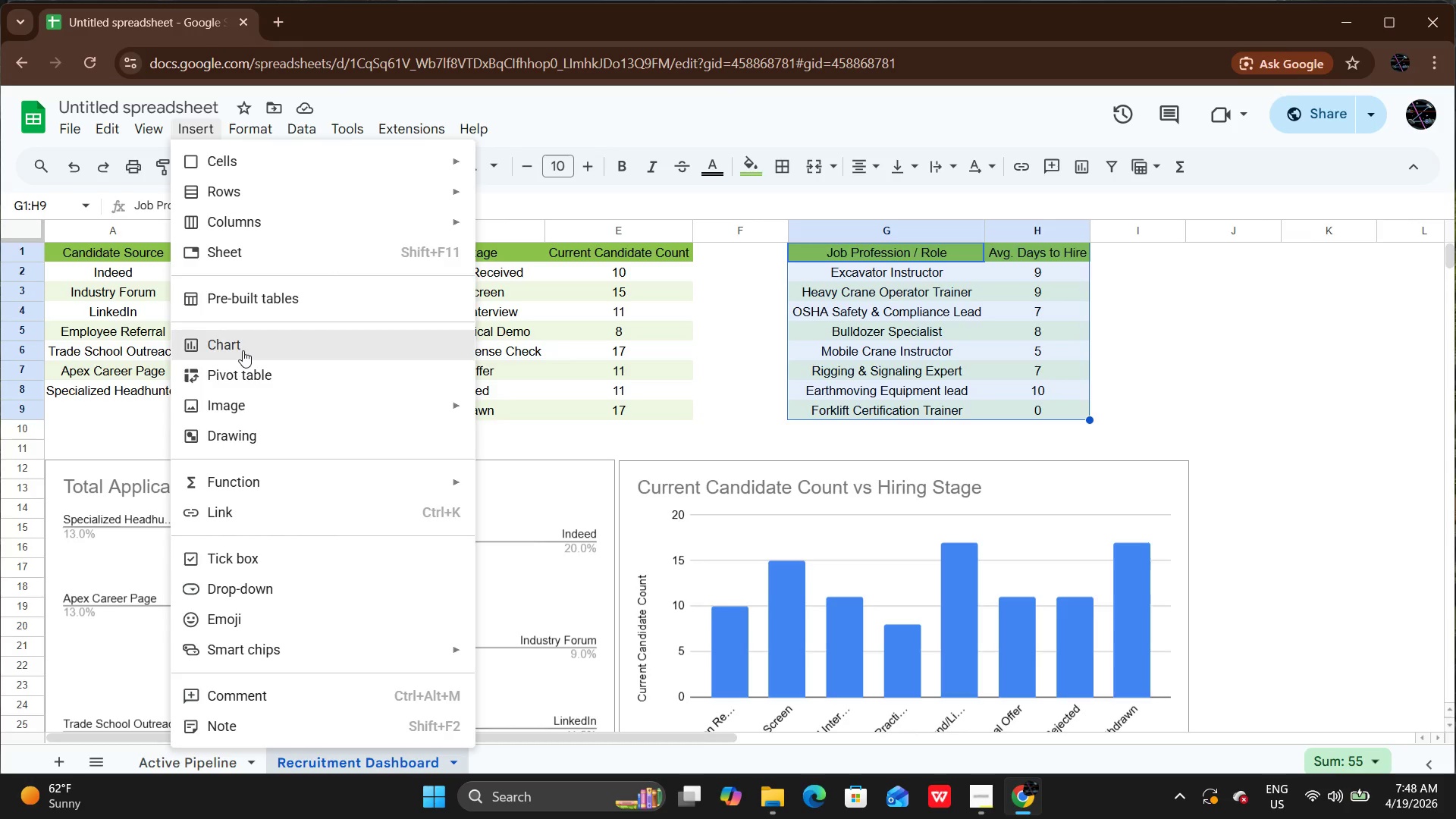 
left_click([243, 350])
 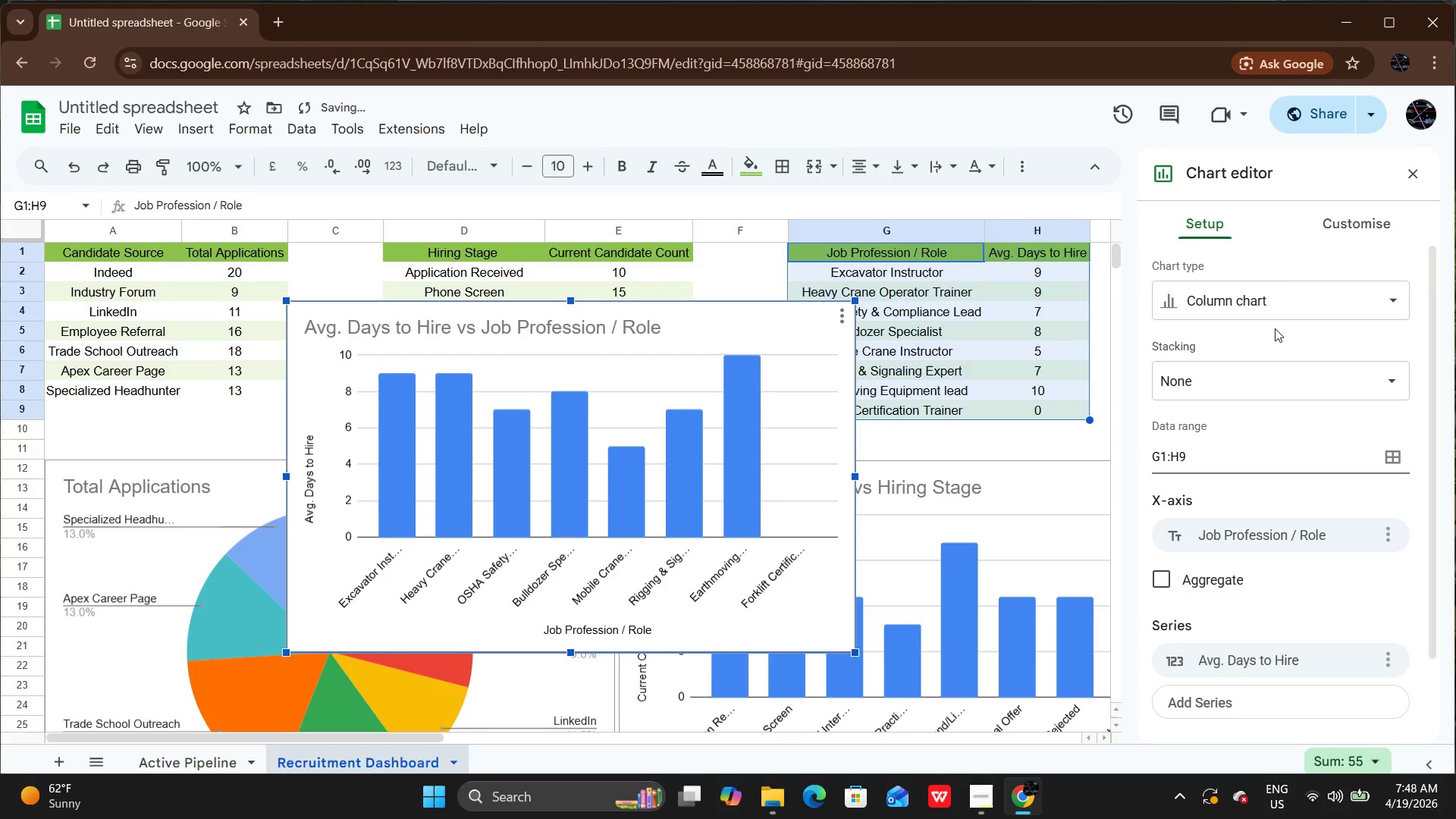 
left_click([1277, 290])
 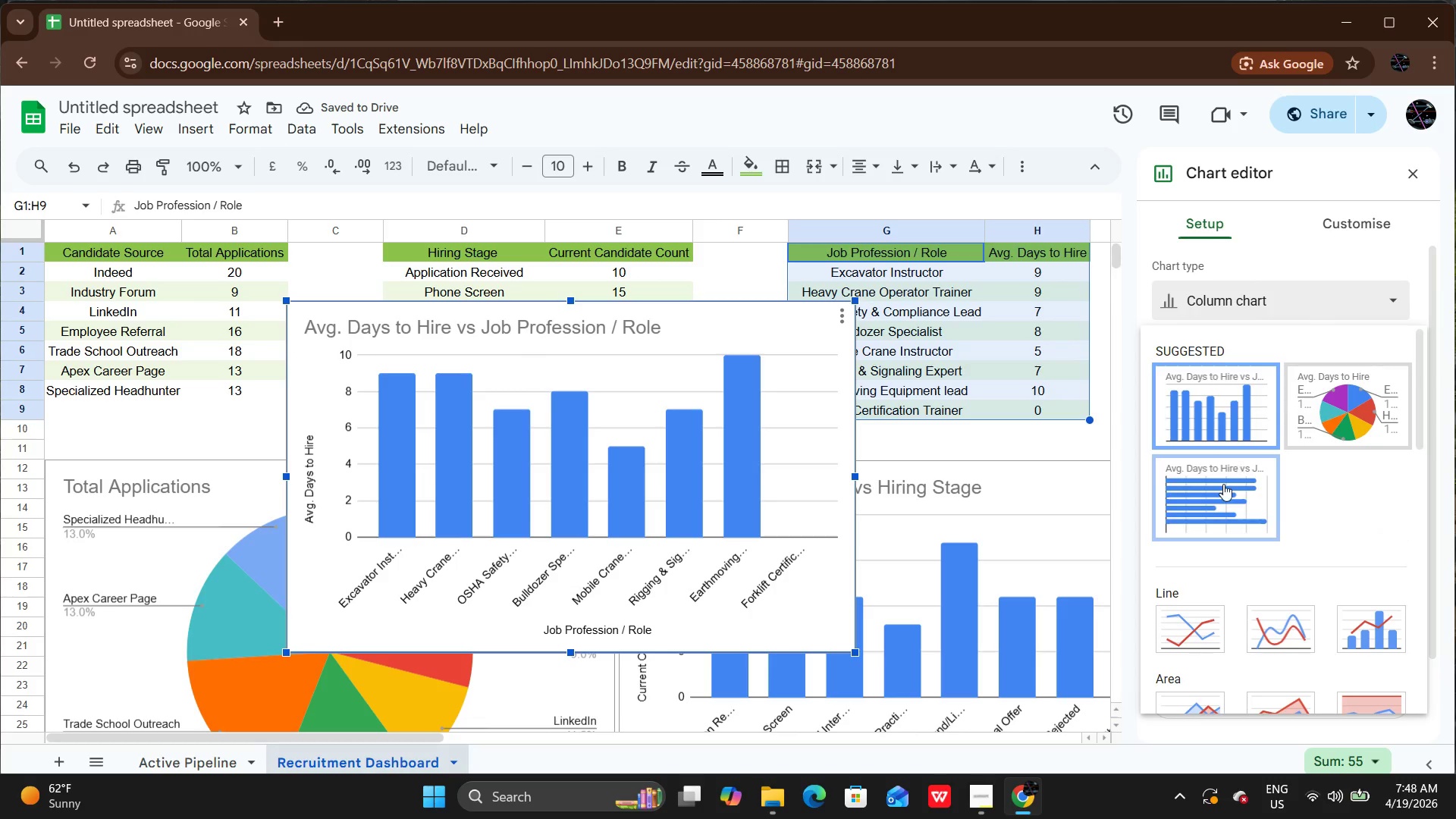 
left_click([1223, 484])
 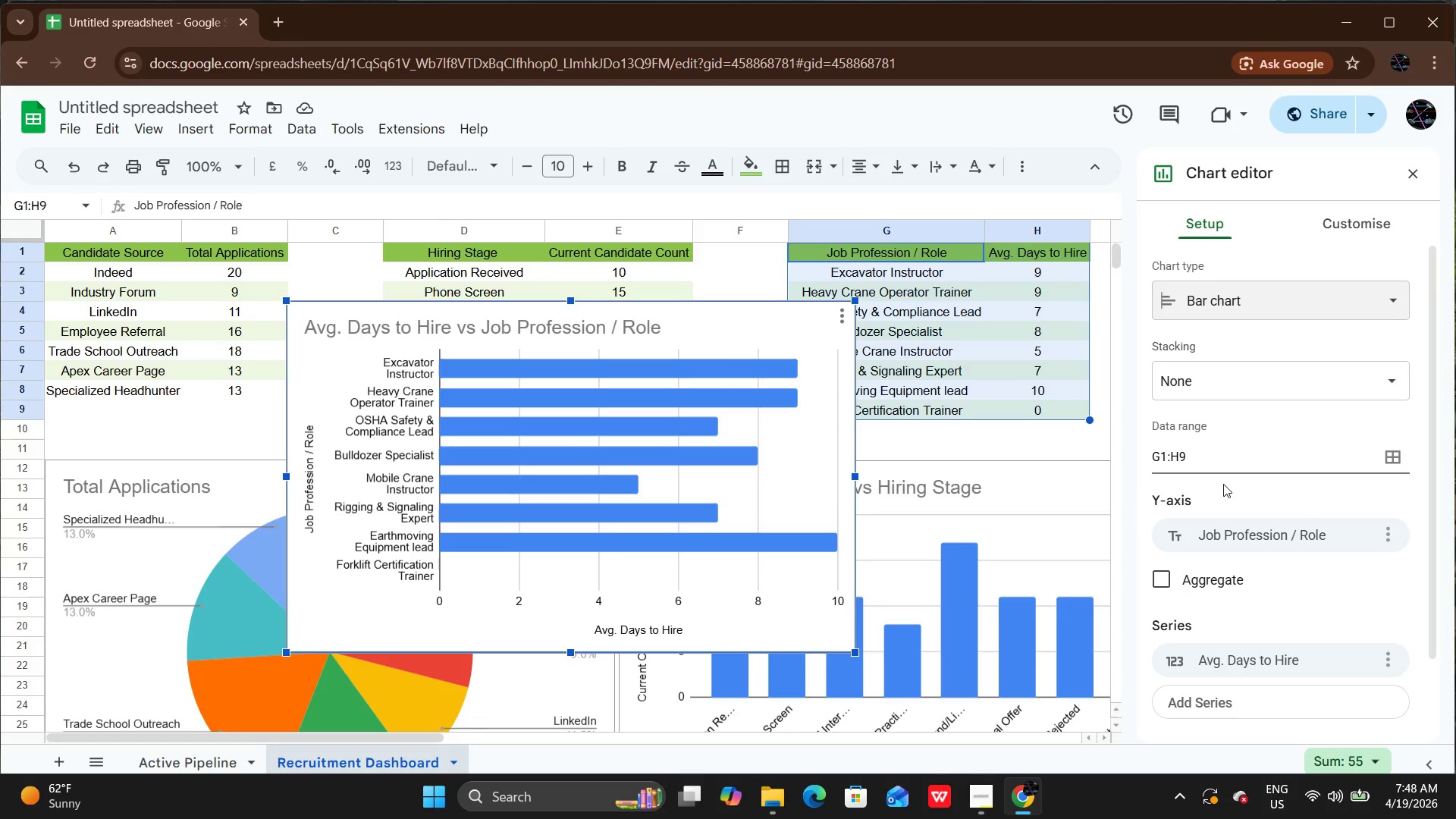 
wait(28.69)
 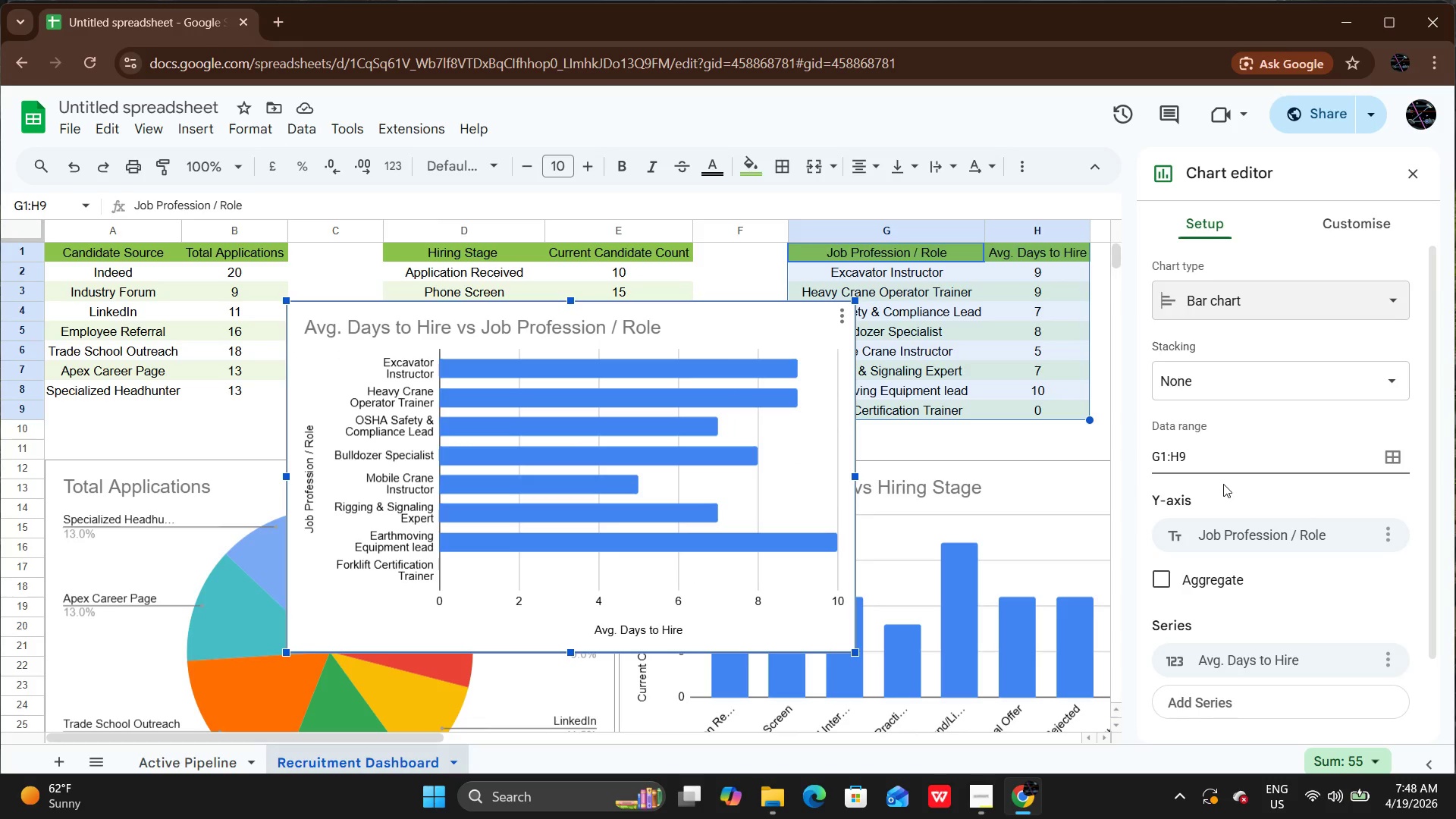 
left_click([174, 767])
 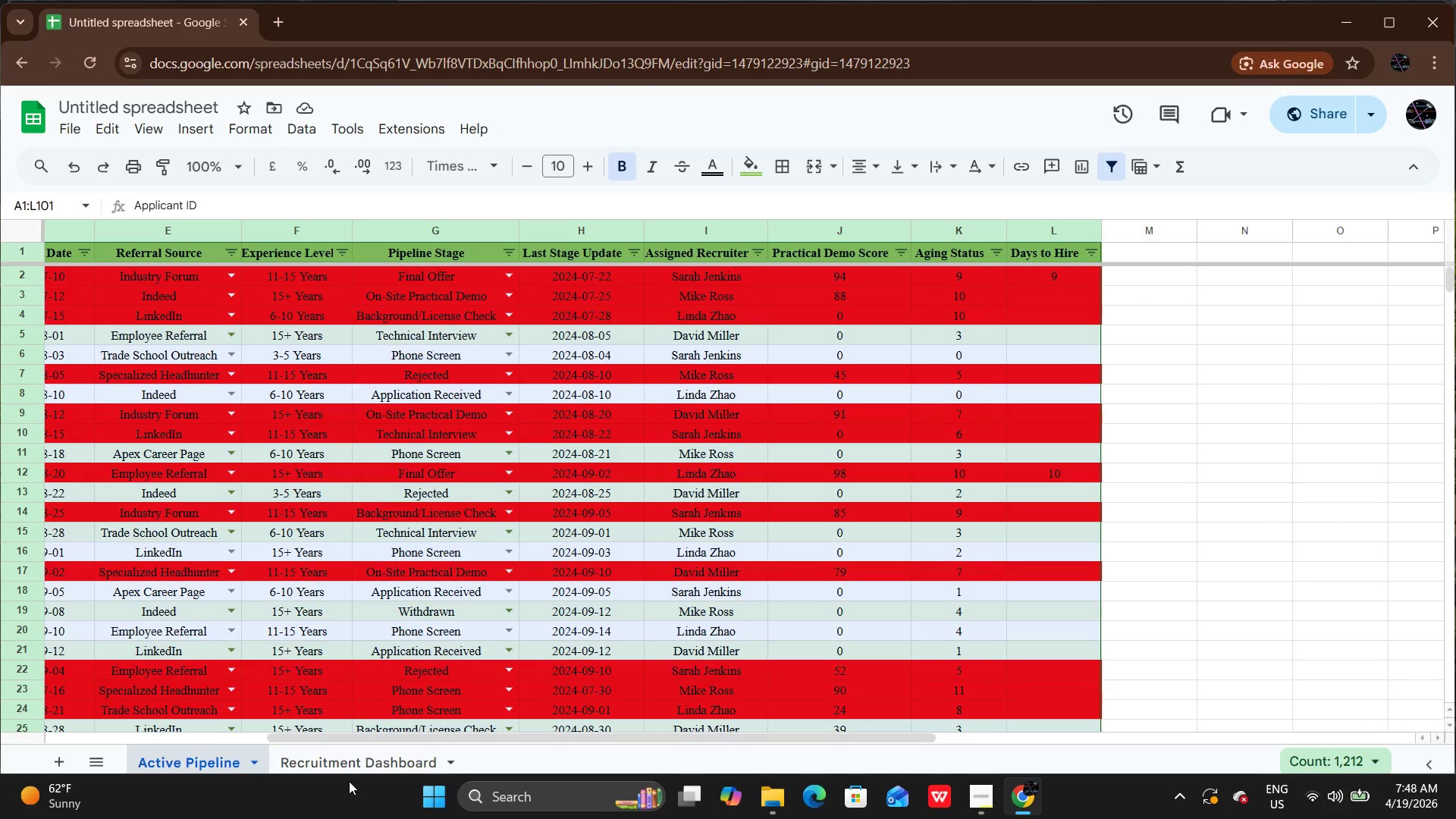 
left_click([347, 758])
 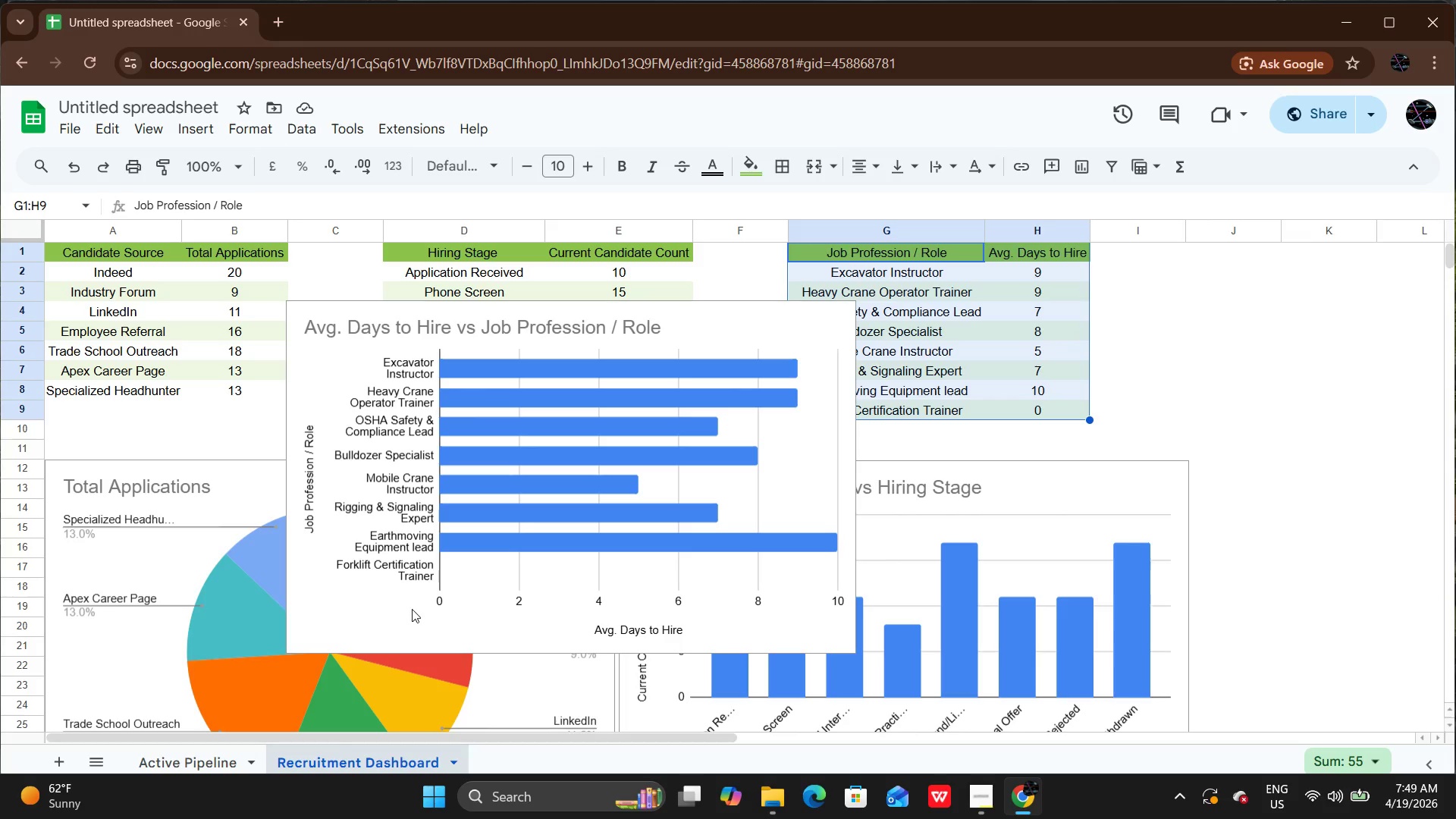 
wait(6.41)
 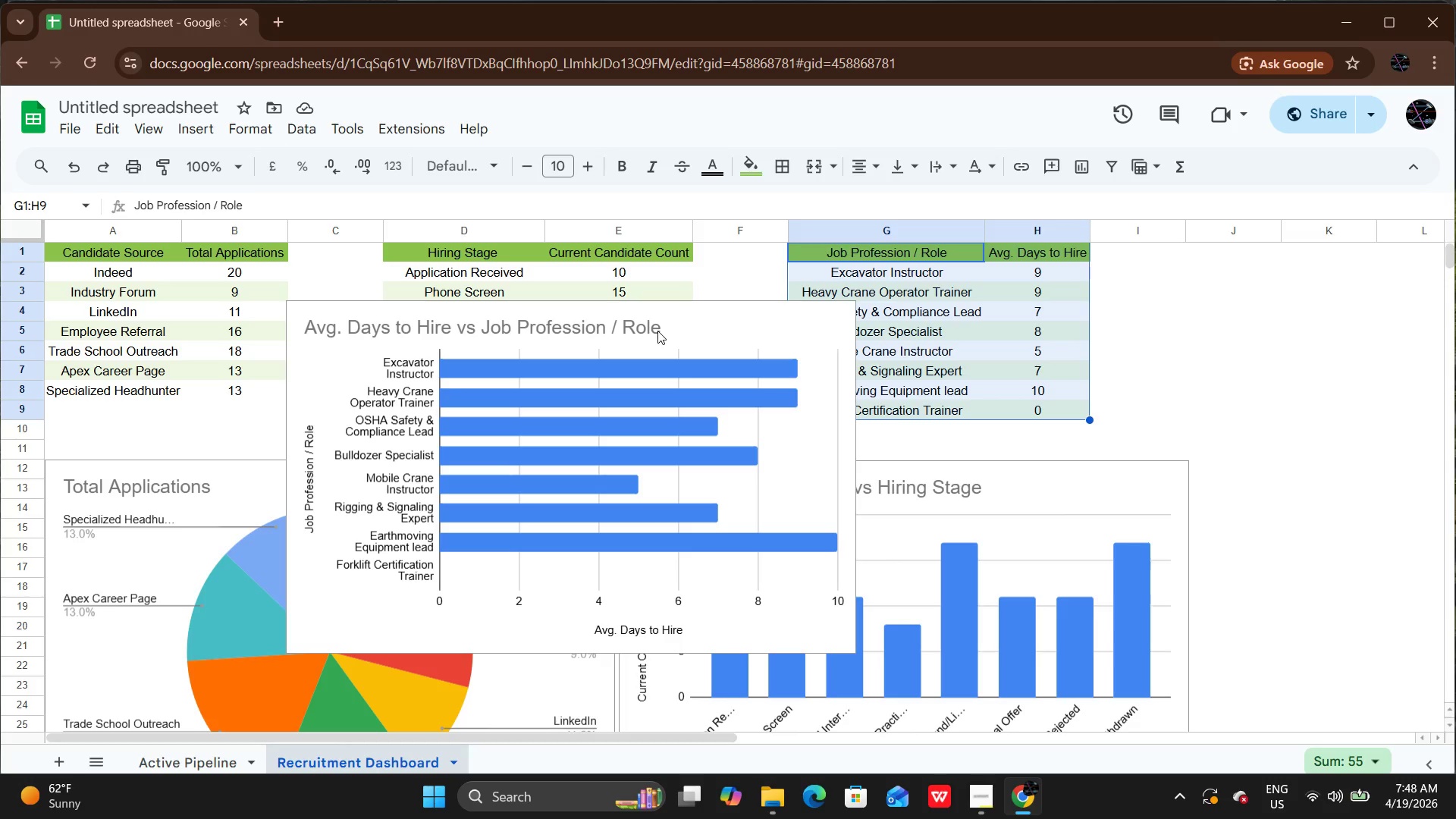 
left_click_drag(start_coordinate=[680, 320], to_coordinate=[1191, 395])
 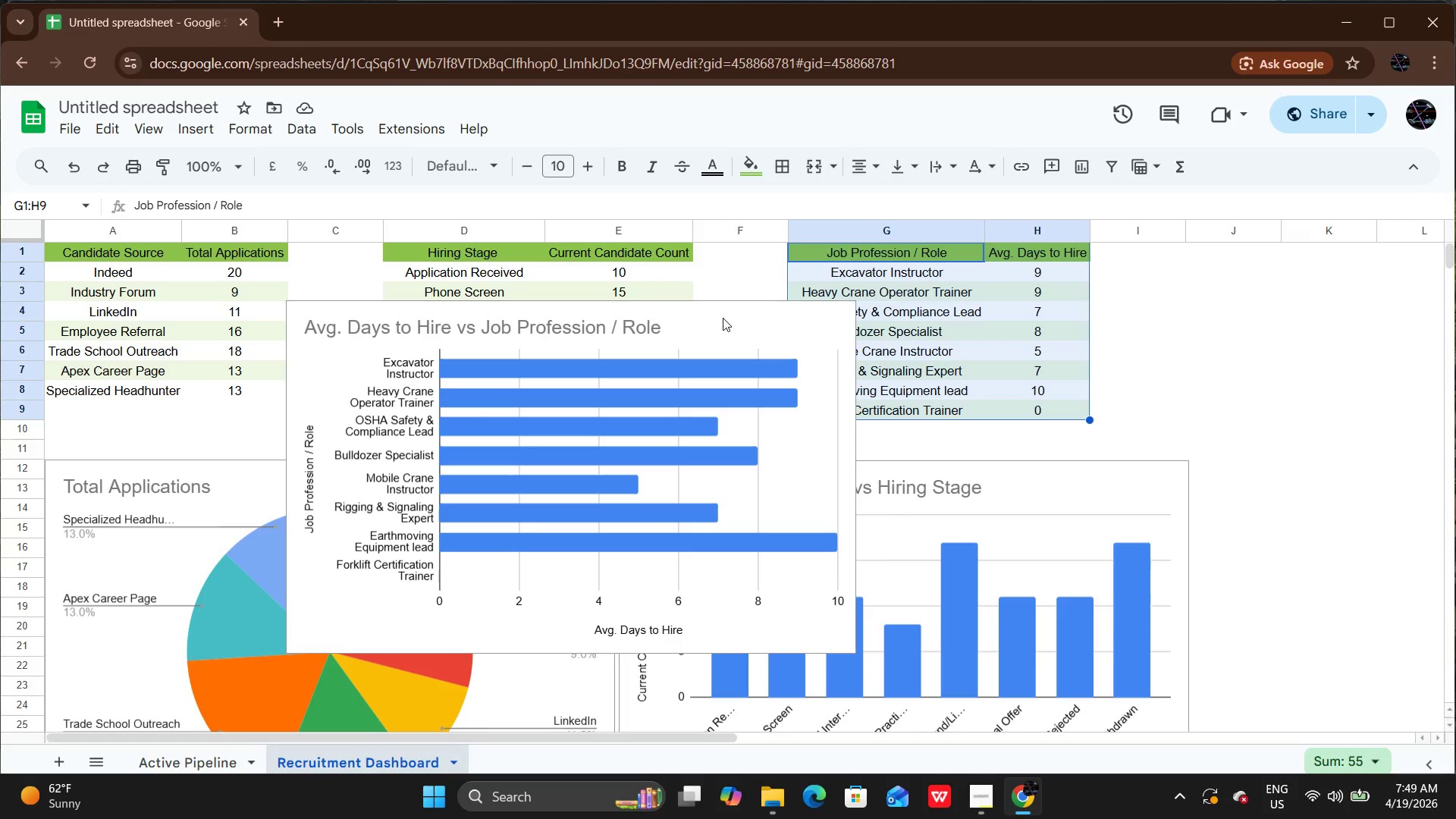 
left_click_drag(start_coordinate=[723, 318], to_coordinate=[1112, 375])
 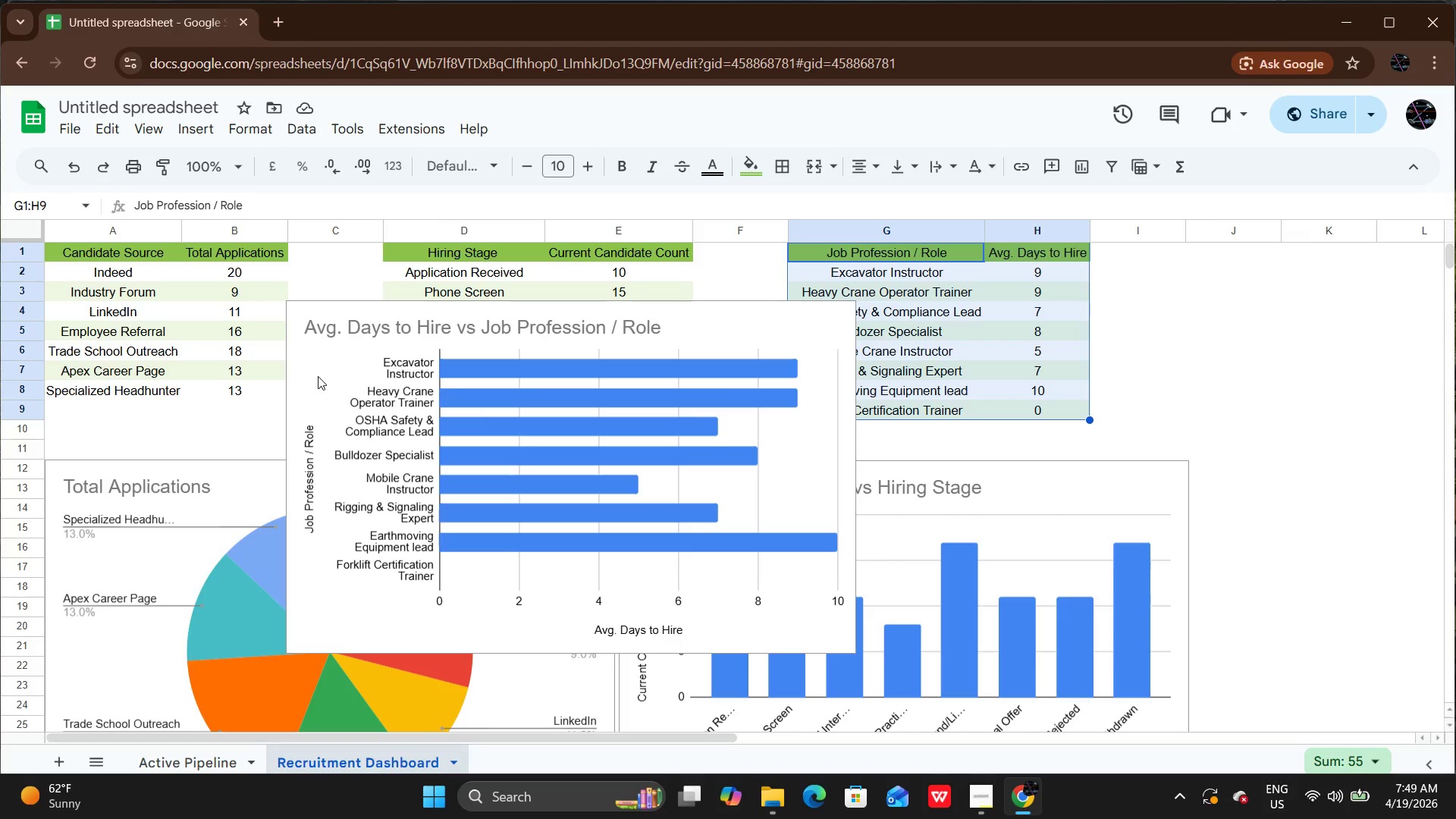 
left_click([314, 374])
 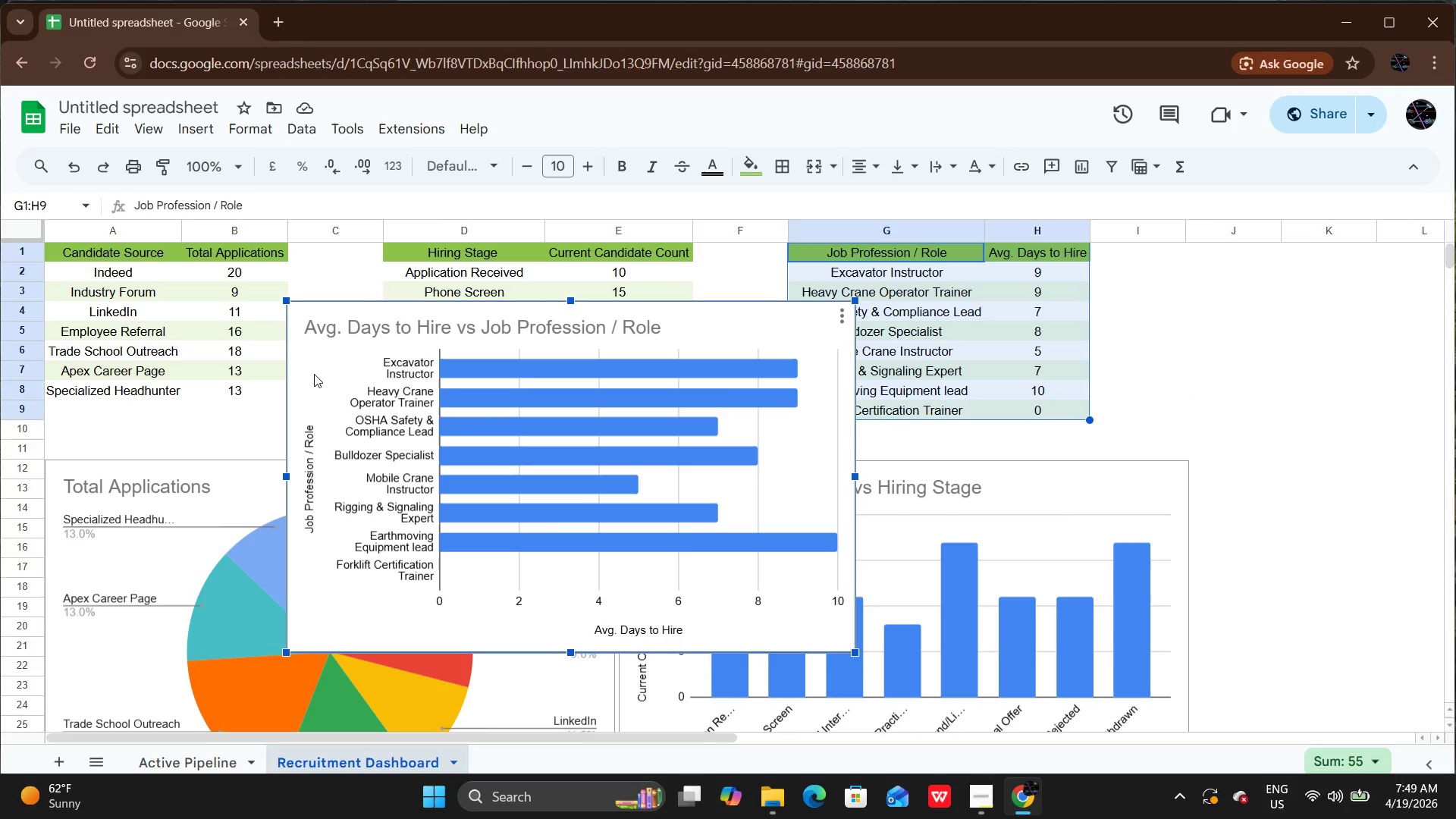 
left_click_drag(start_coordinate=[314, 374], to_coordinate=[1224, 539])
 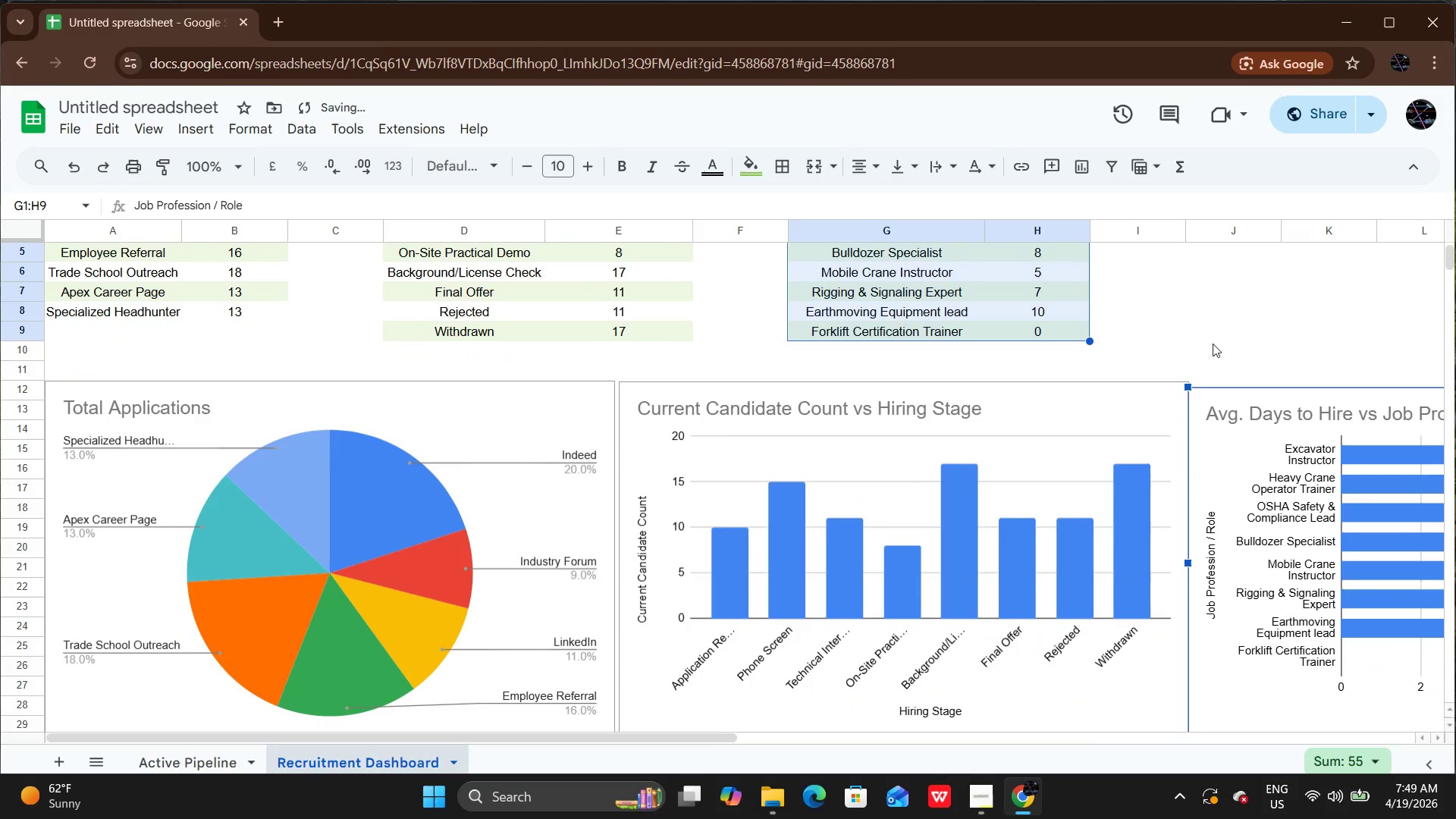 
left_click([1213, 343])
 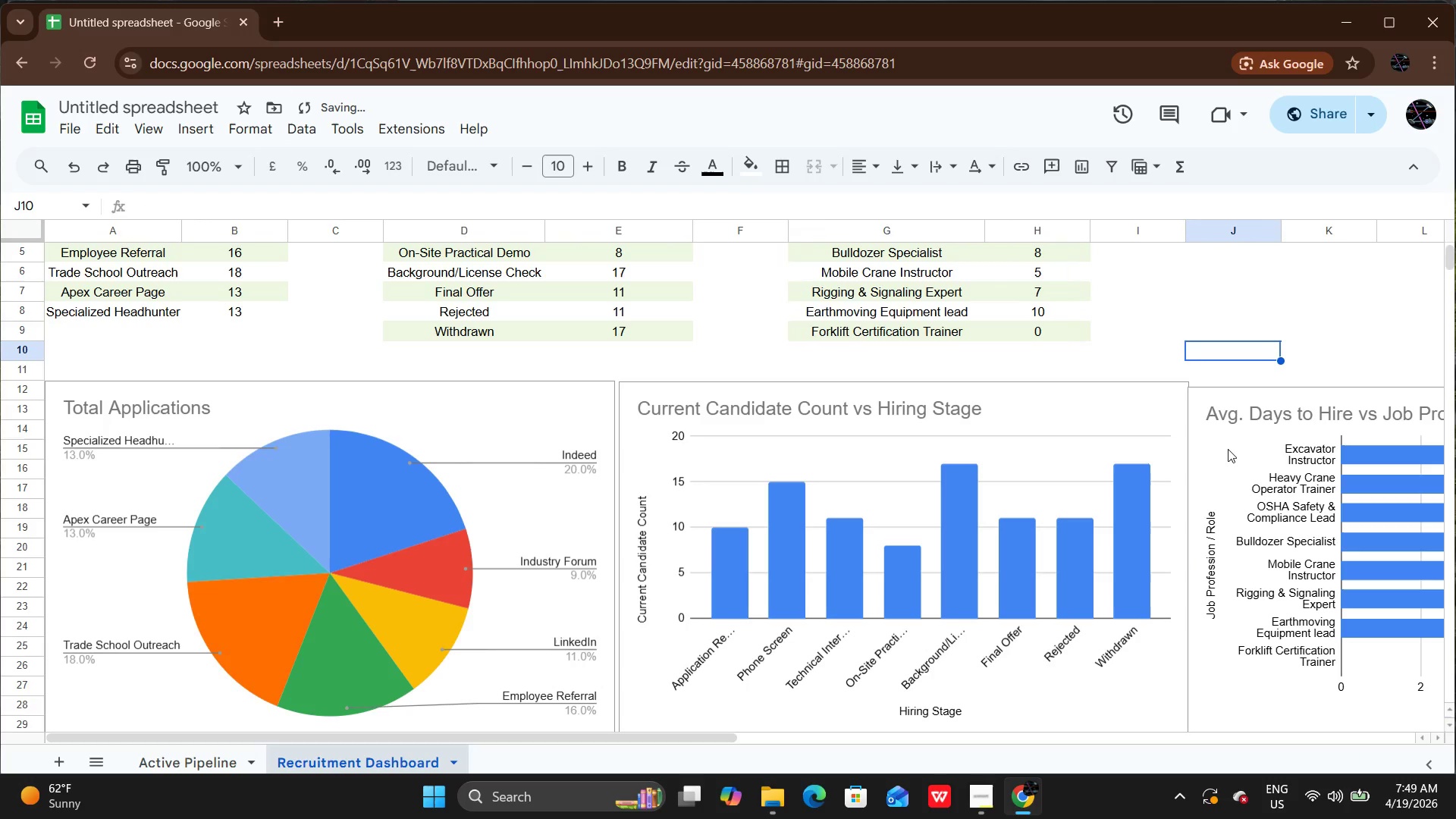 
left_click_drag(start_coordinate=[1228, 449], to_coordinate=[1238, 438])
 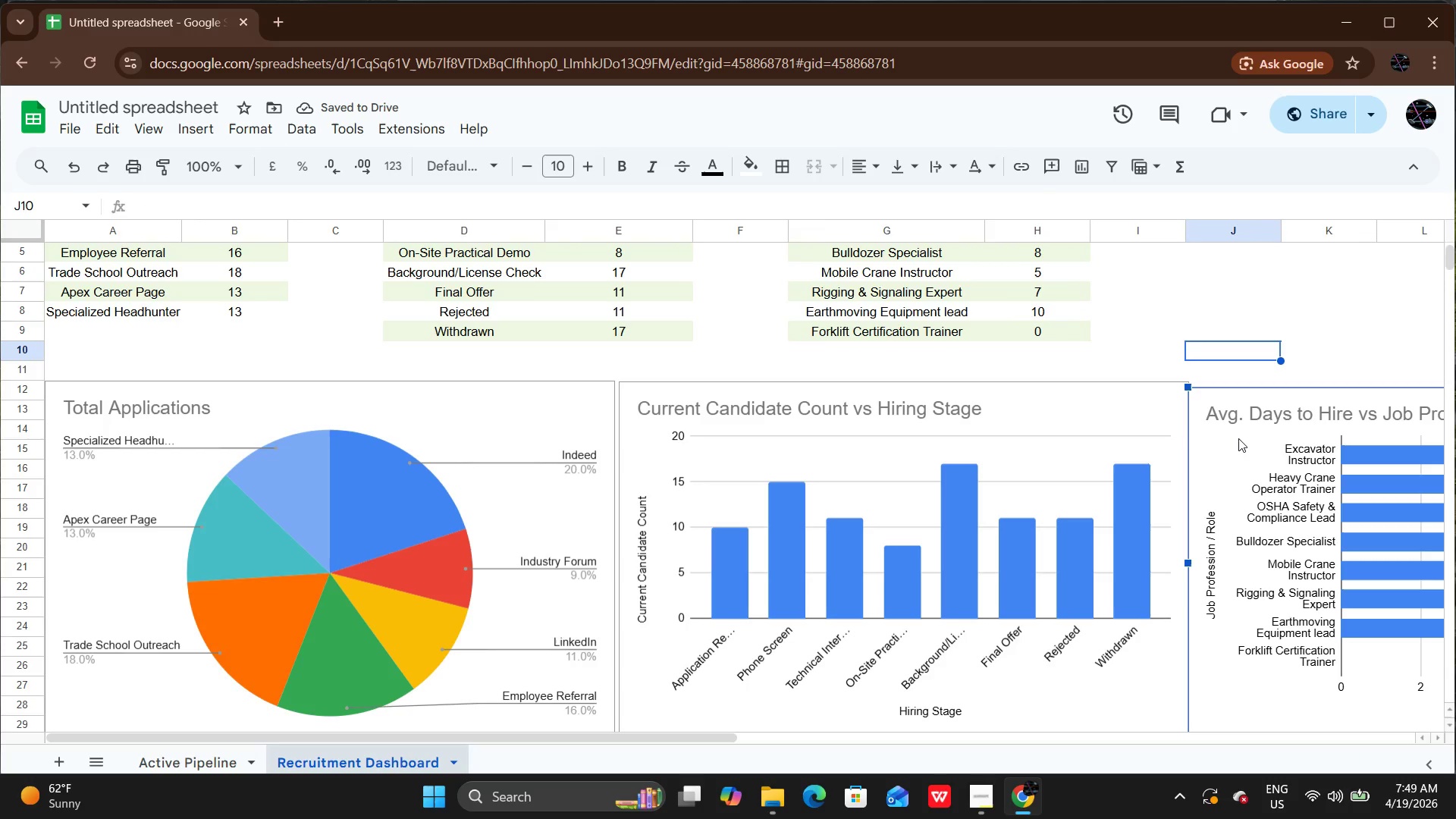 
left_click([1238, 438])
 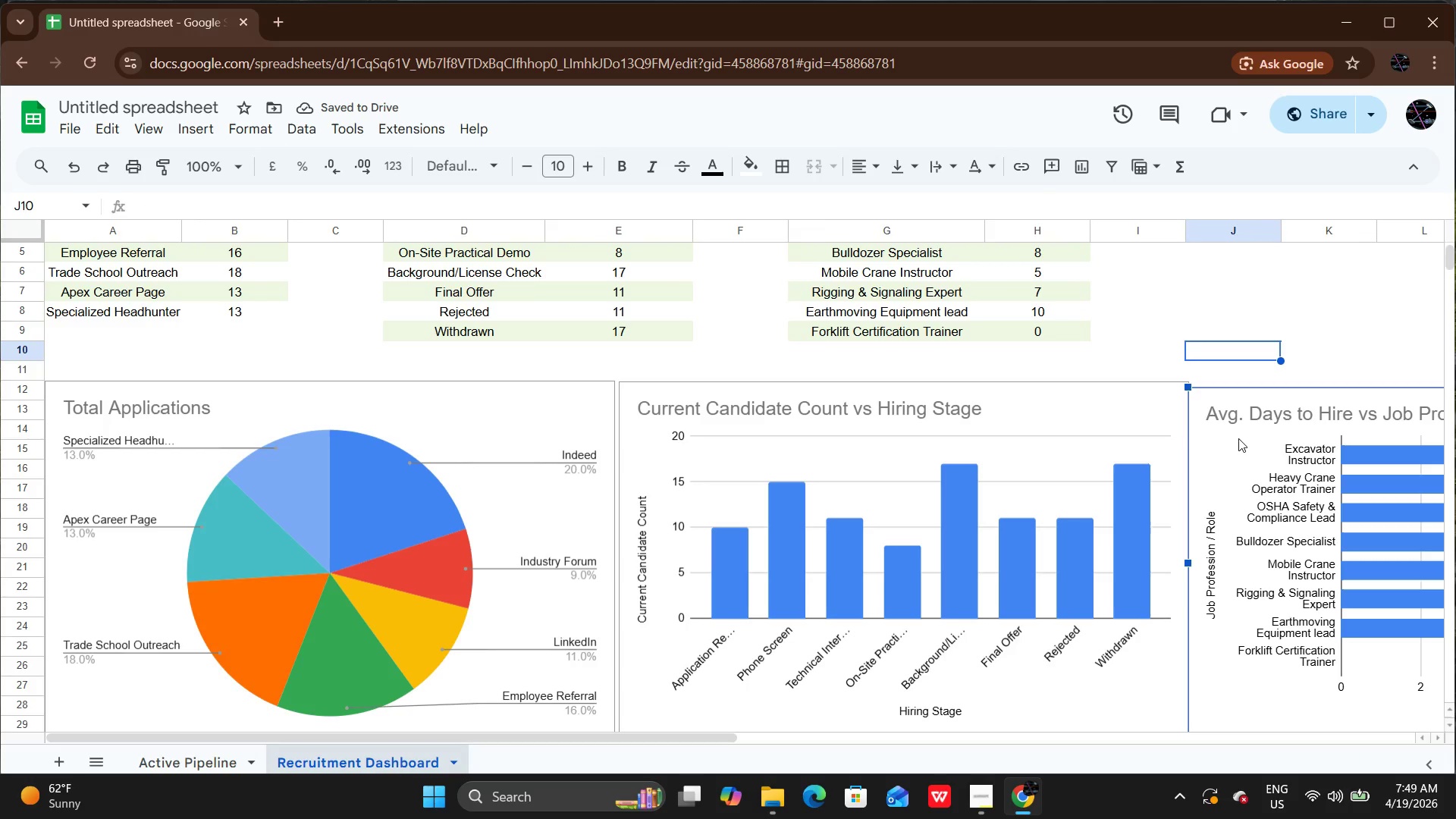 
left_click_drag(start_coordinate=[1238, 438], to_coordinate=[1244, 436])
 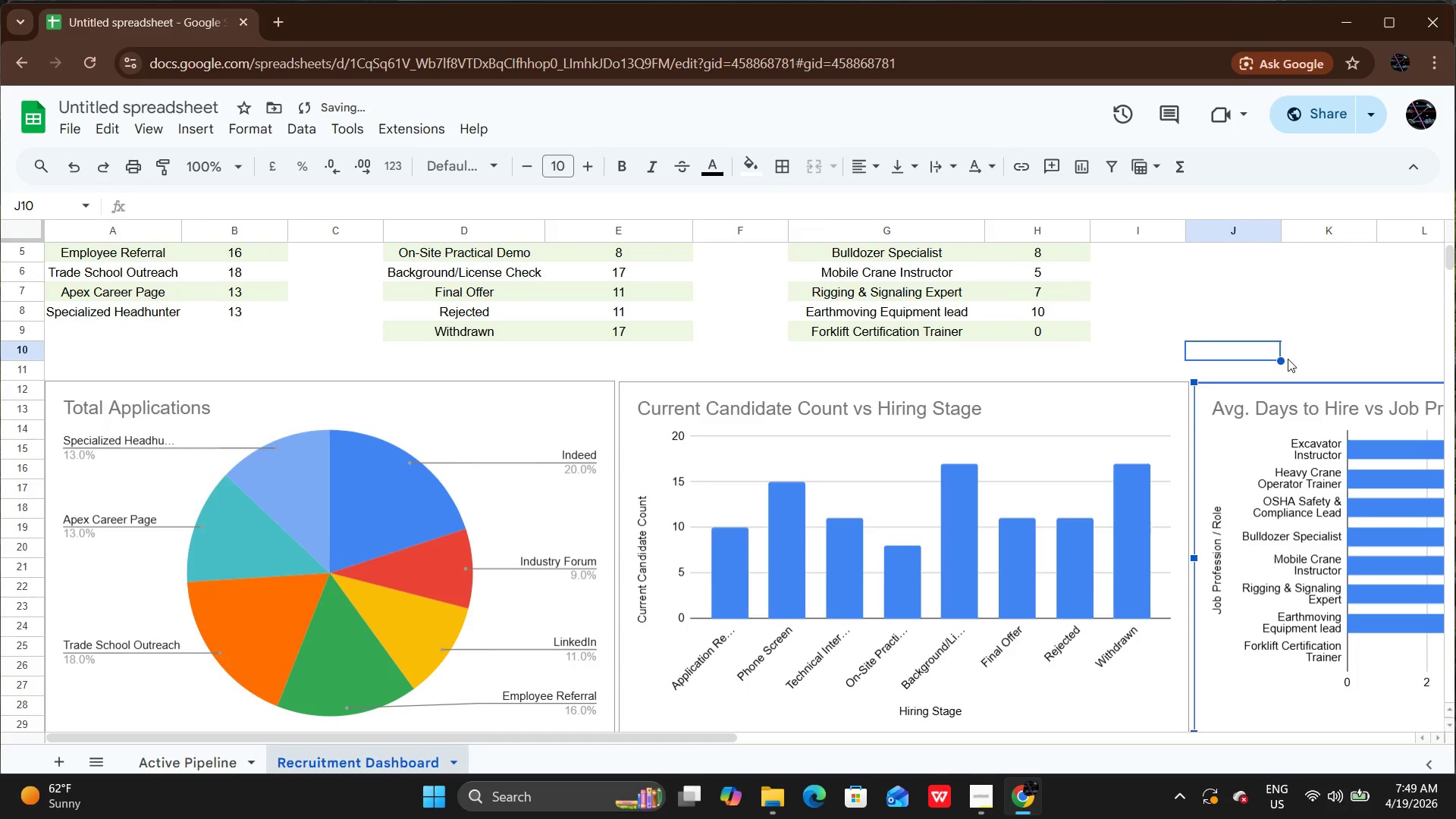 
left_click([1288, 359])
 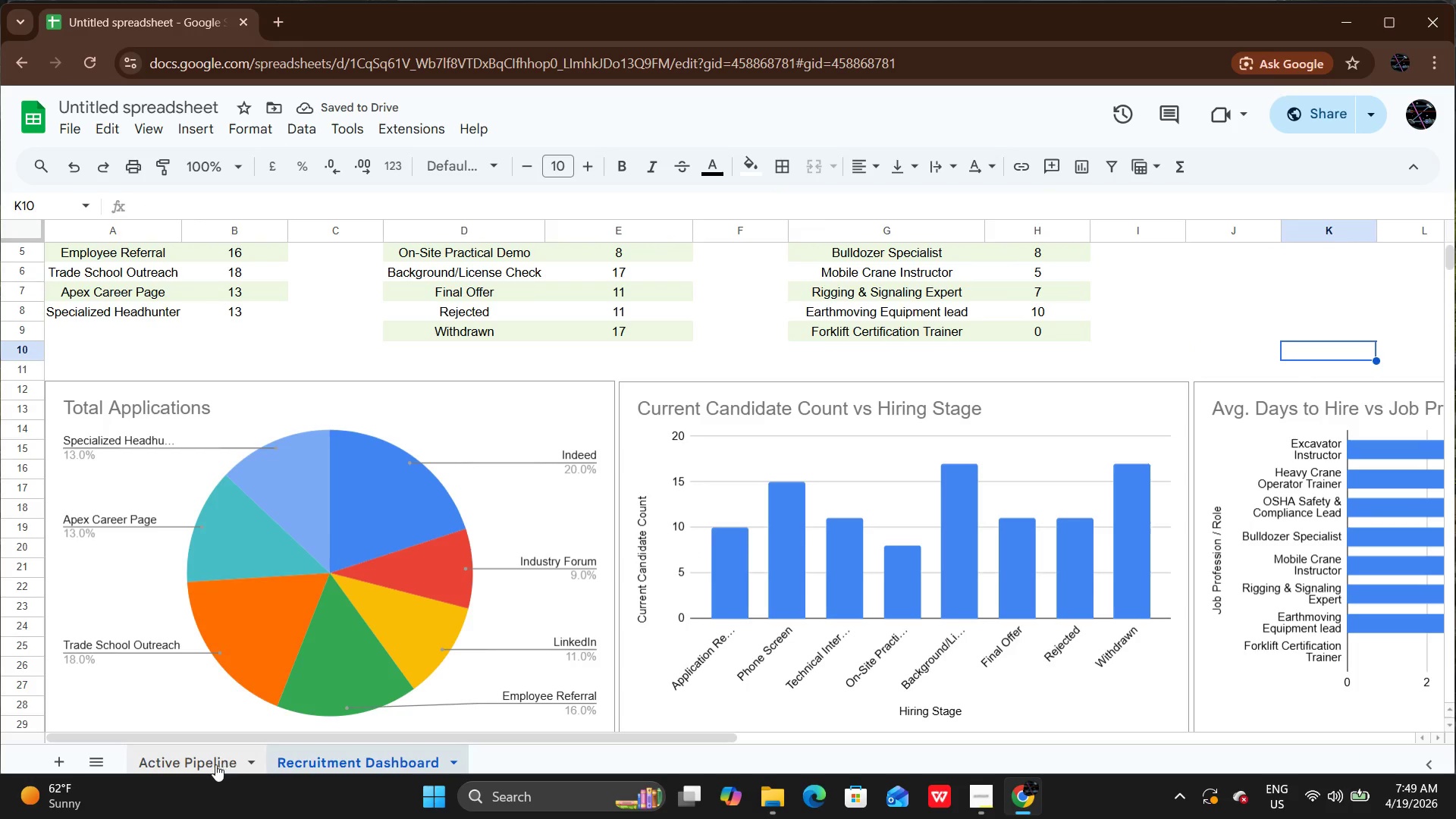 
double_click([215, 764])
 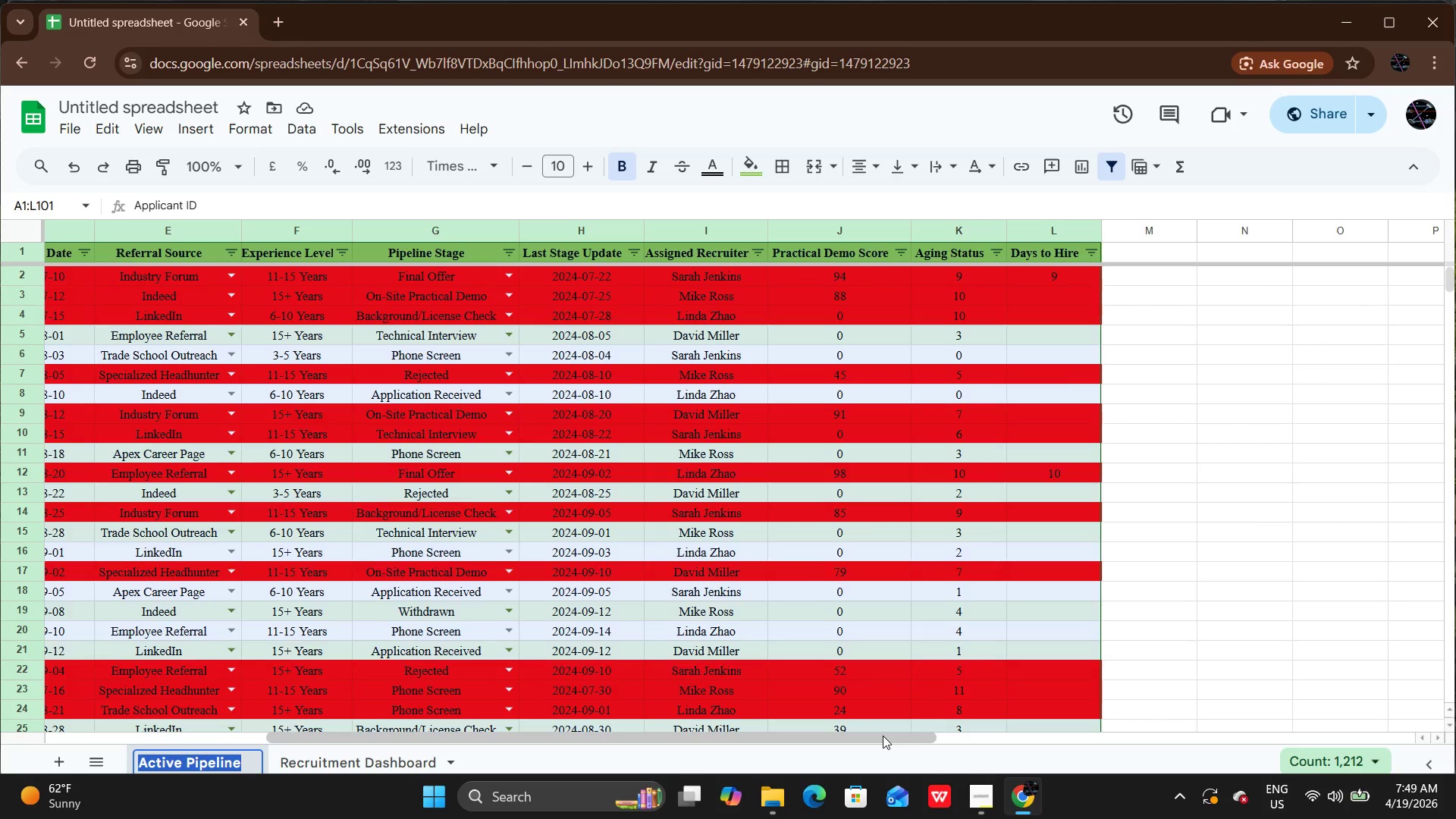 
left_click_drag(start_coordinate=[883, 736], to_coordinate=[646, 750])
 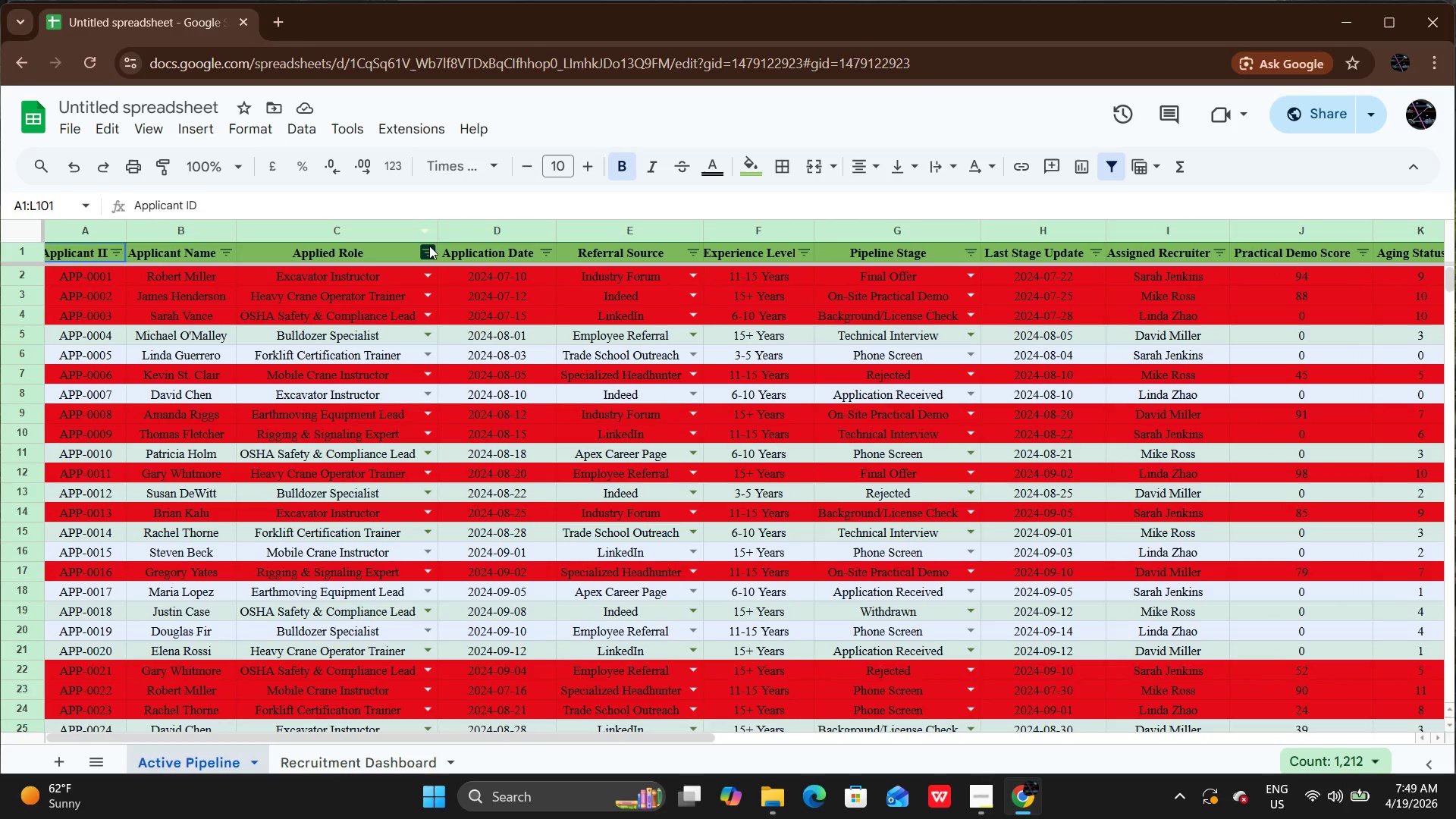 
left_click([429, 246])
 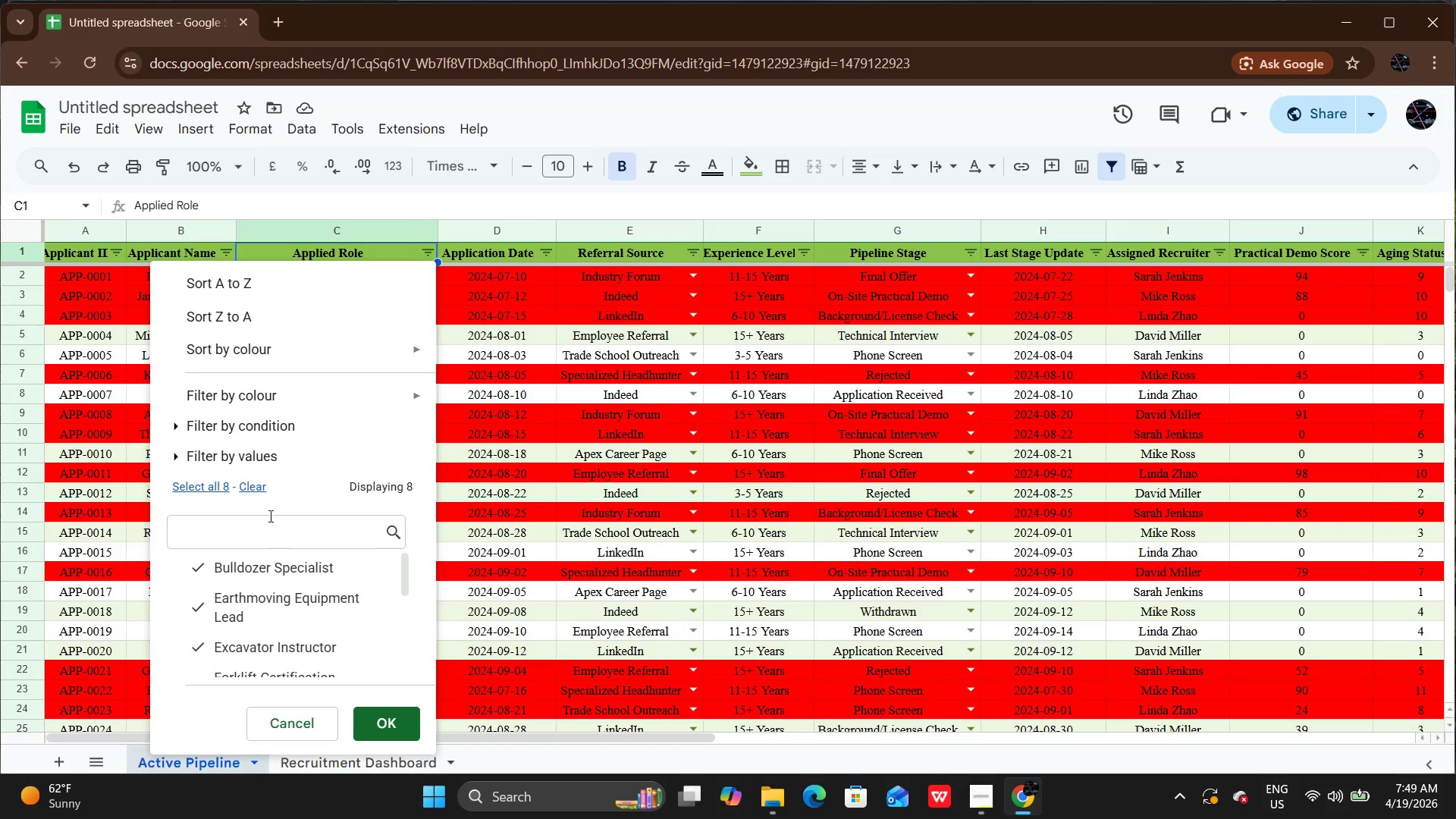 
left_click([251, 484])
 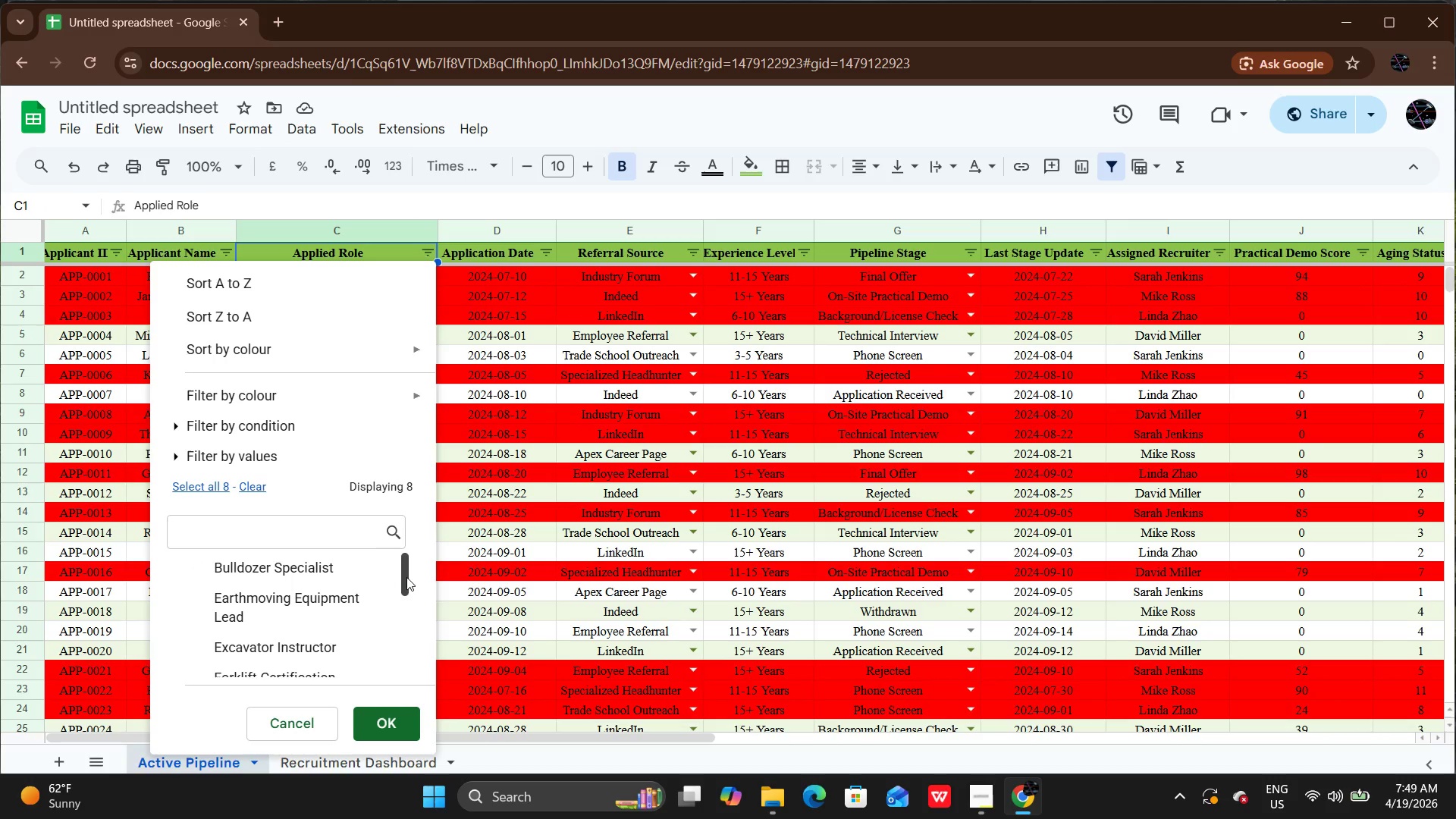 
left_click_drag(start_coordinate=[406, 577], to_coordinate=[400, 629])
 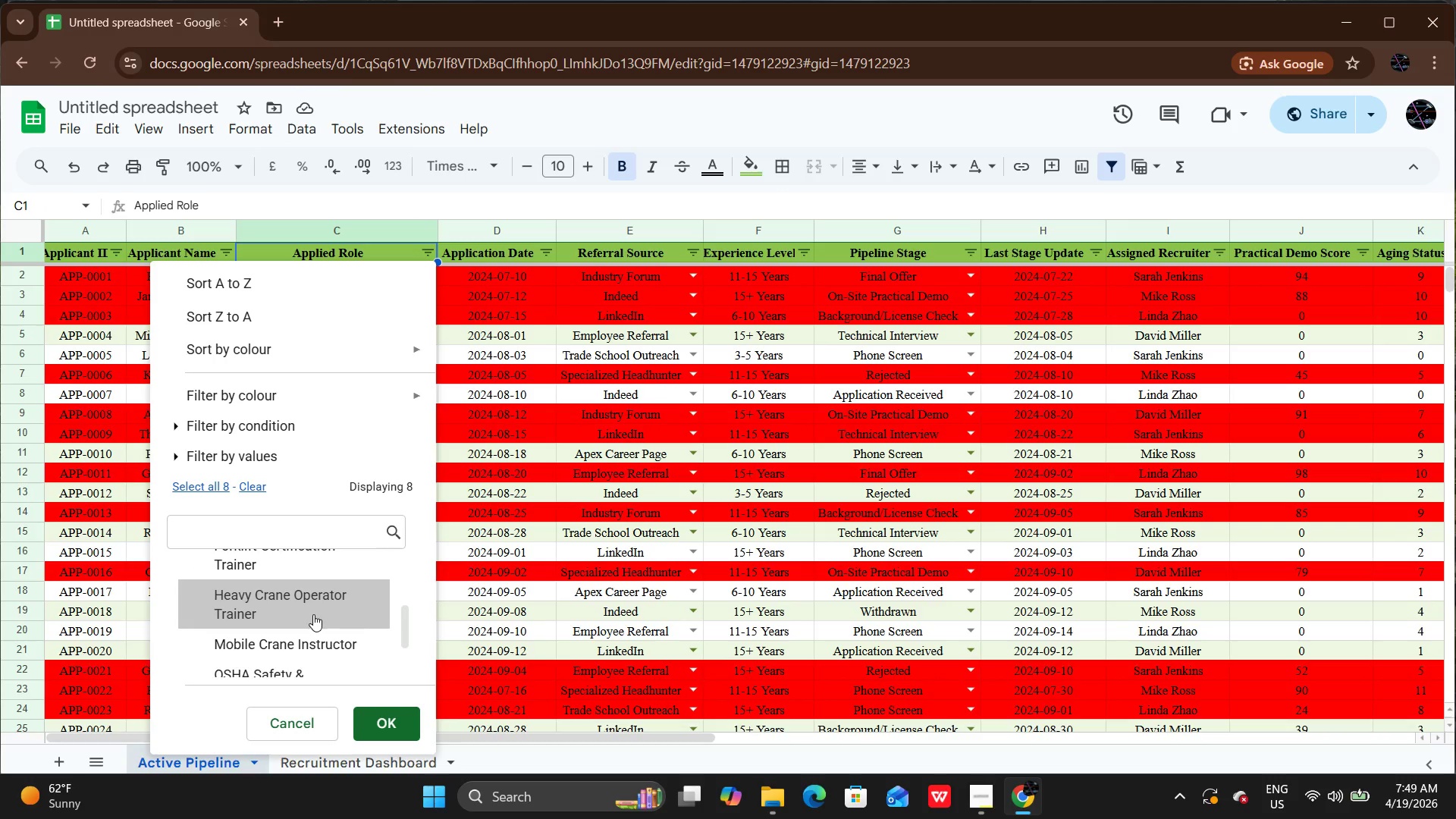 
left_click([313, 614])
 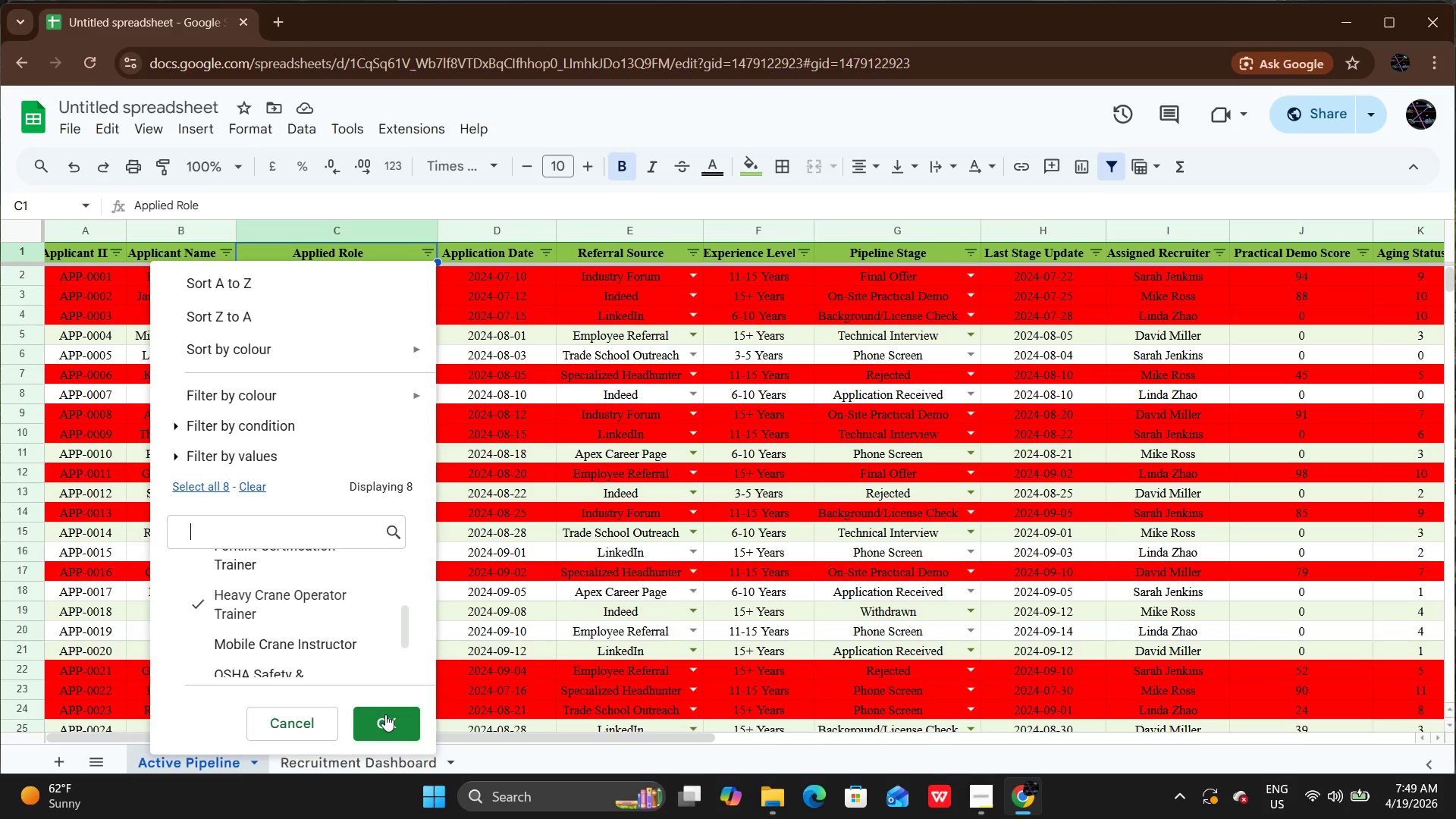 
left_click([386, 714])
 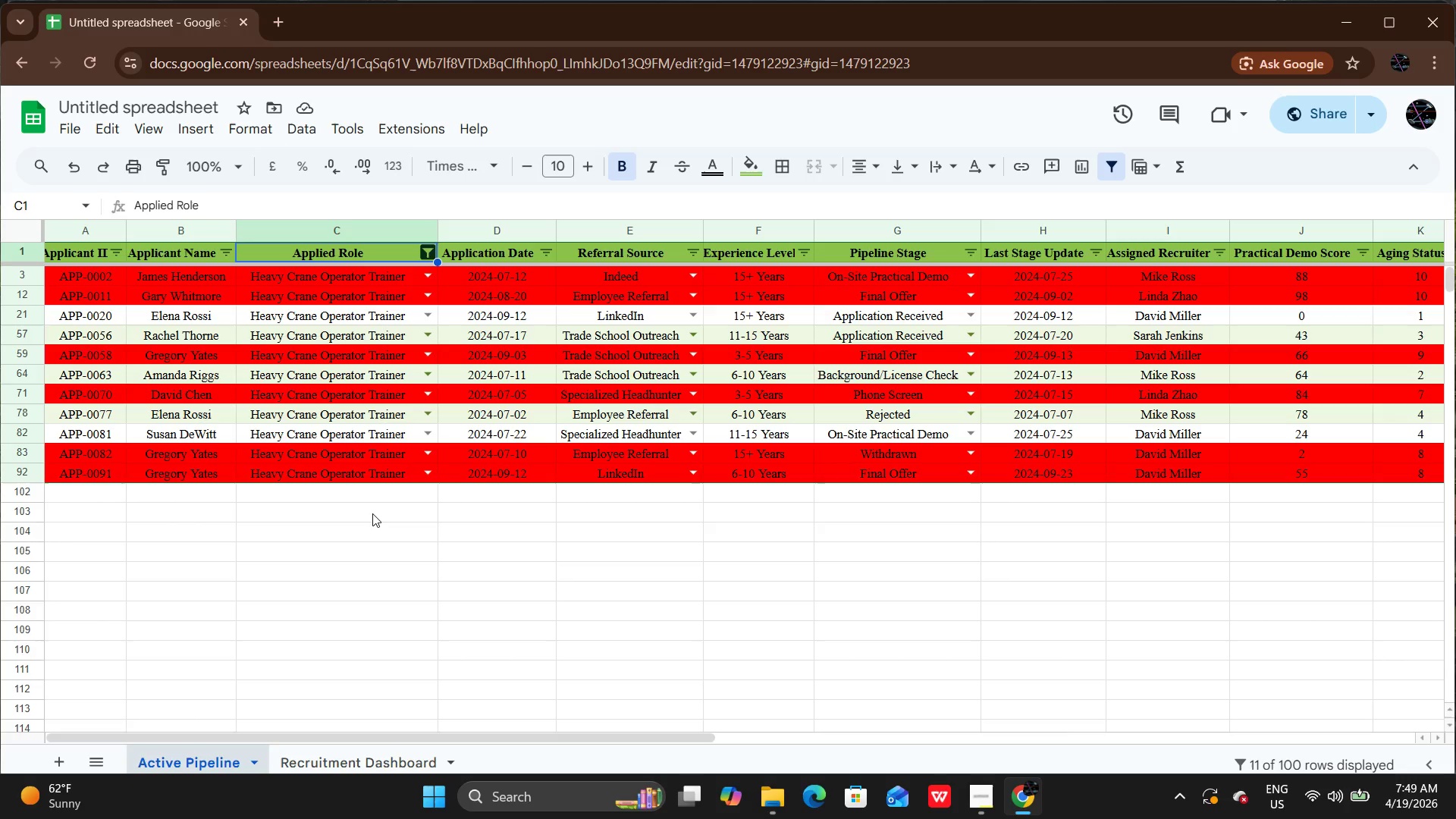 
wait(10.75)
 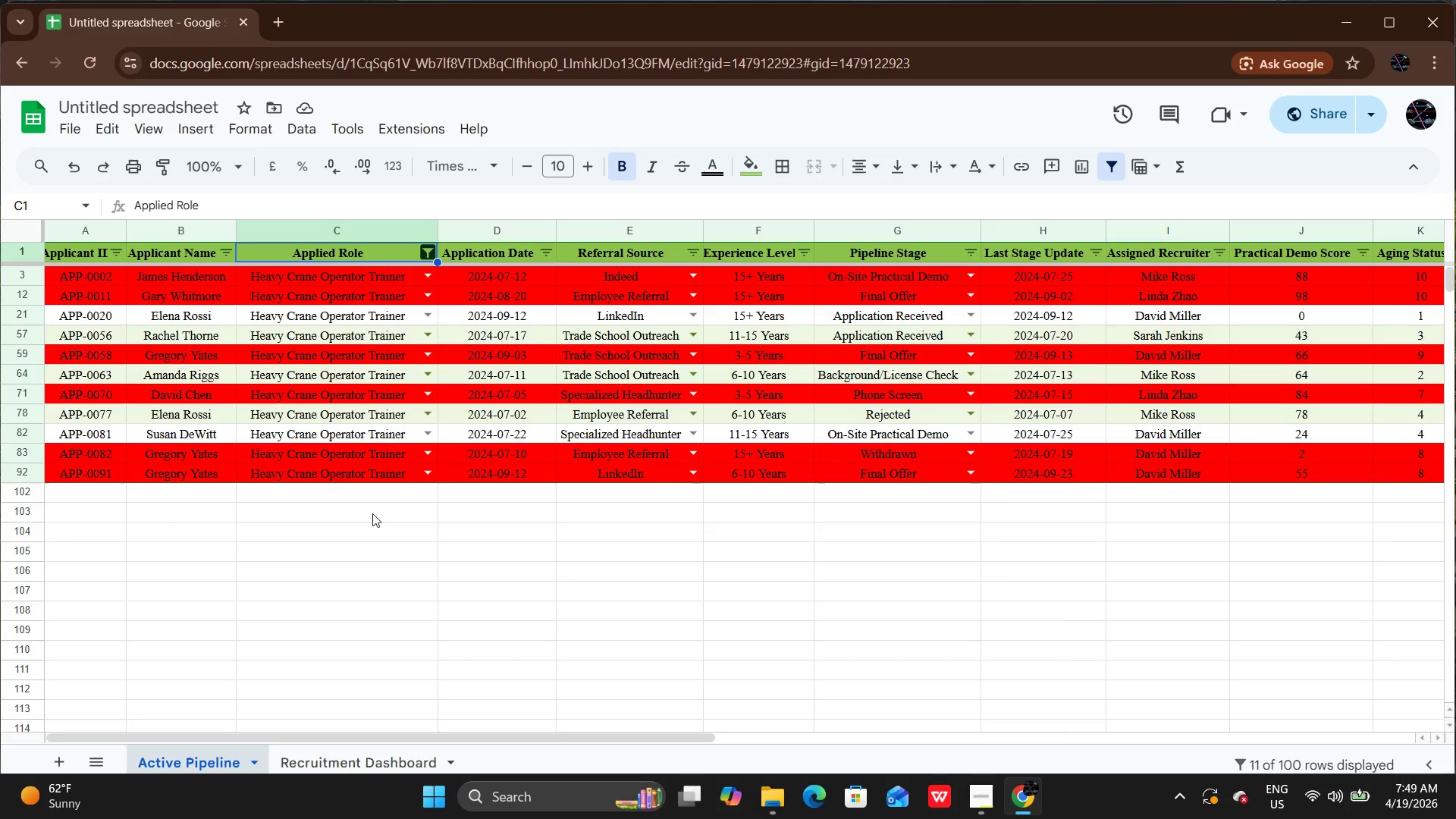 
left_click([912, 354])
 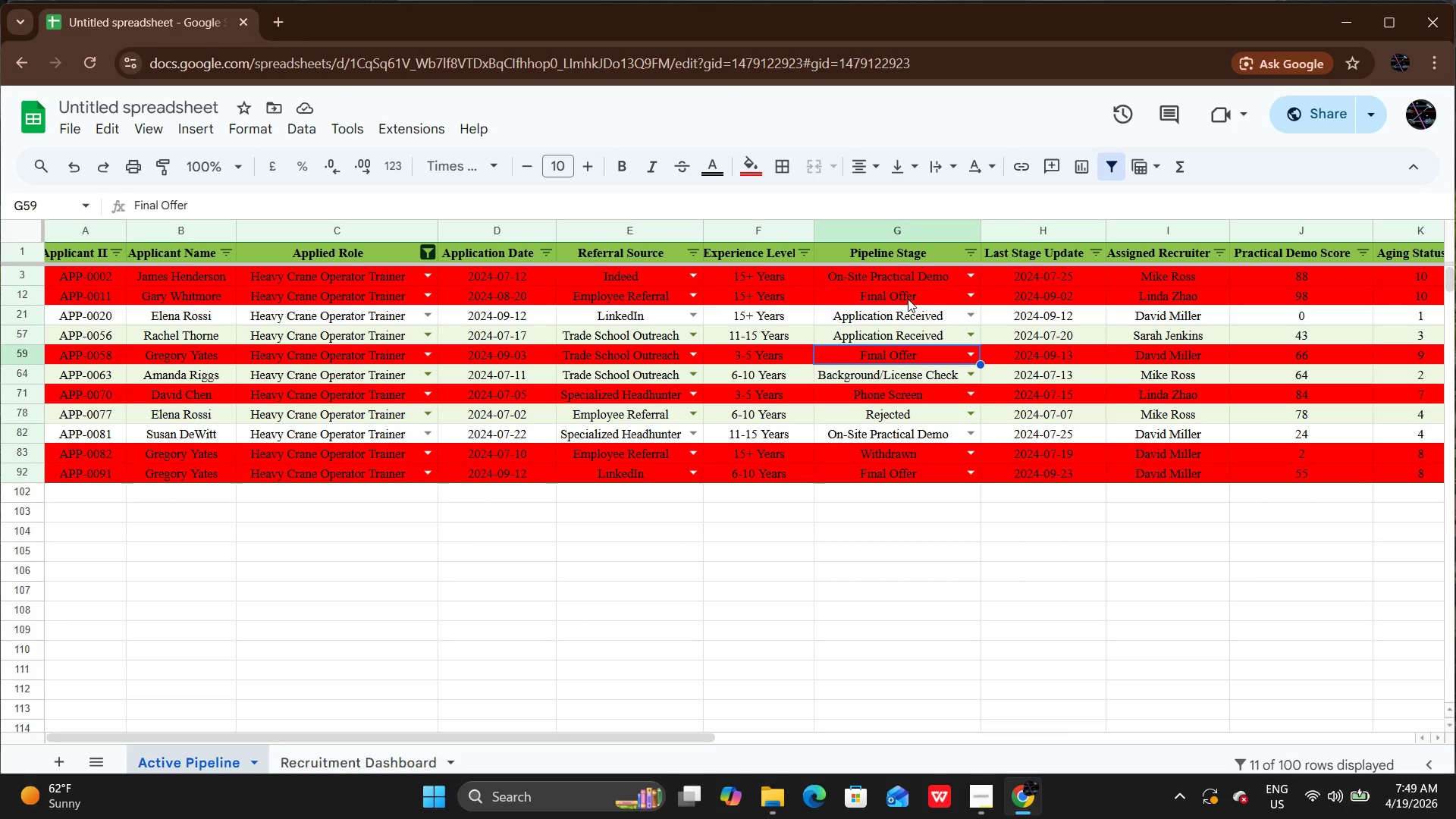 
left_click([908, 296])
 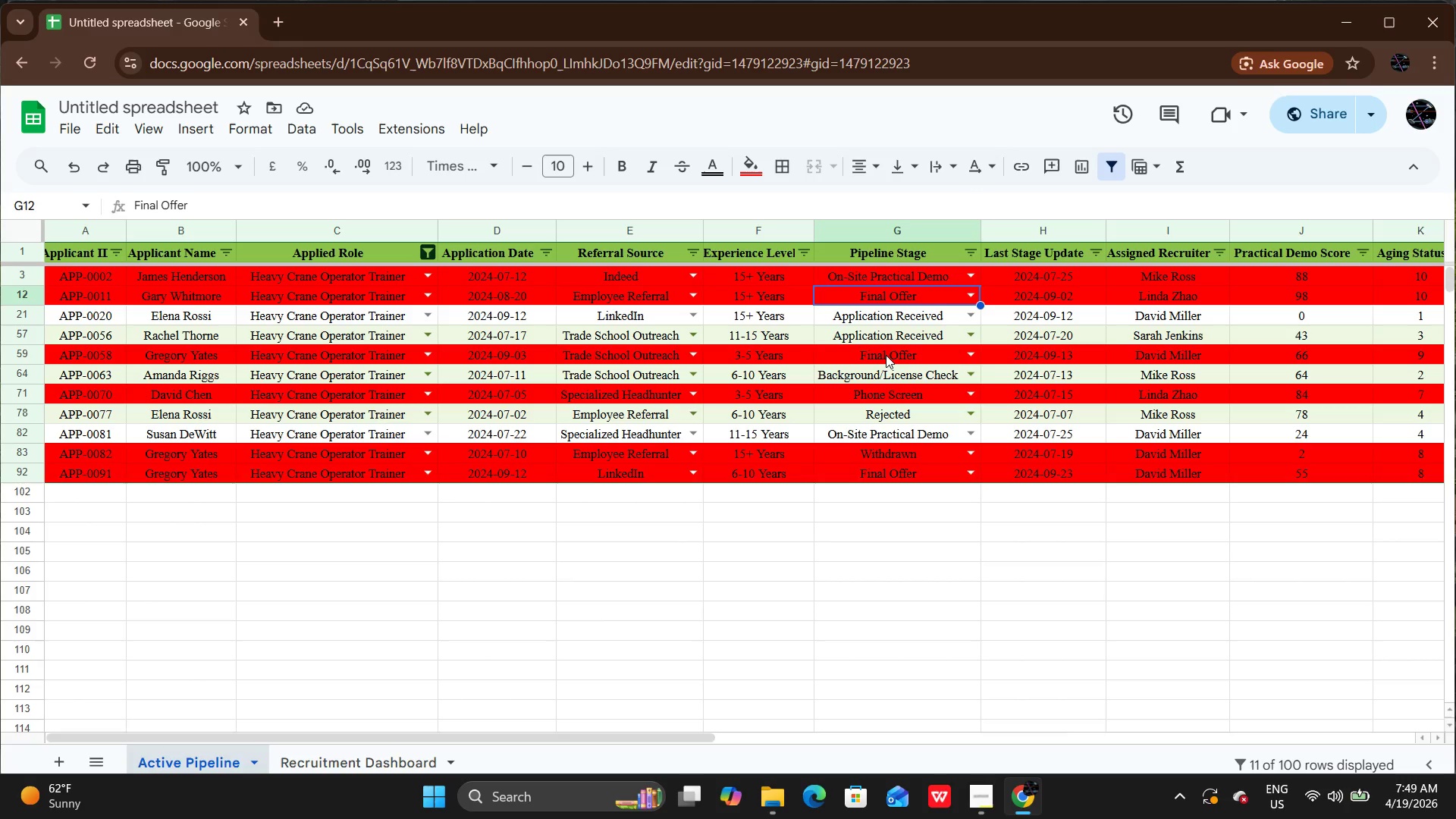 
left_click([886, 355])
 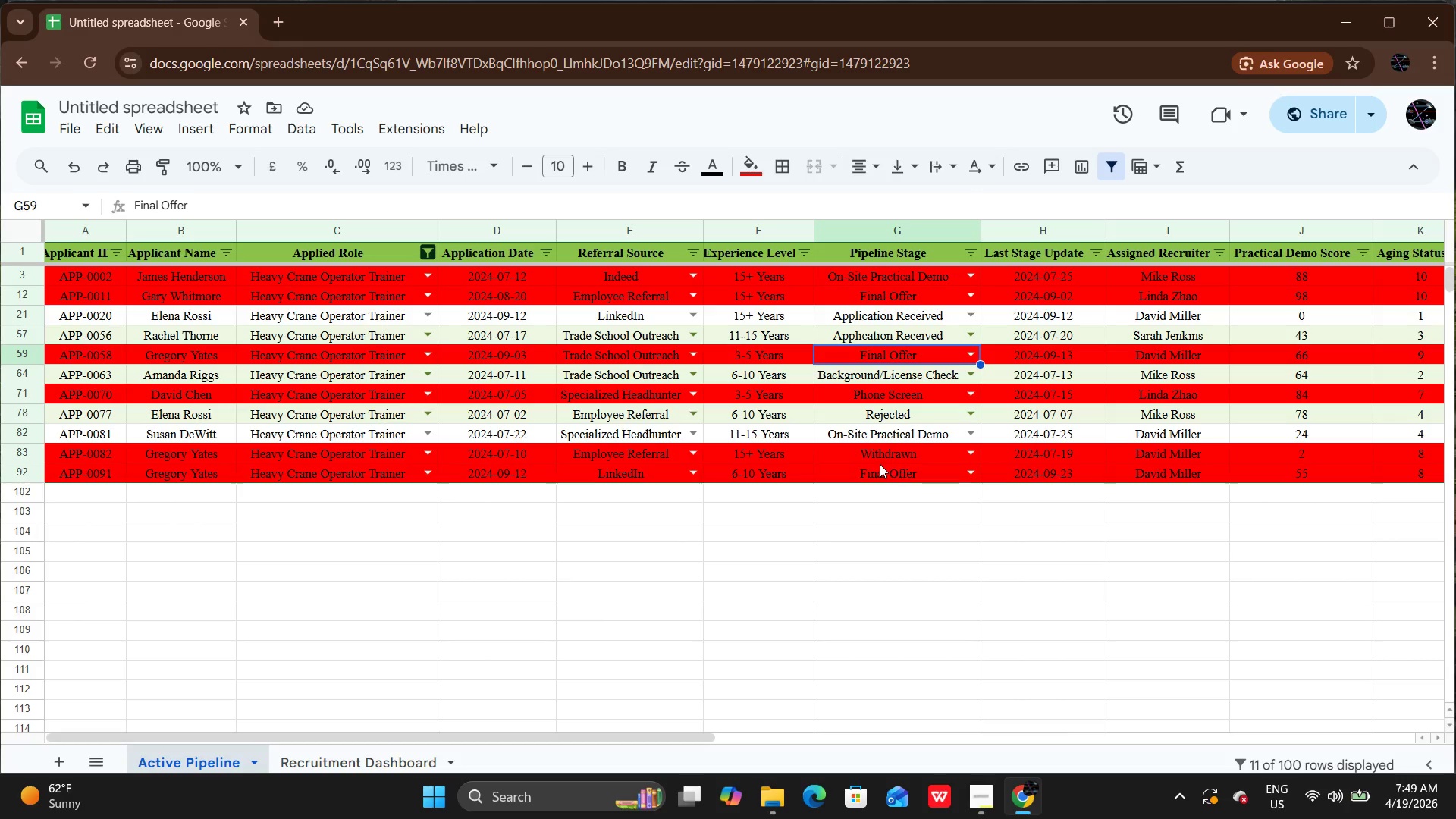 
left_click([880, 473])
 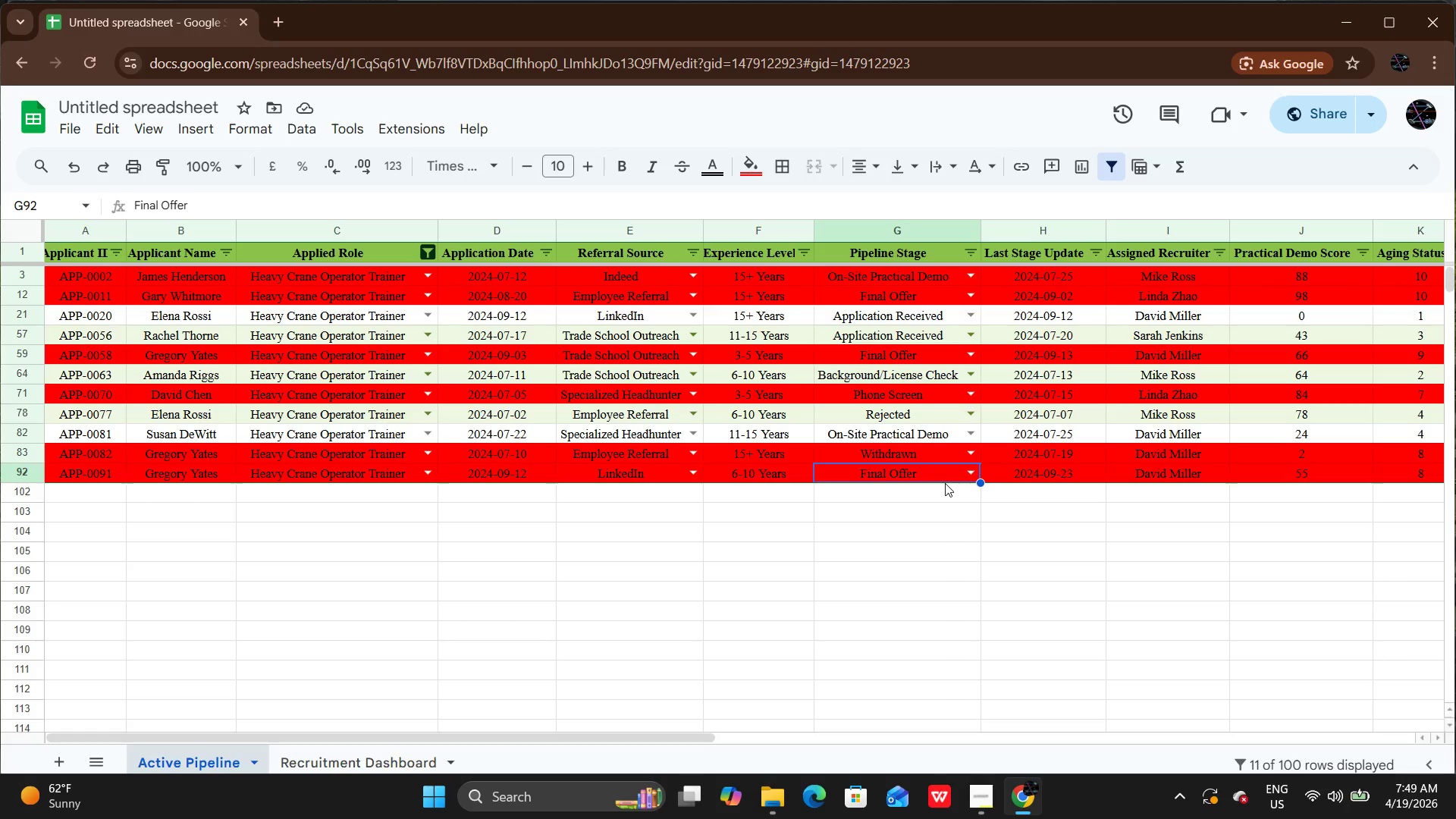 
wait(10.7)
 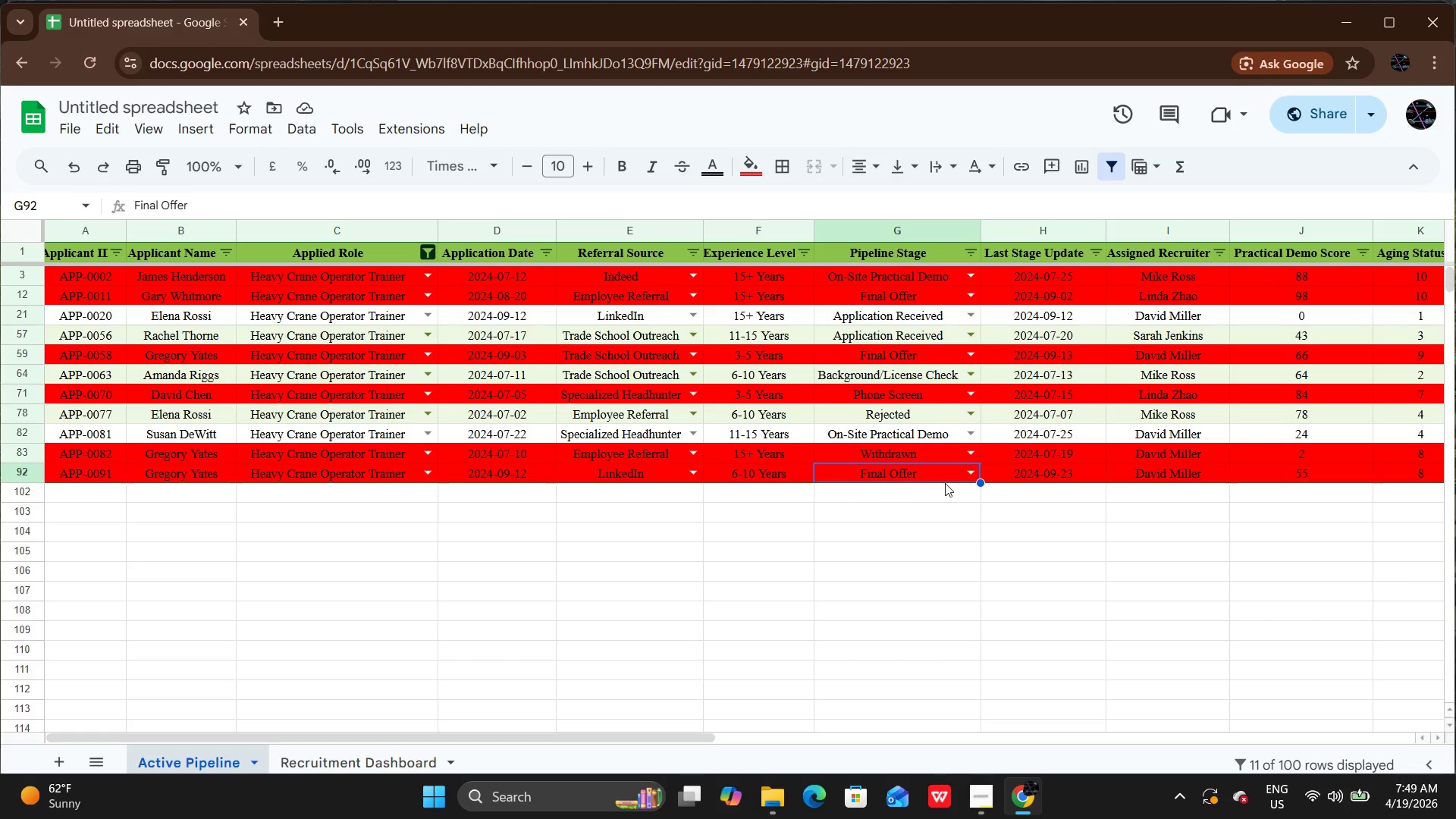 
left_click([911, 353])
 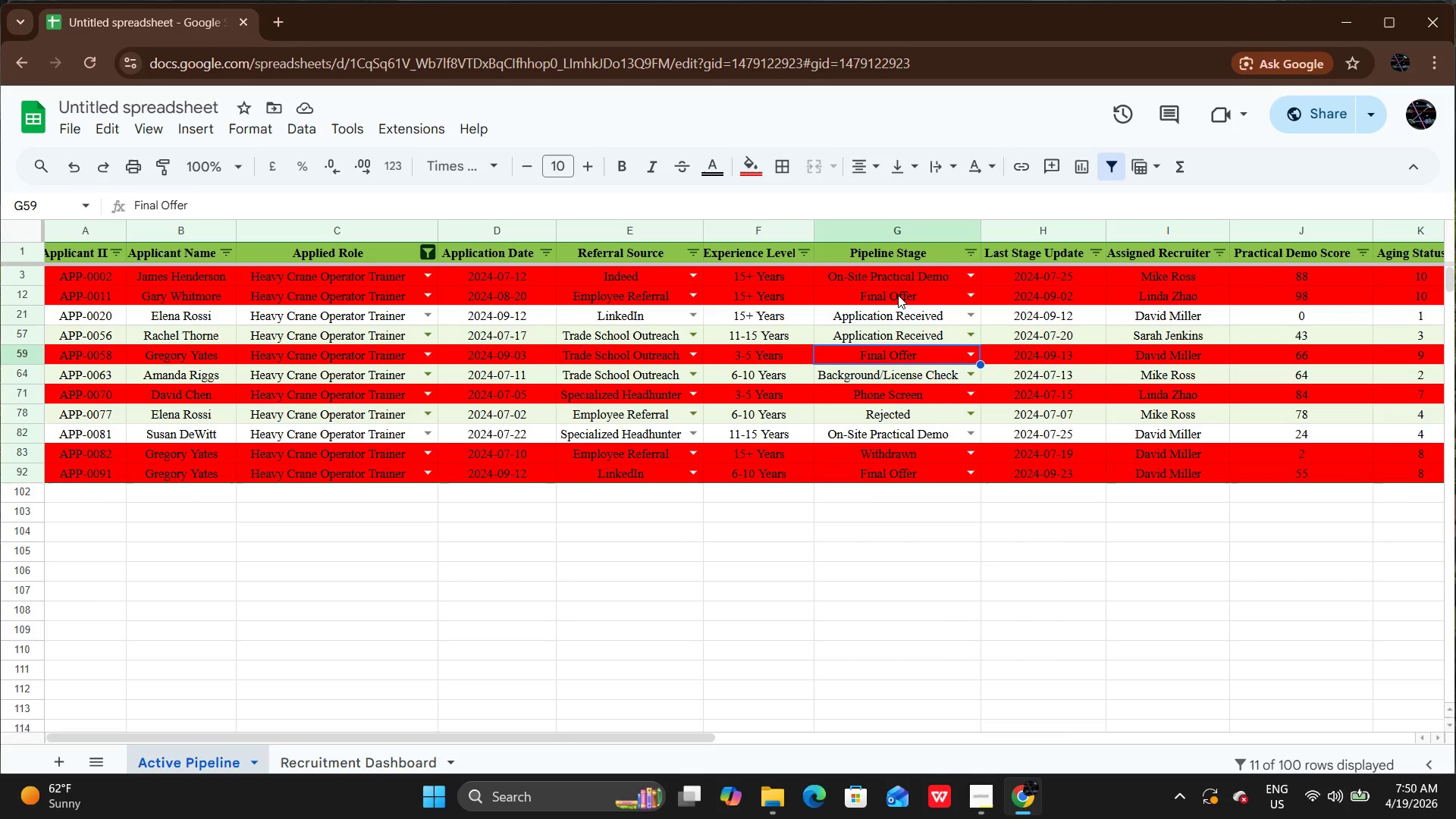 
left_click([898, 295])
 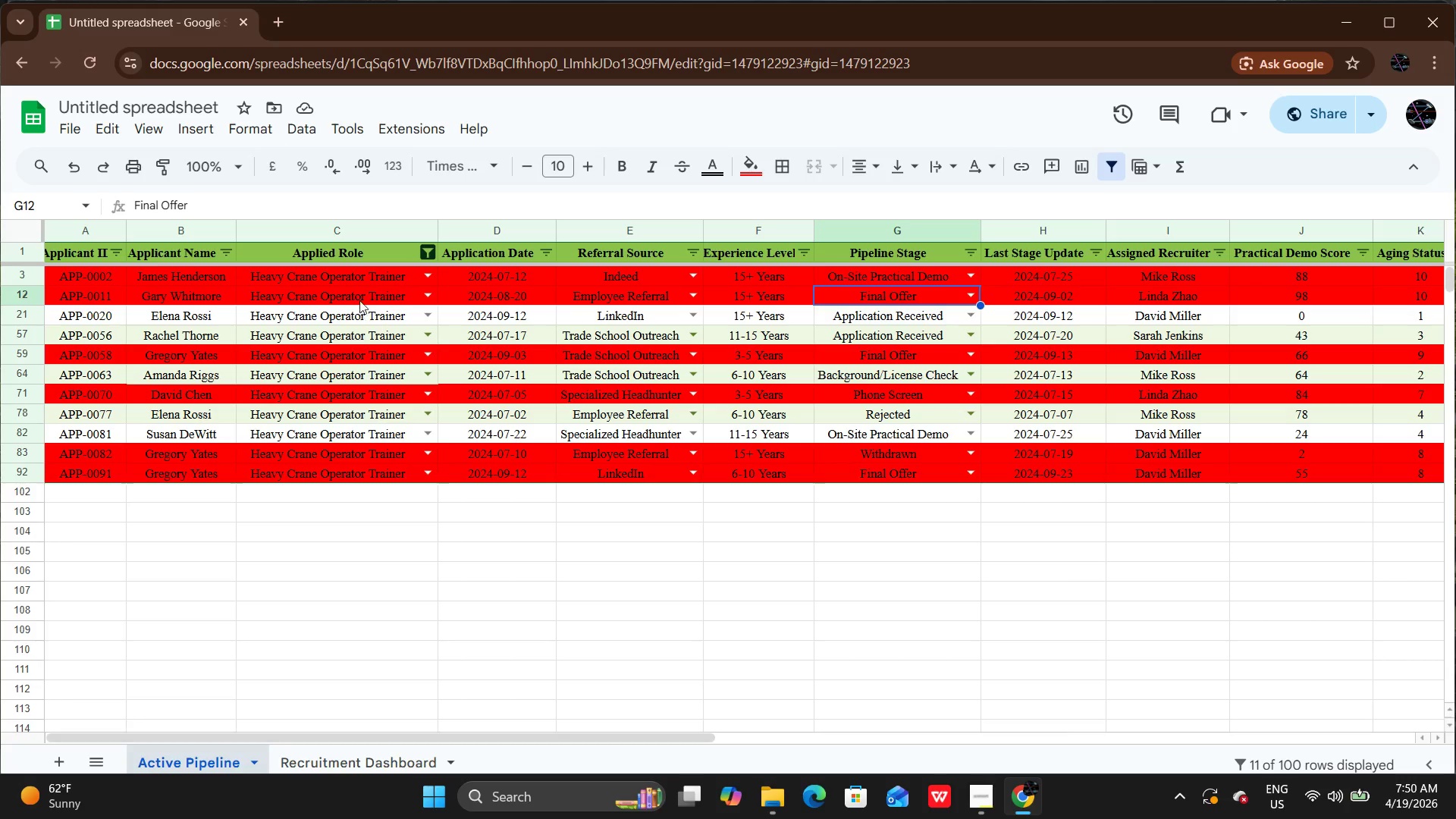 
left_click([361, 276])
 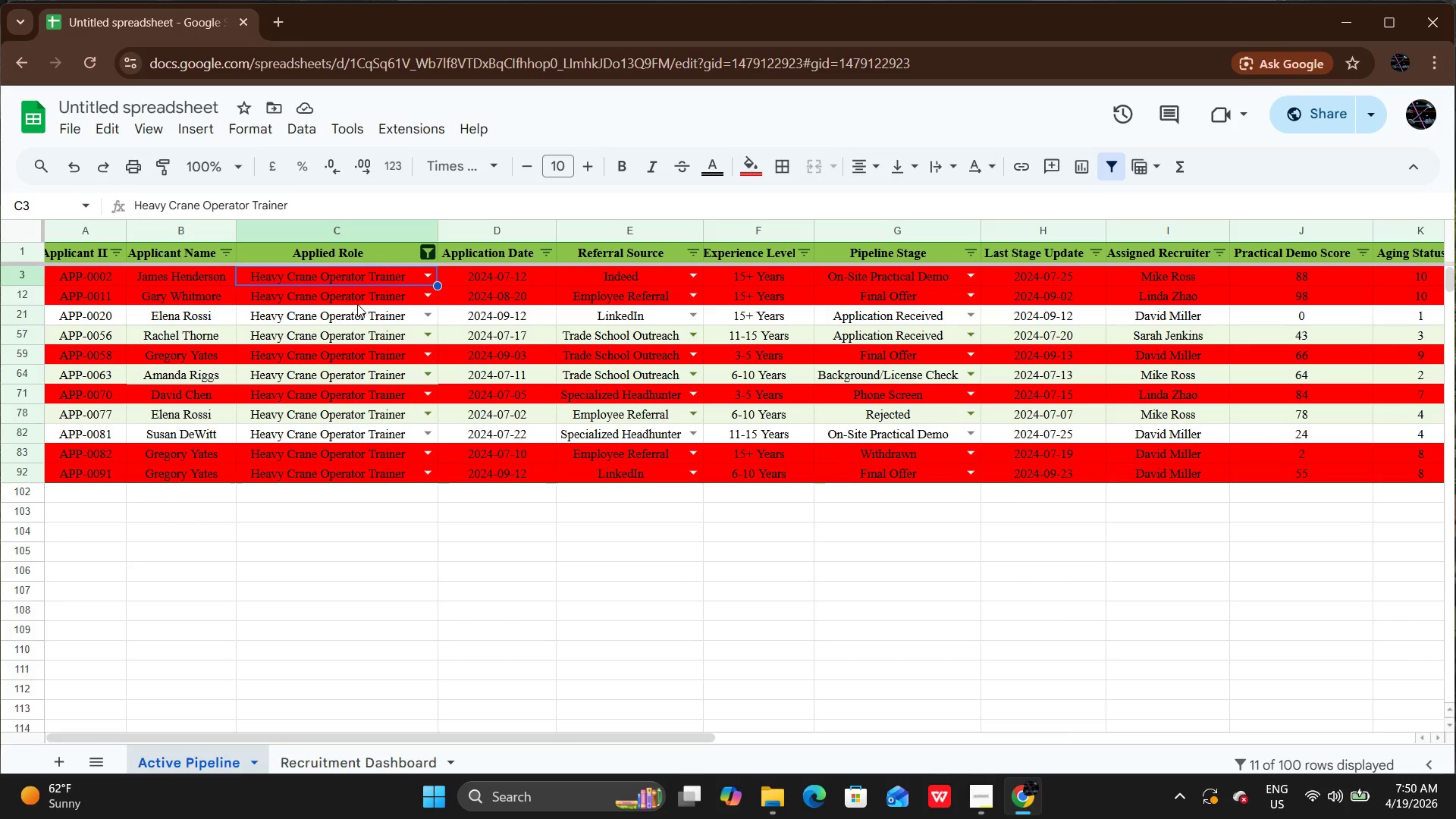 
left_click([357, 304])
 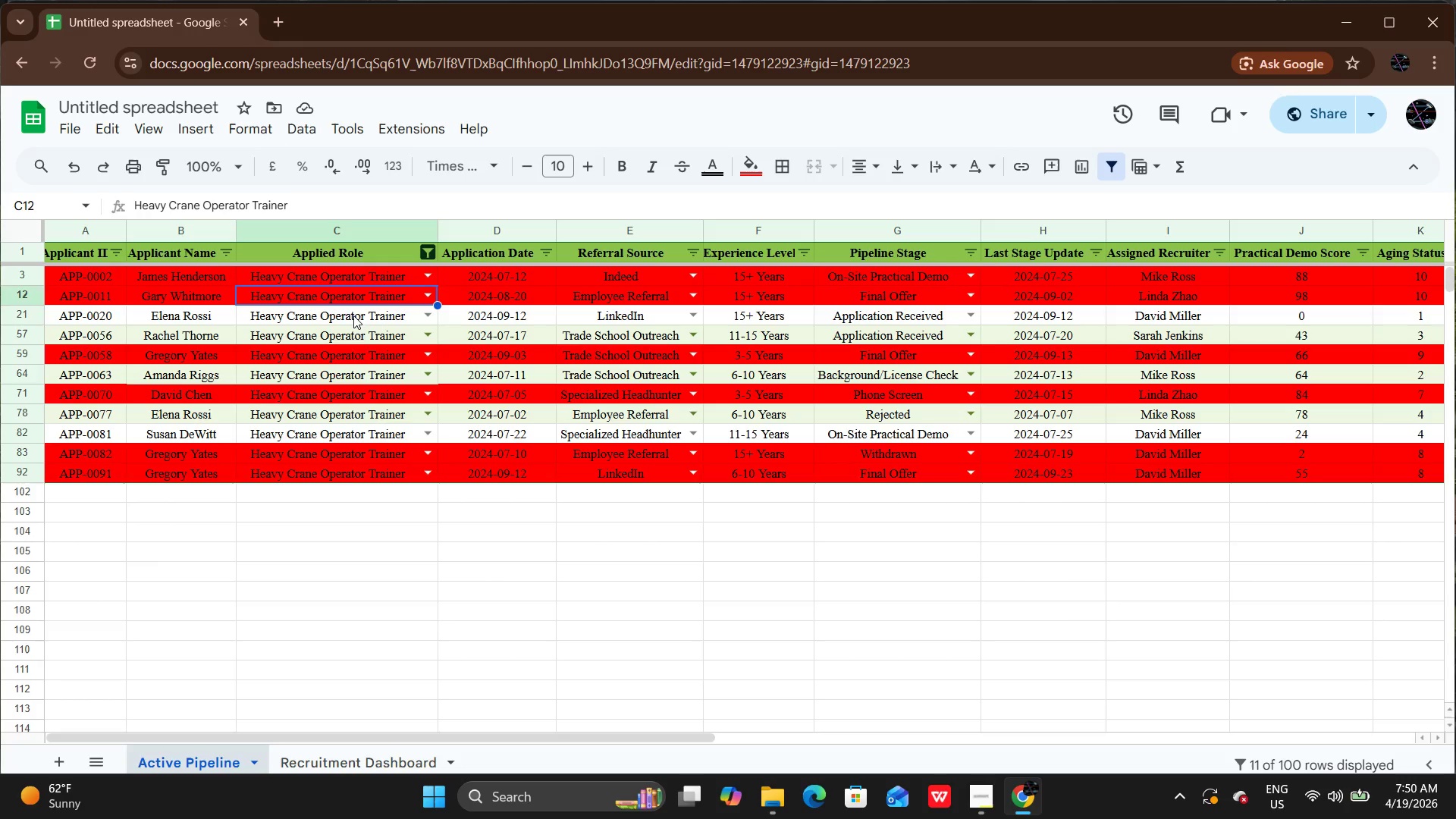 
left_click([353, 315])
 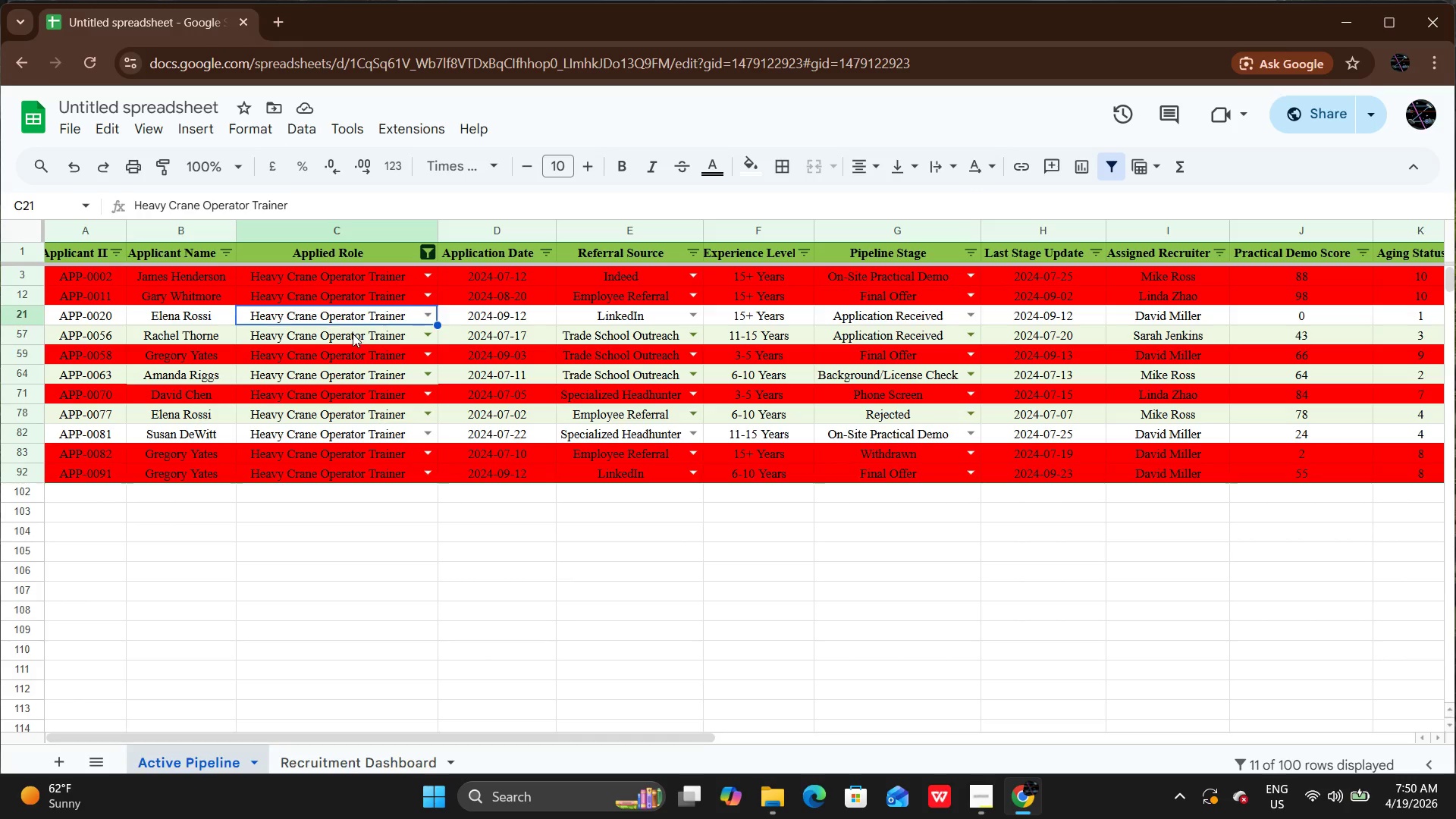 
left_click([353, 334])
 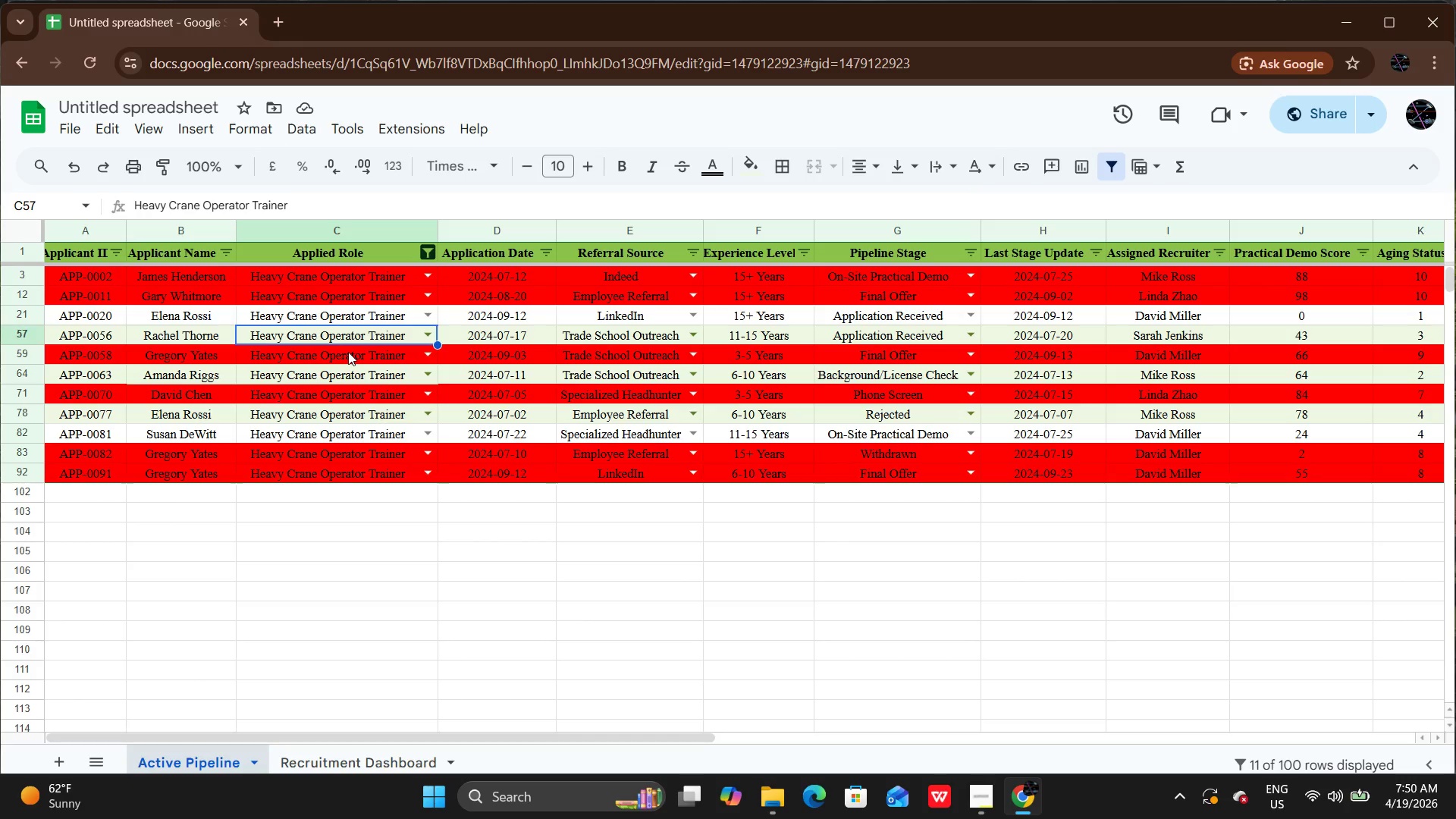 
left_click([347, 355])
 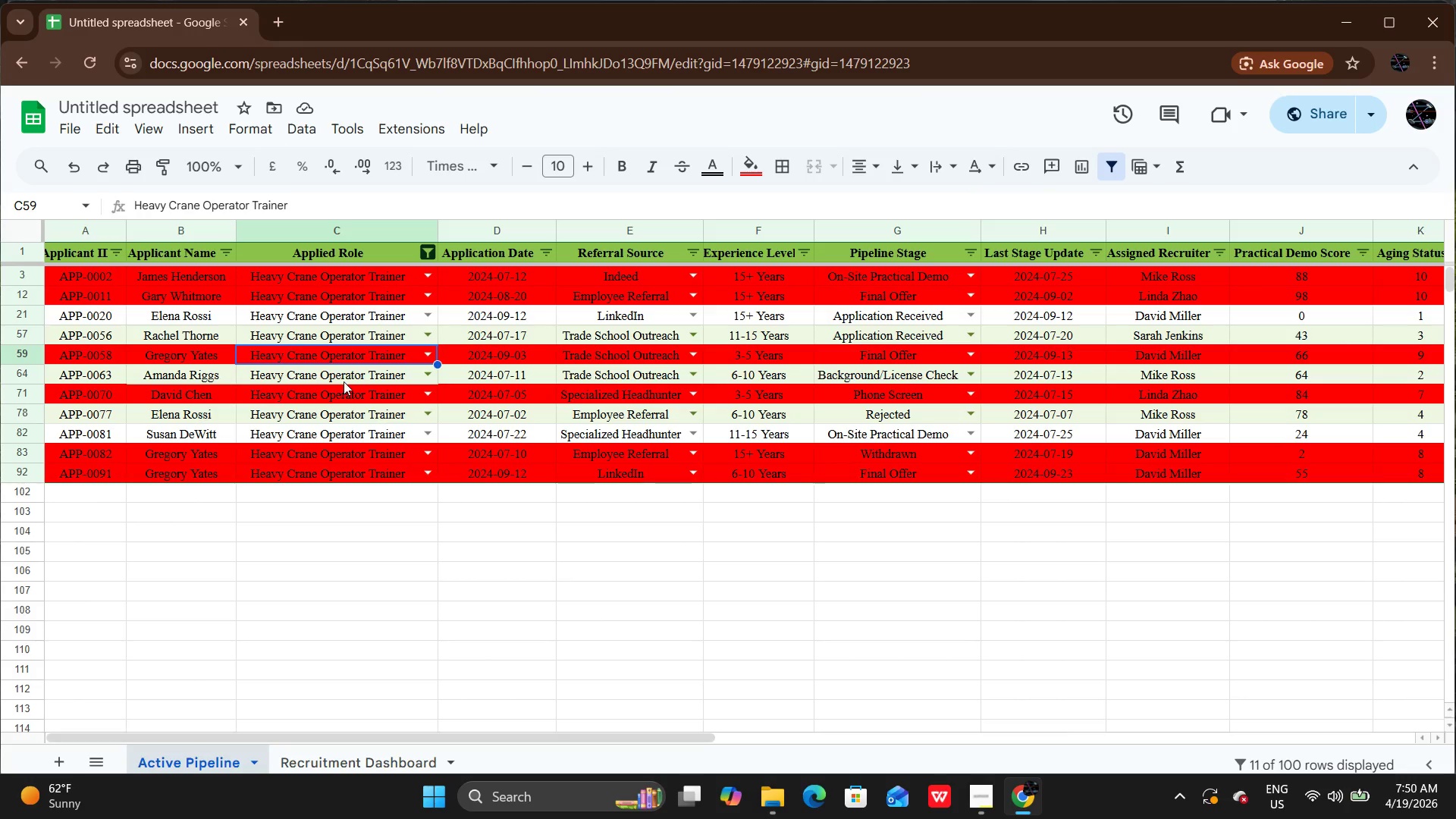 
left_click([344, 381])
 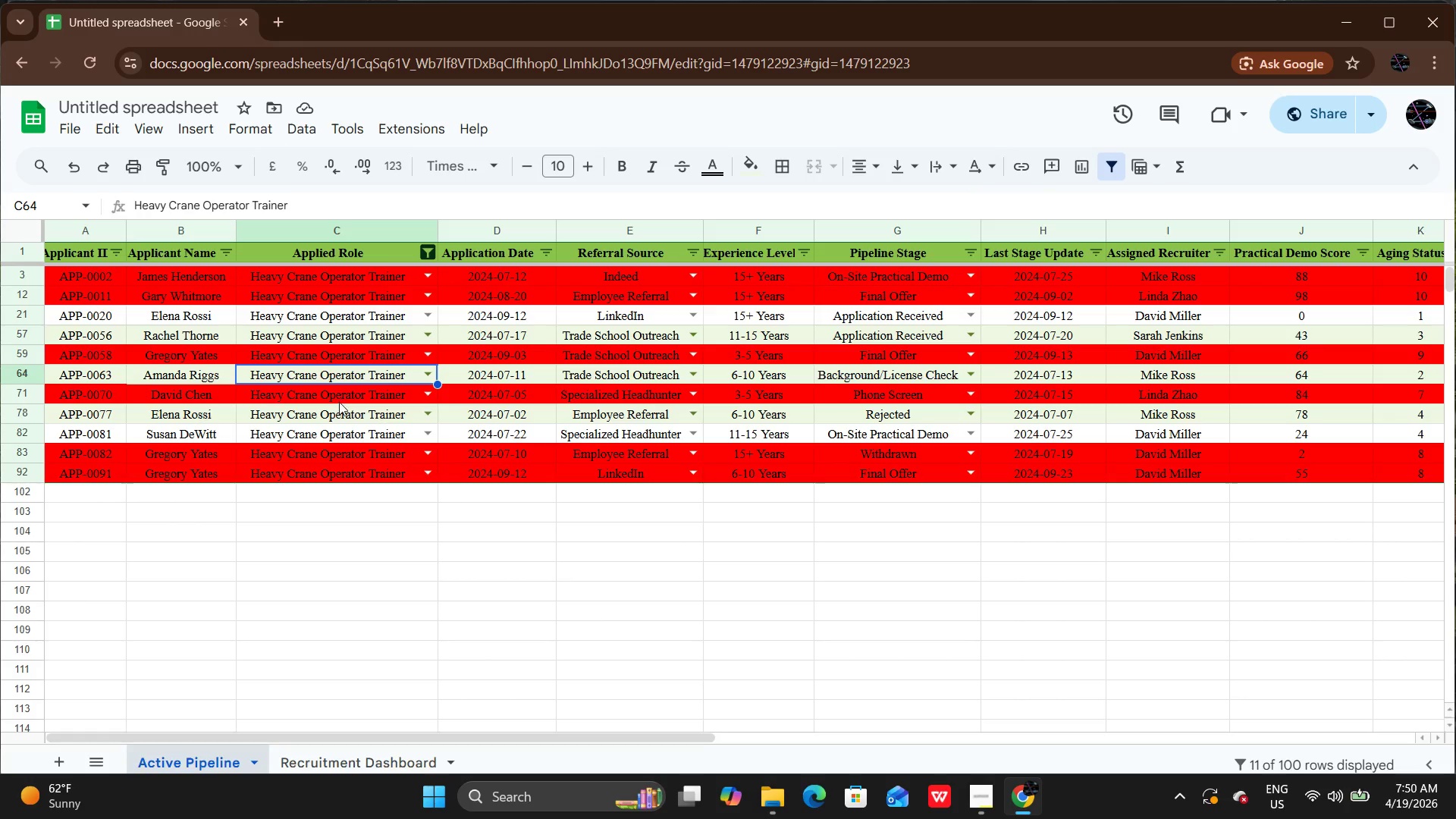 
left_click([339, 402])
 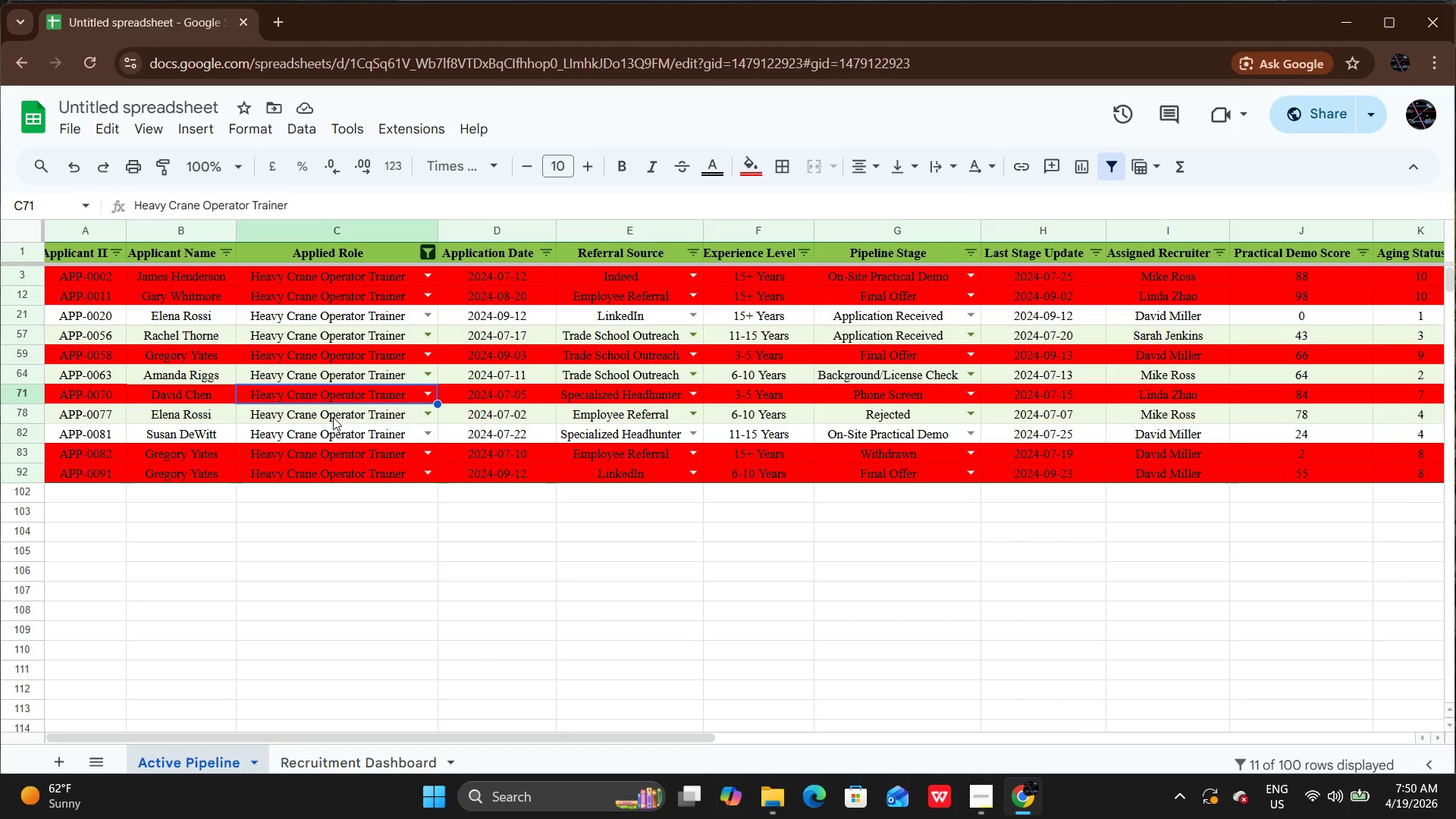 
left_click([333, 417])
 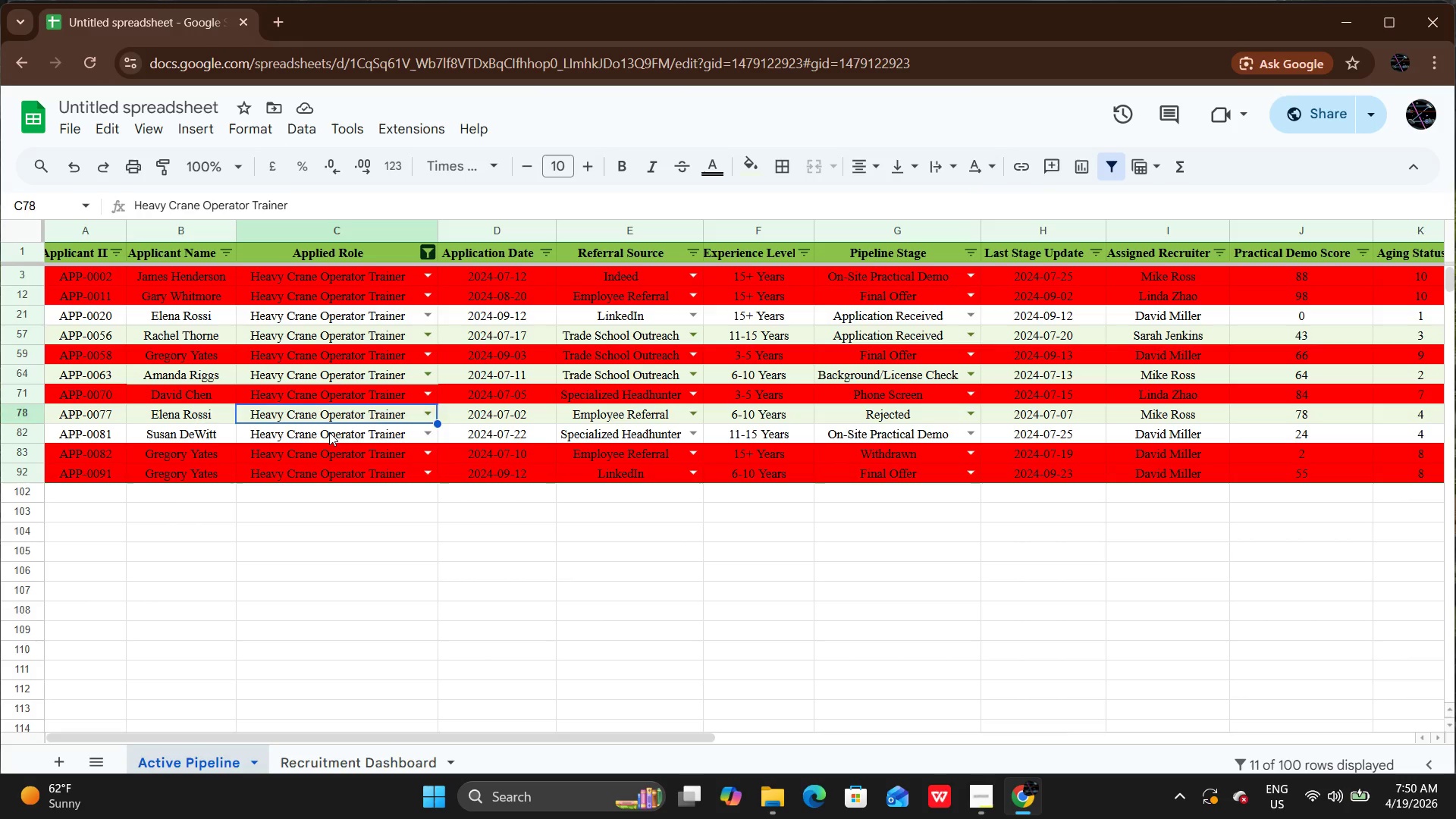 
left_click([329, 432])
 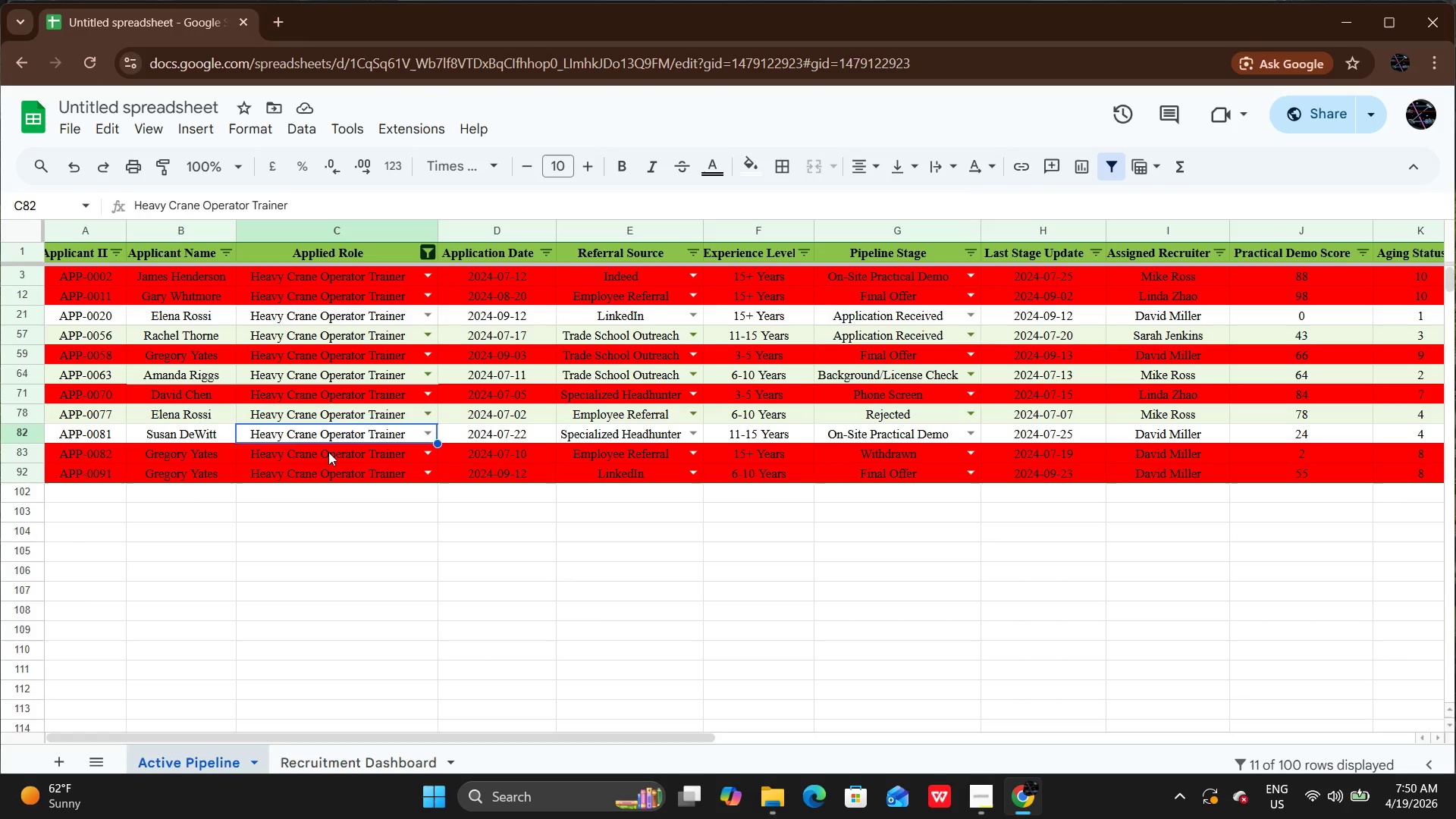 
left_click([328, 452])
 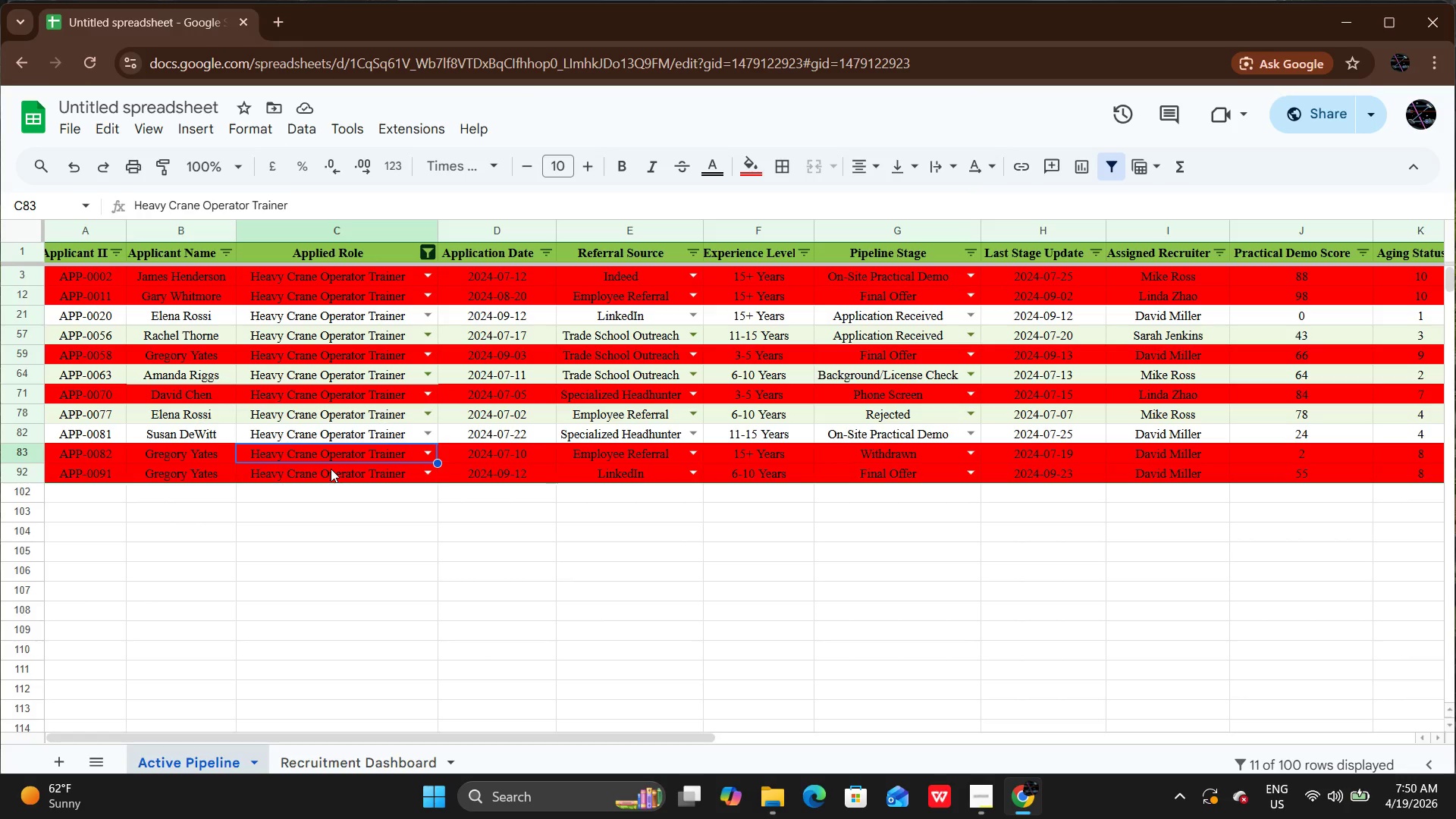 
left_click([331, 469])
 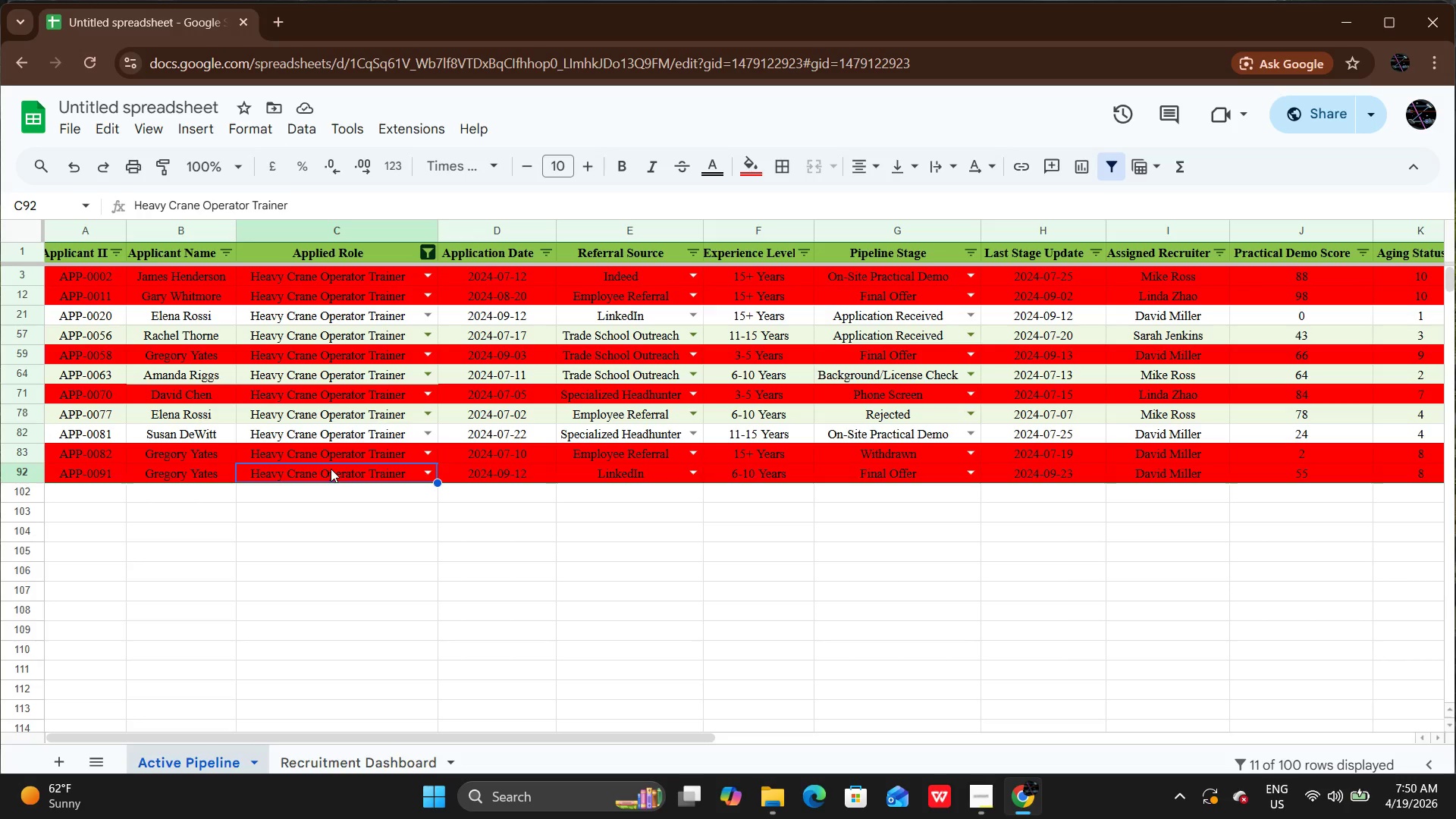 
wait(21.2)
 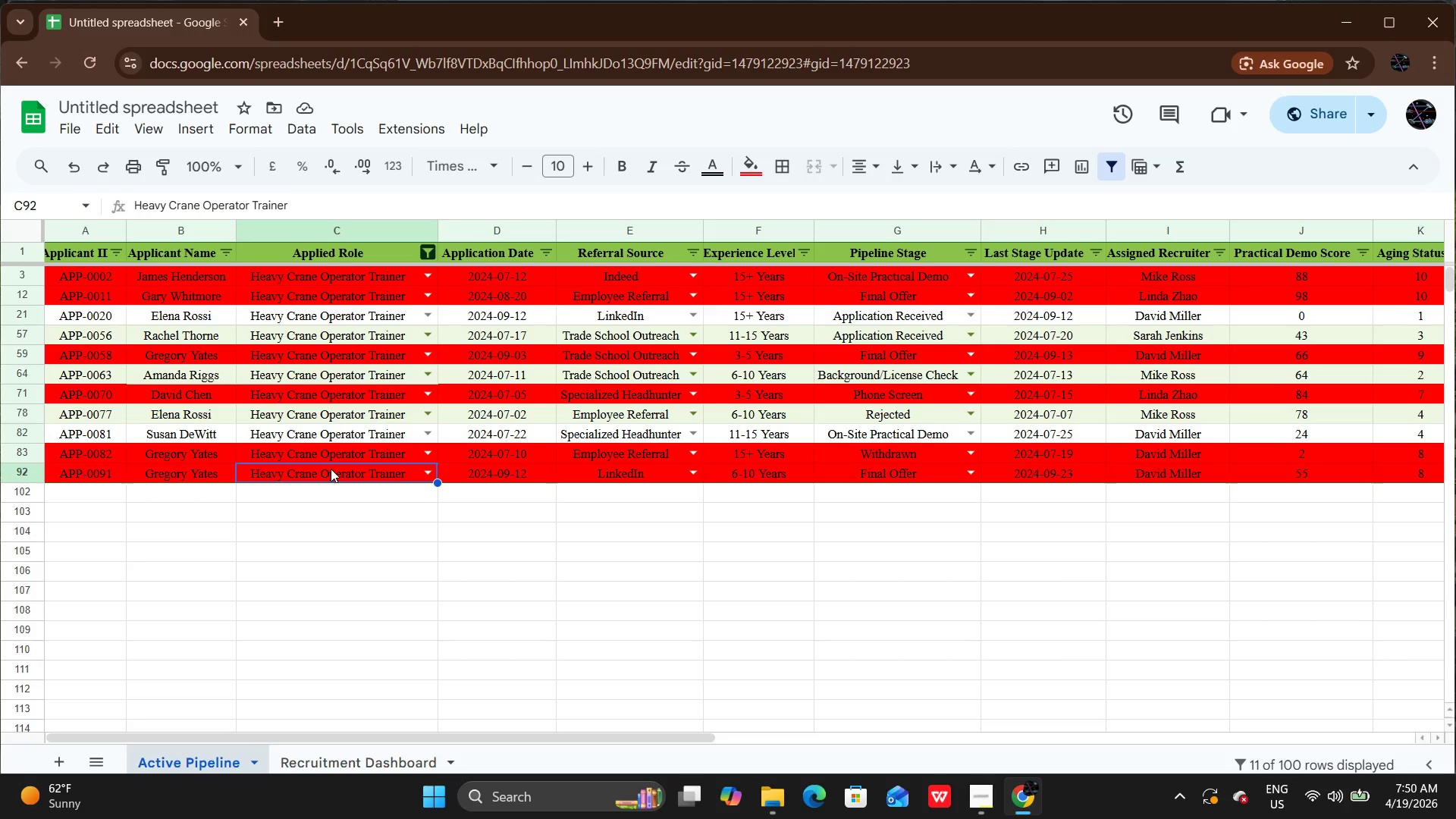 
left_click([432, 253])
 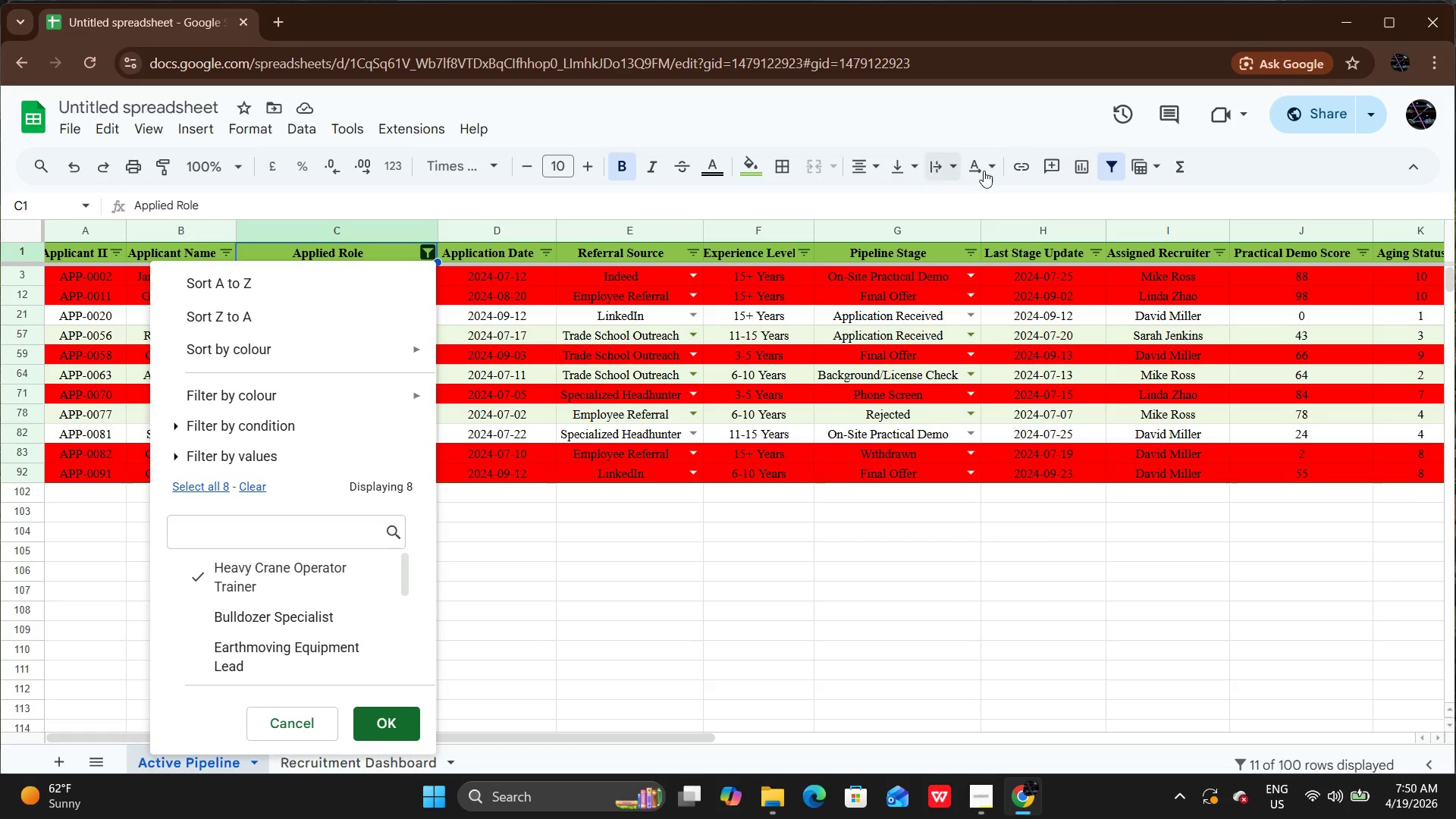 
left_click([1111, 166])
 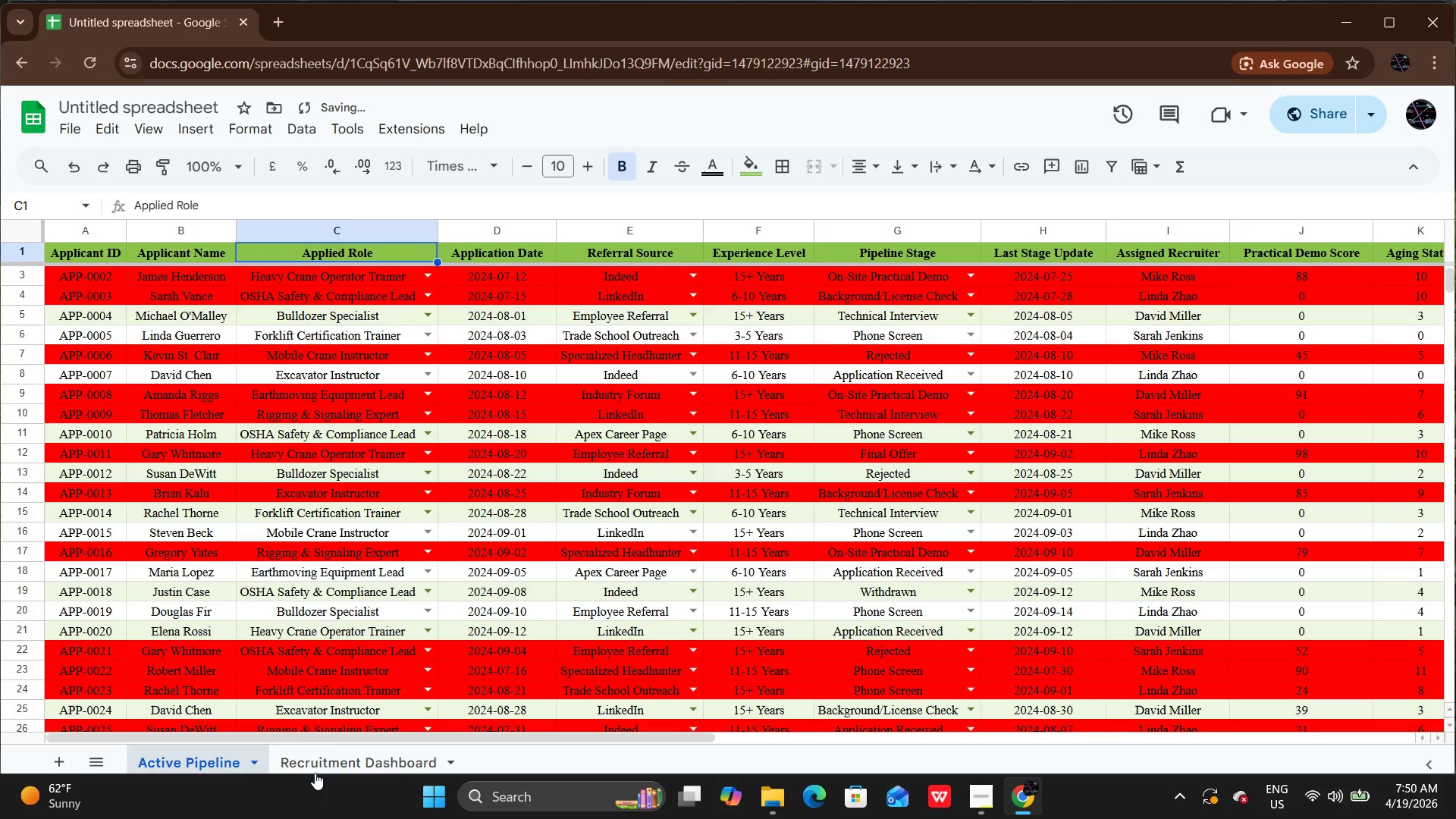 
left_click([316, 767])
 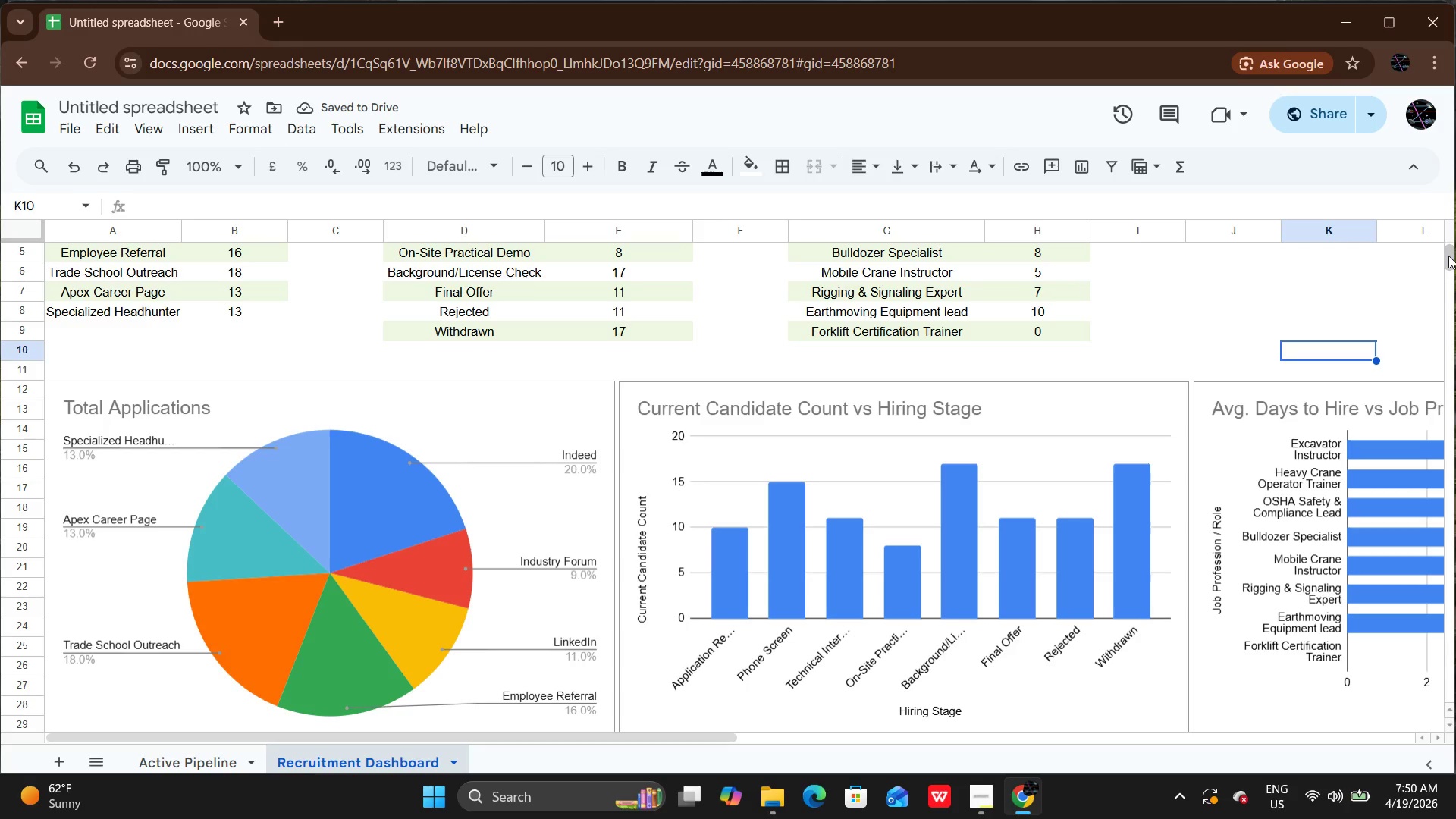 
left_click_drag(start_coordinate=[1448, 255], to_coordinate=[1449, 224])
 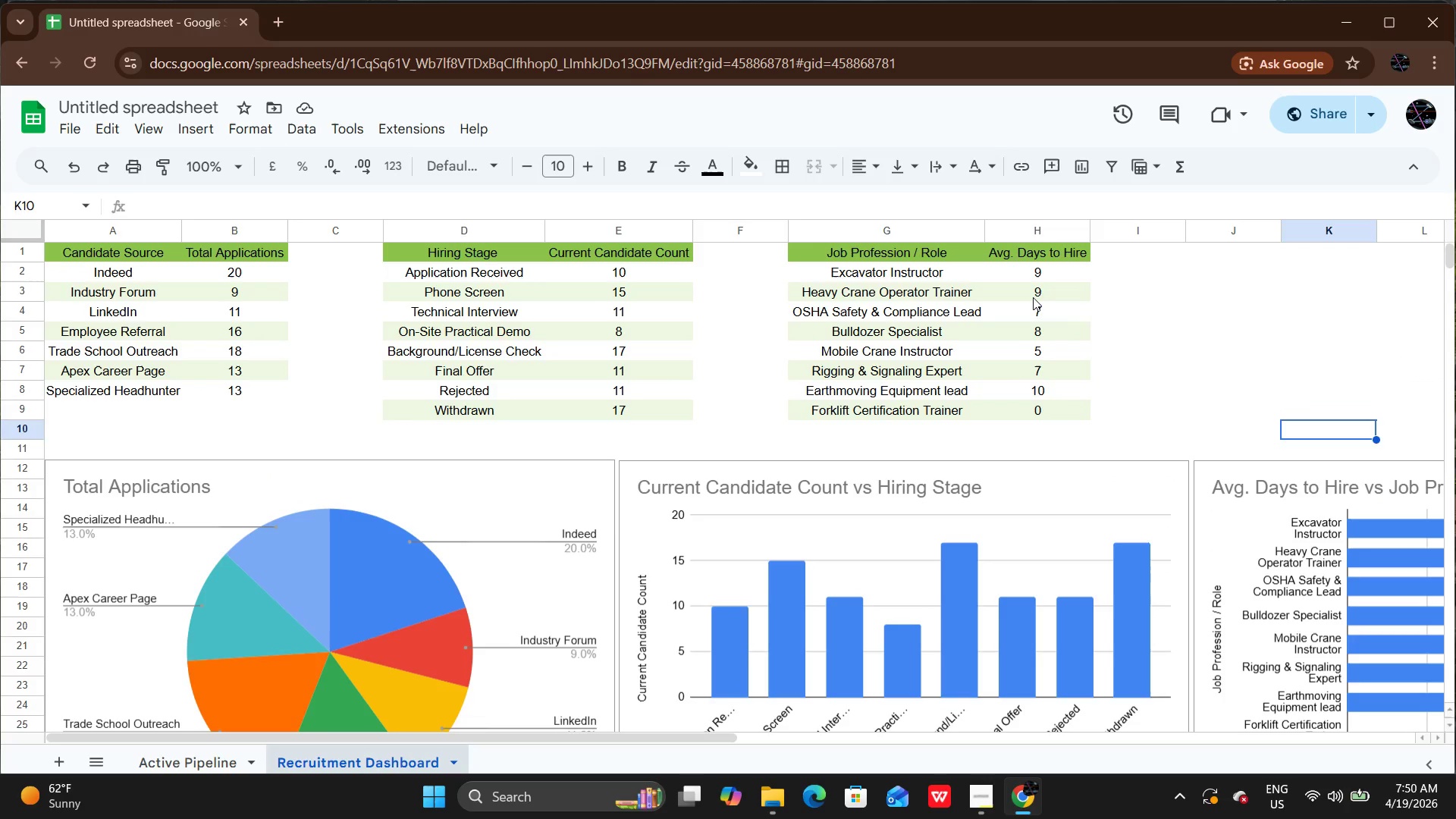 
left_click([1033, 297])
 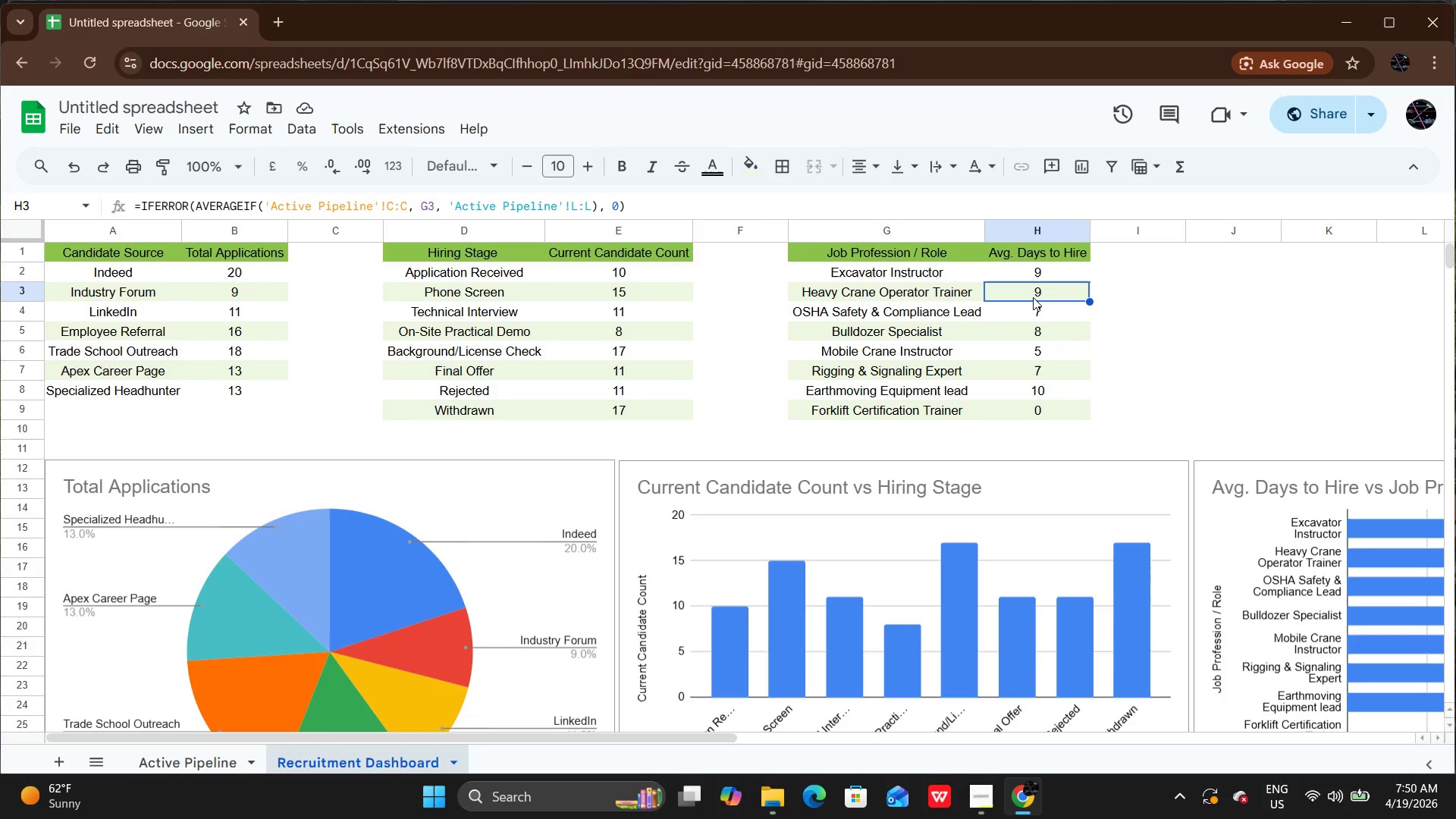 
wait(6.12)
 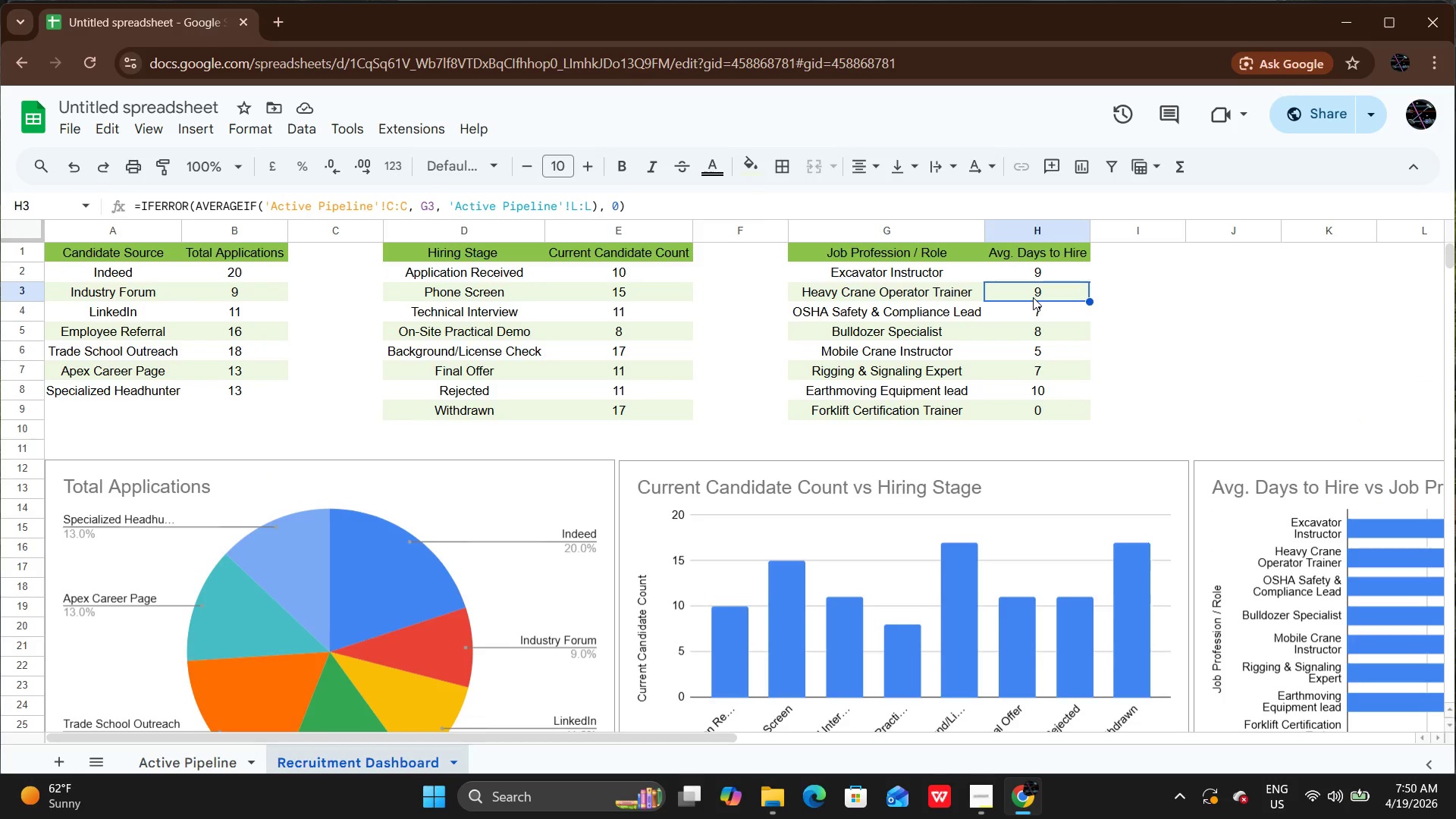 
left_click([1038, 320])
 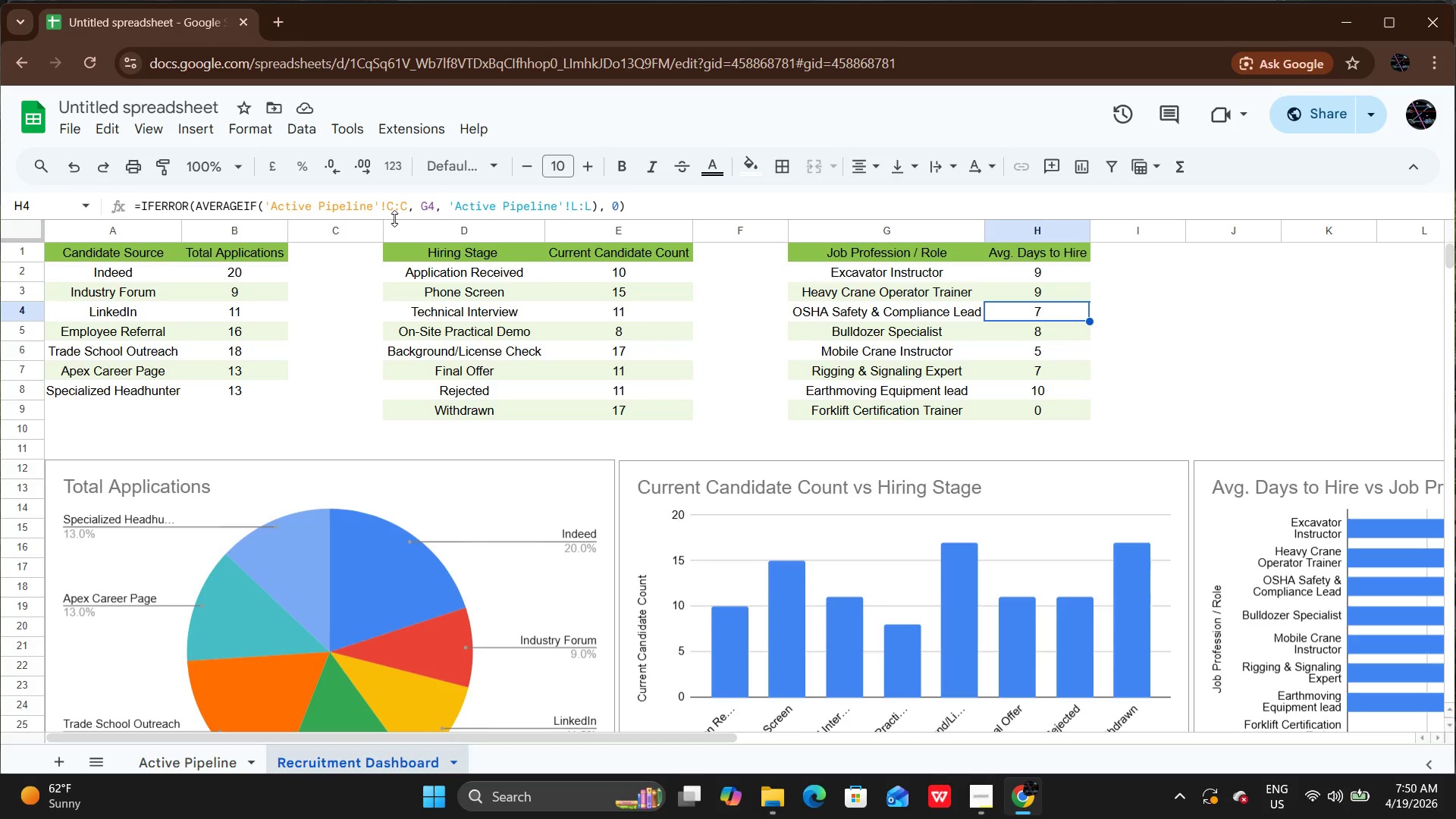 
wait(8.0)
 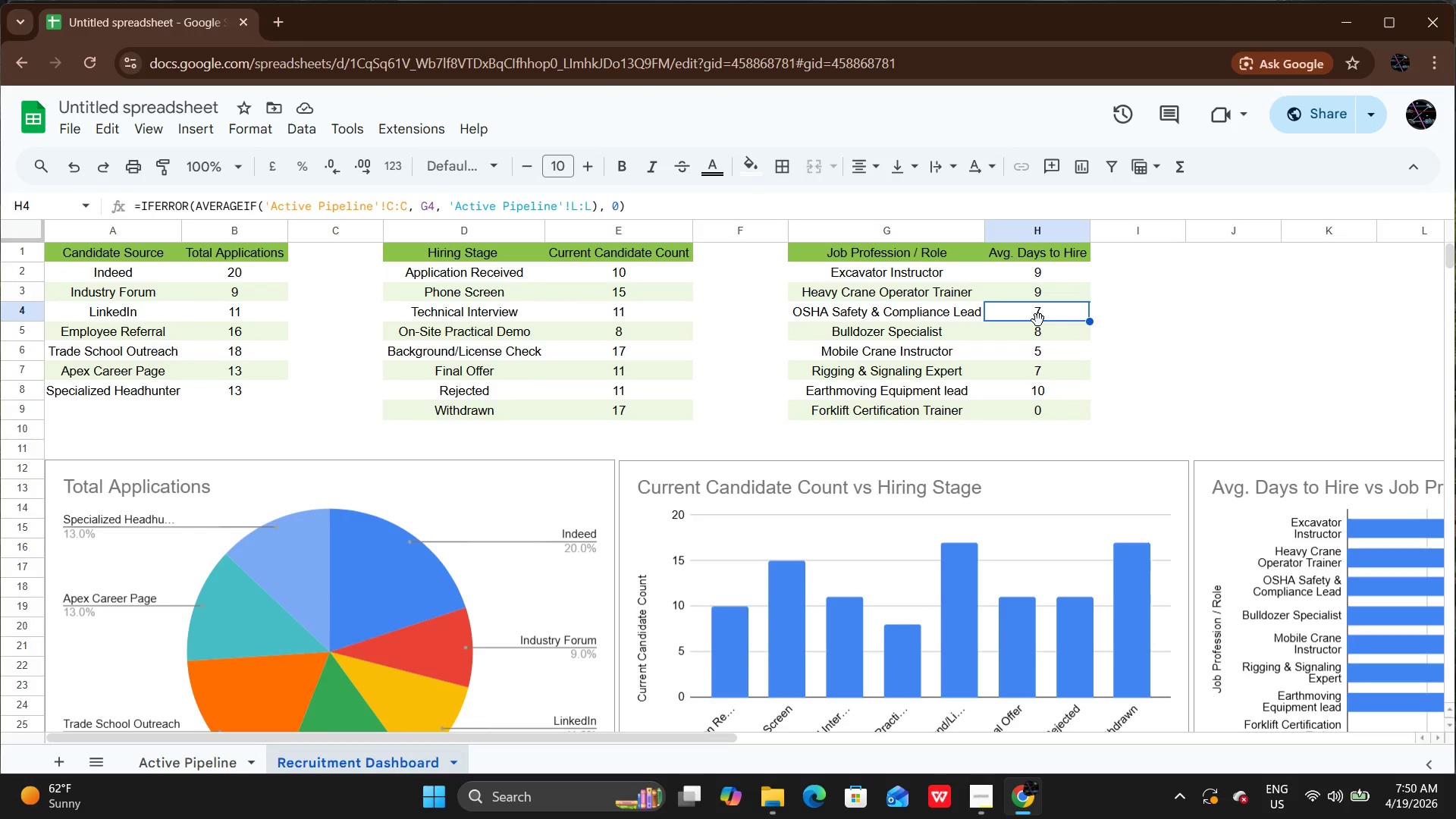 
left_click([385, 213])
 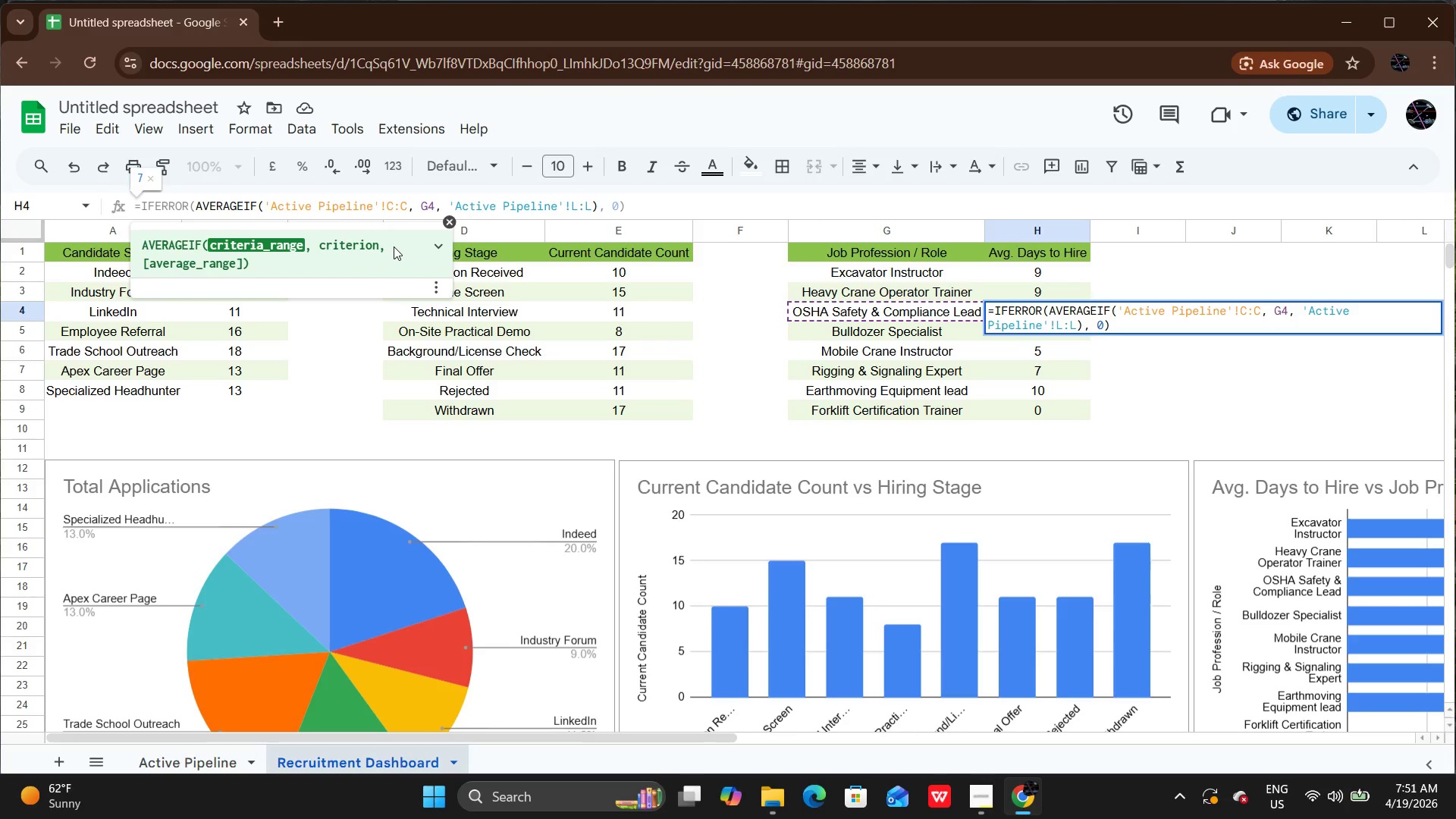 
key(Shift+4)
 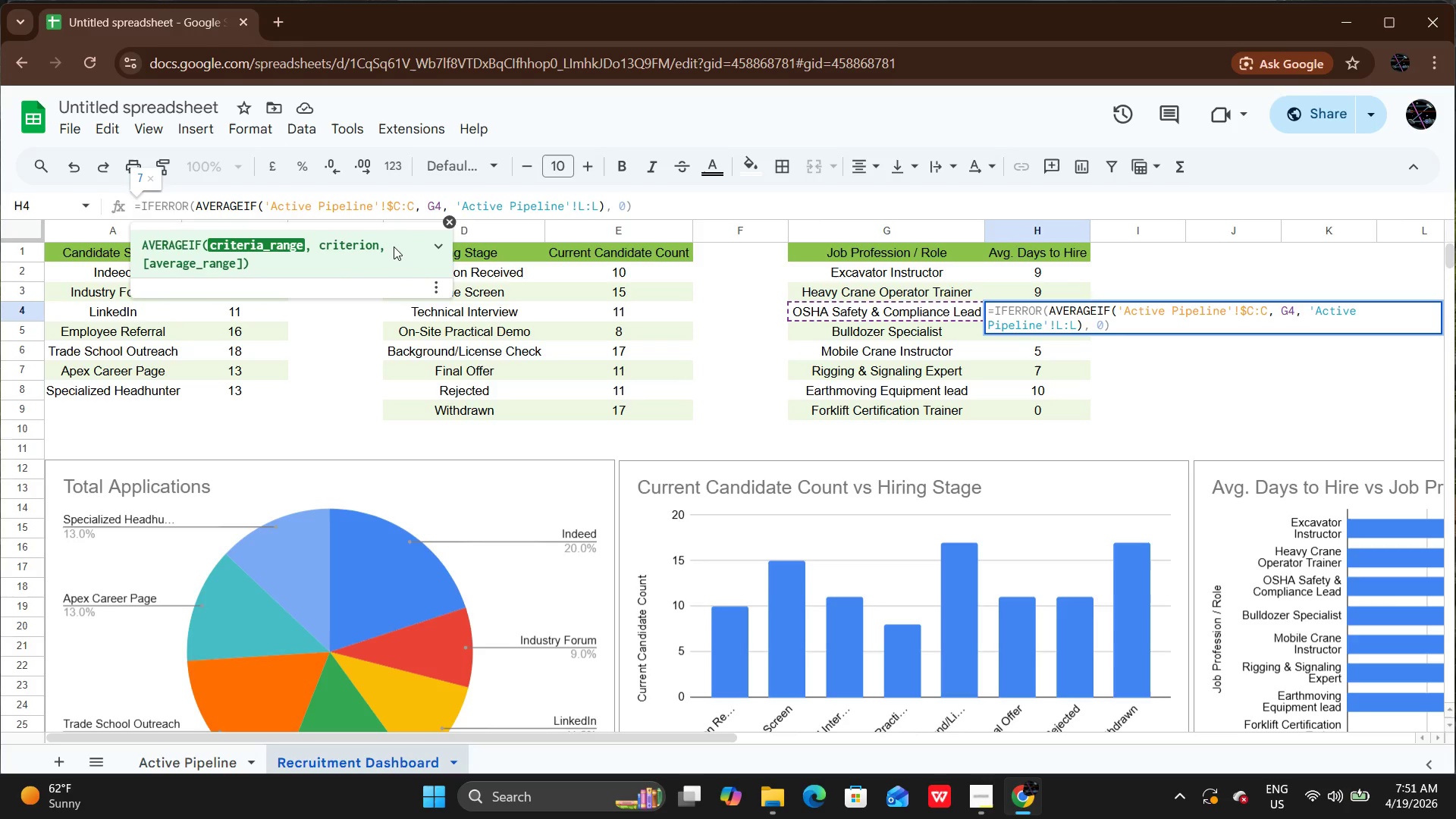 
key(ArrowRight)
 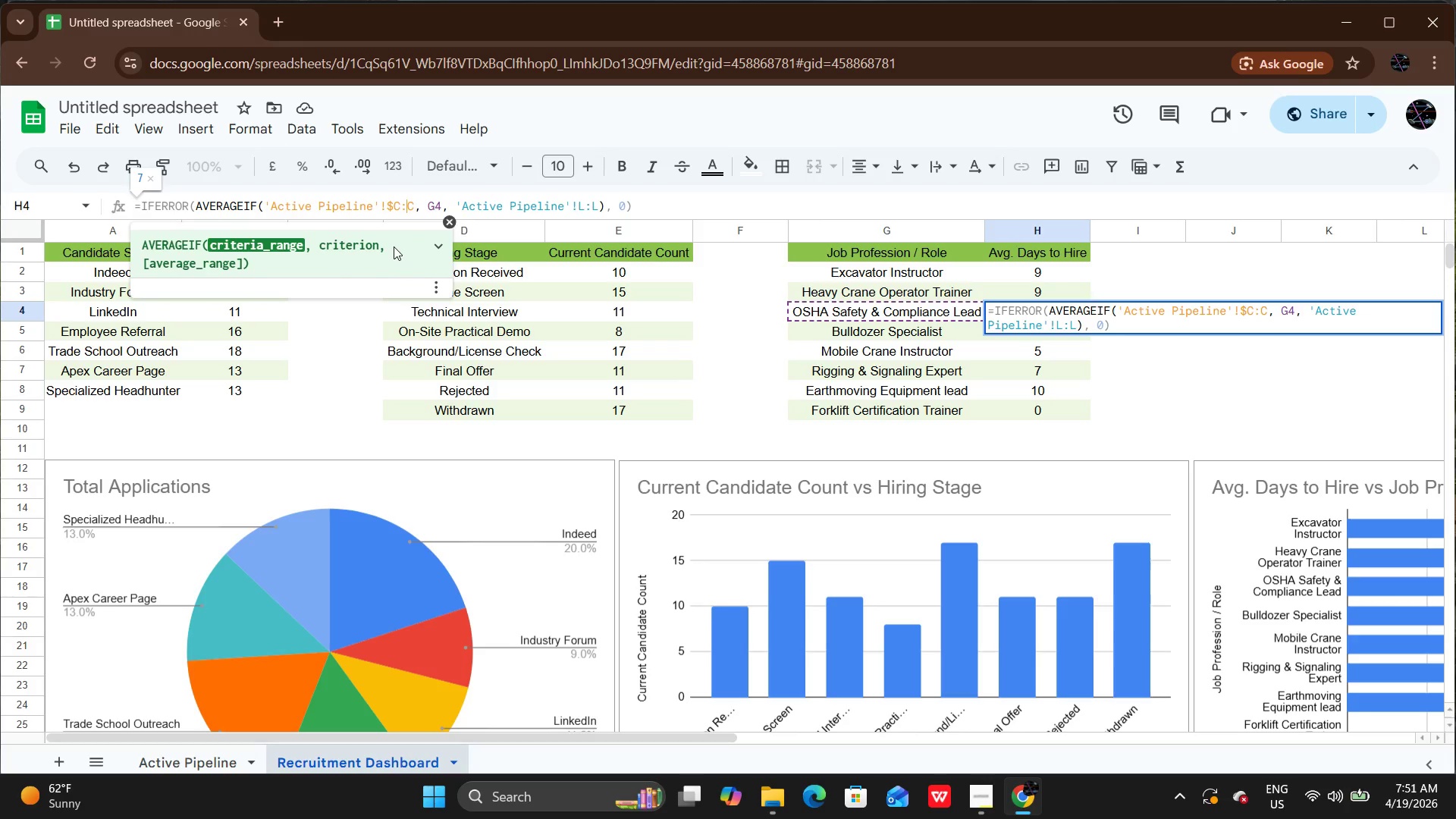 
key(ArrowRight)
 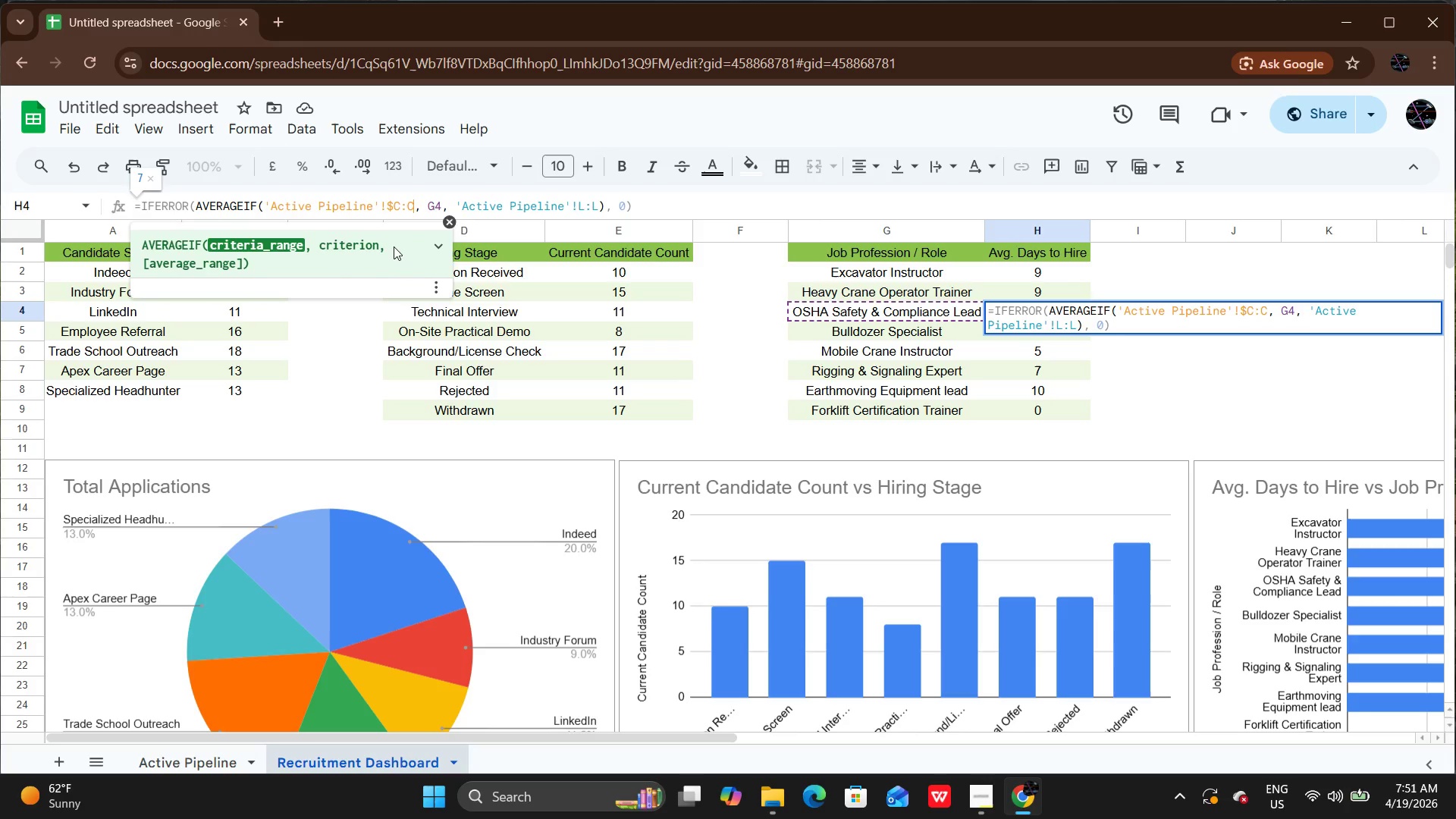 
key(ArrowRight)
 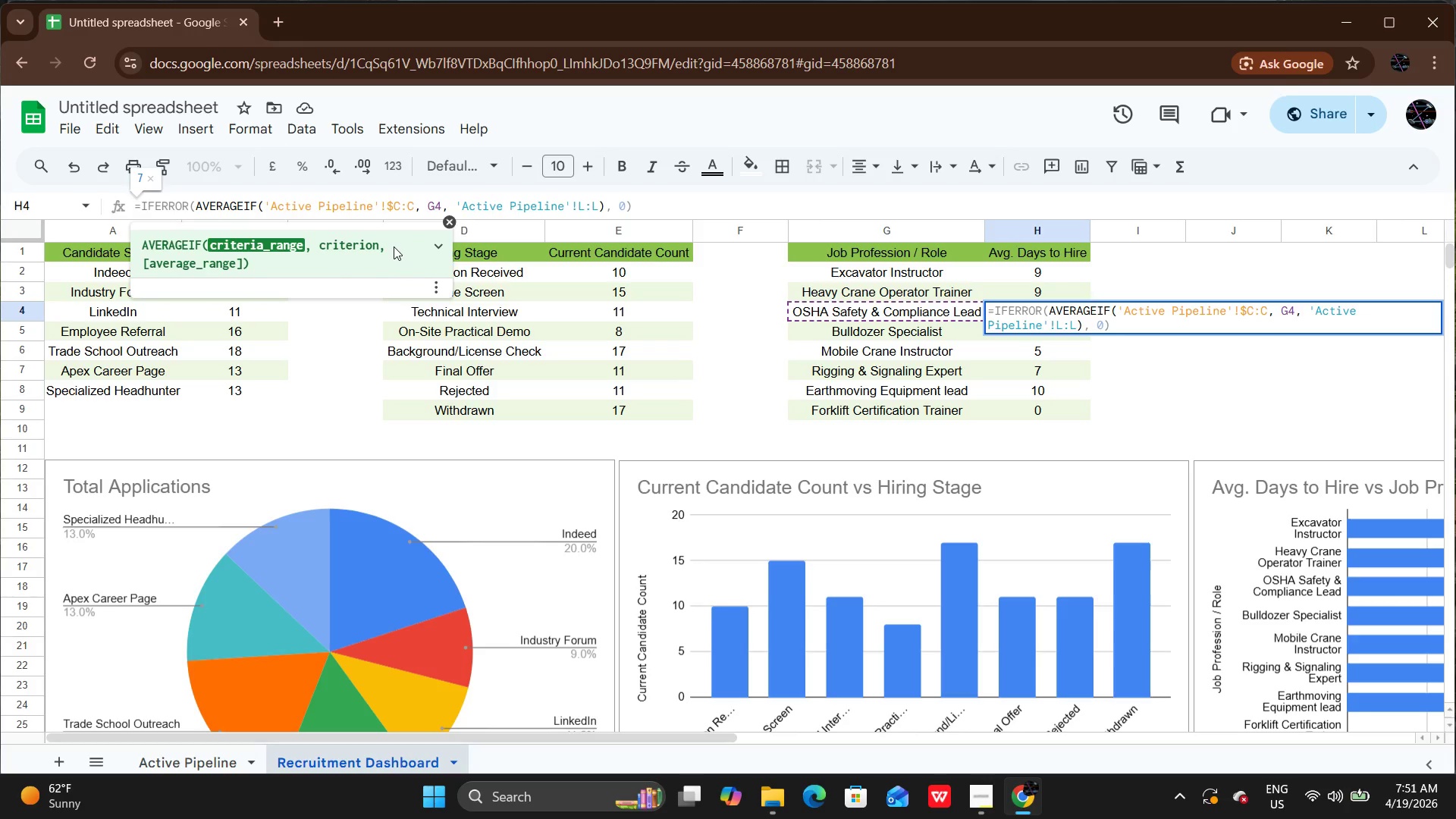 
key(ArrowLeft)
 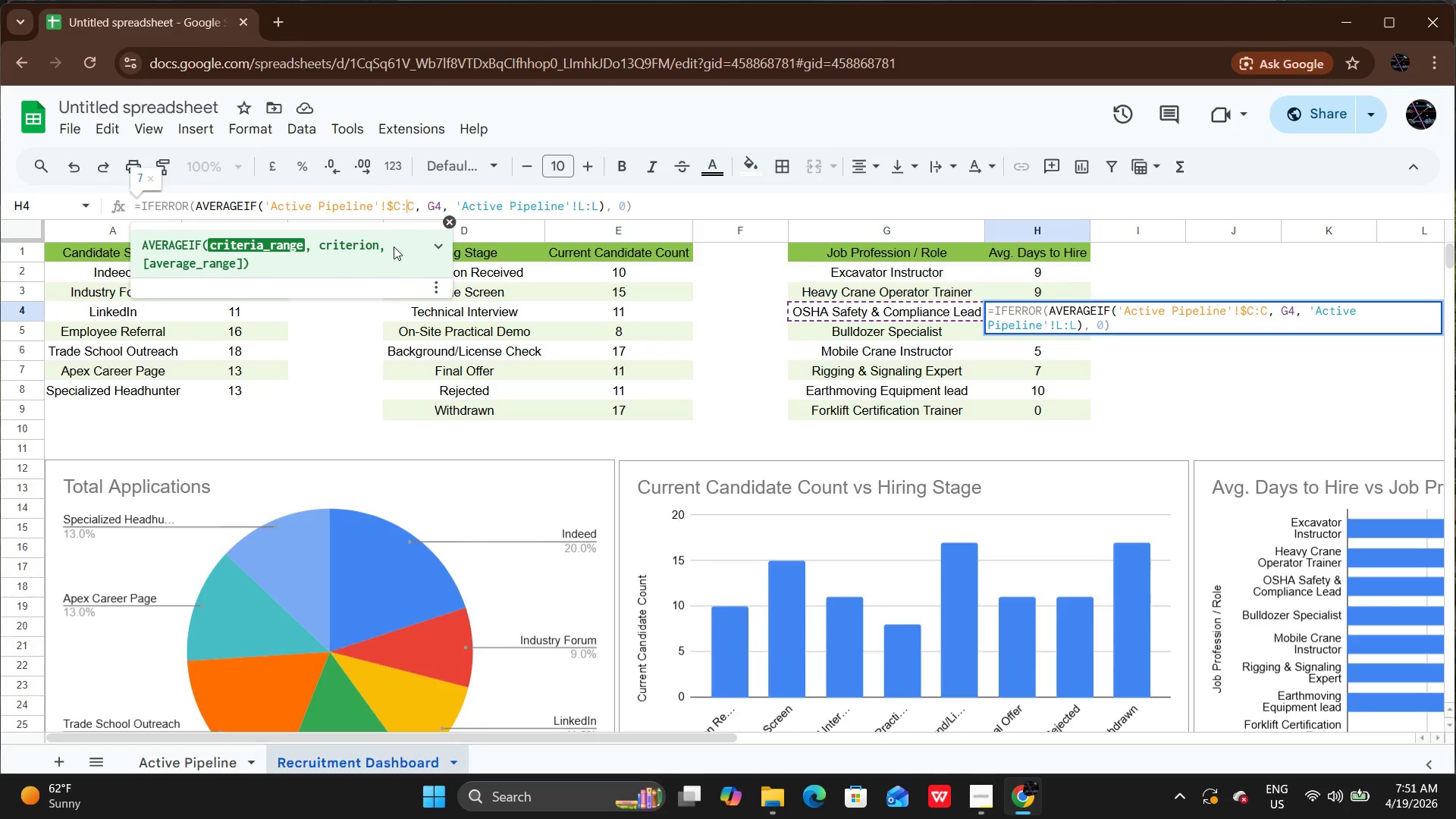 
key(Shift+4)
 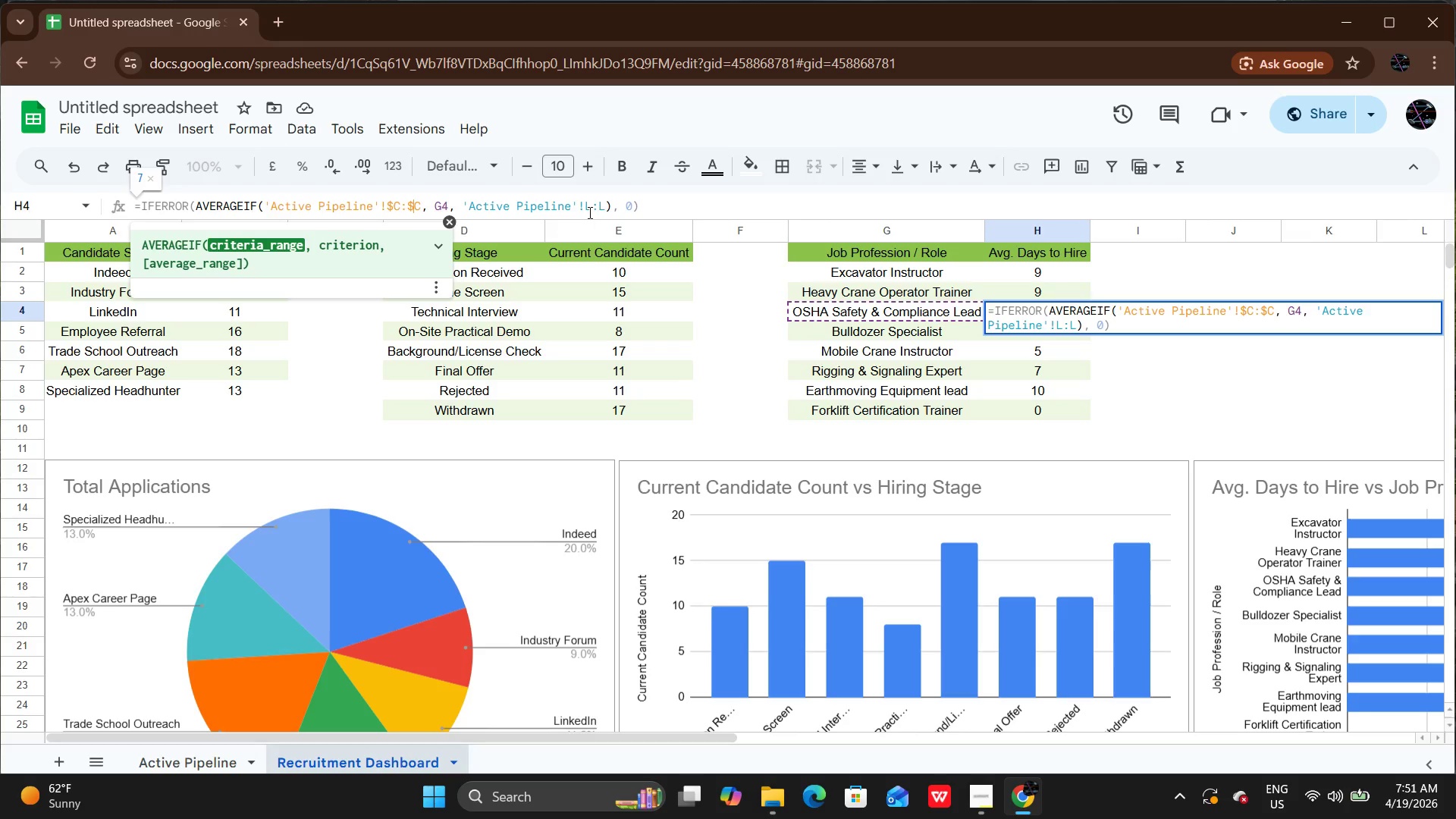 
left_click([587, 210])
 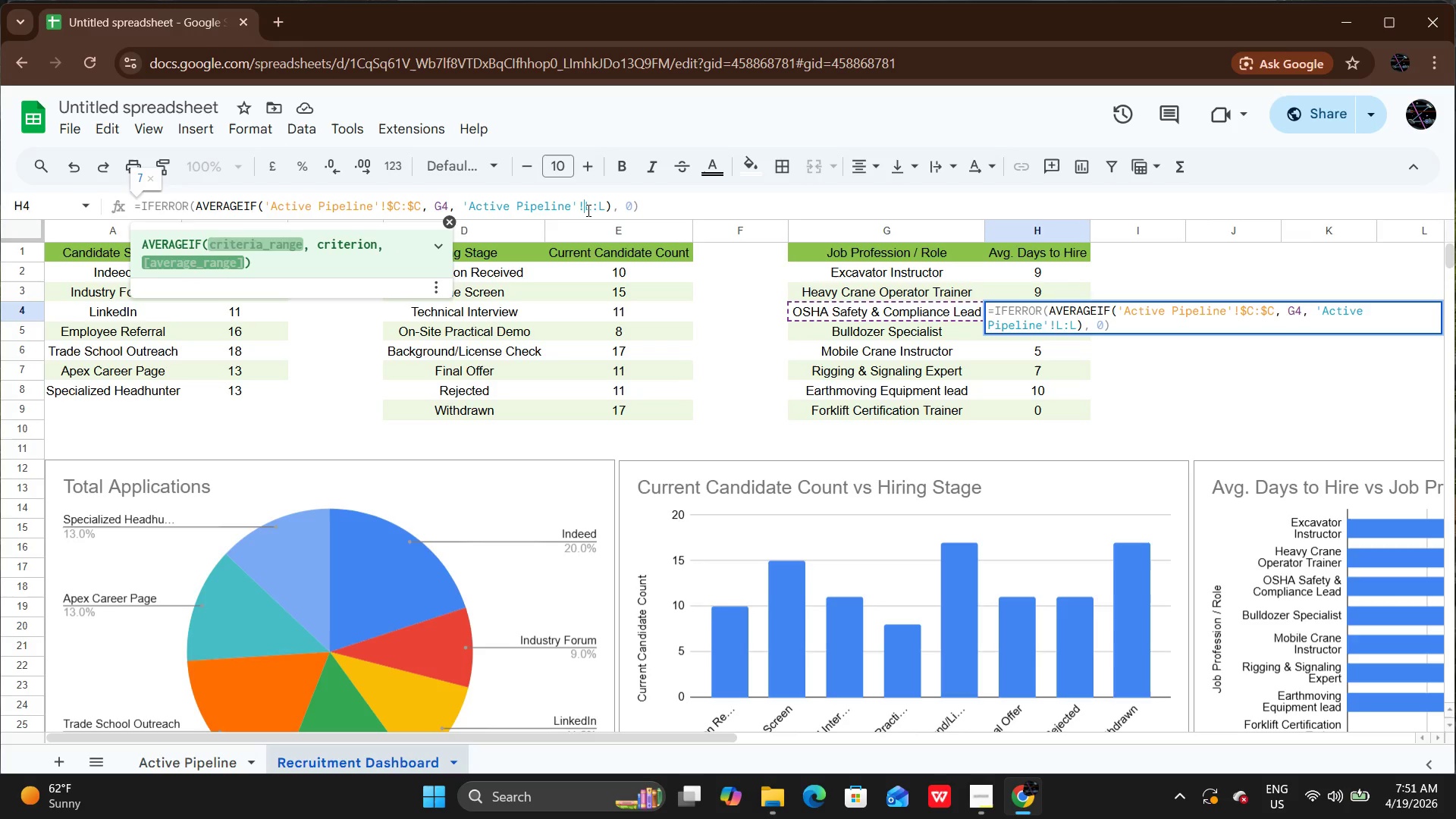 
key(Shift+4)
 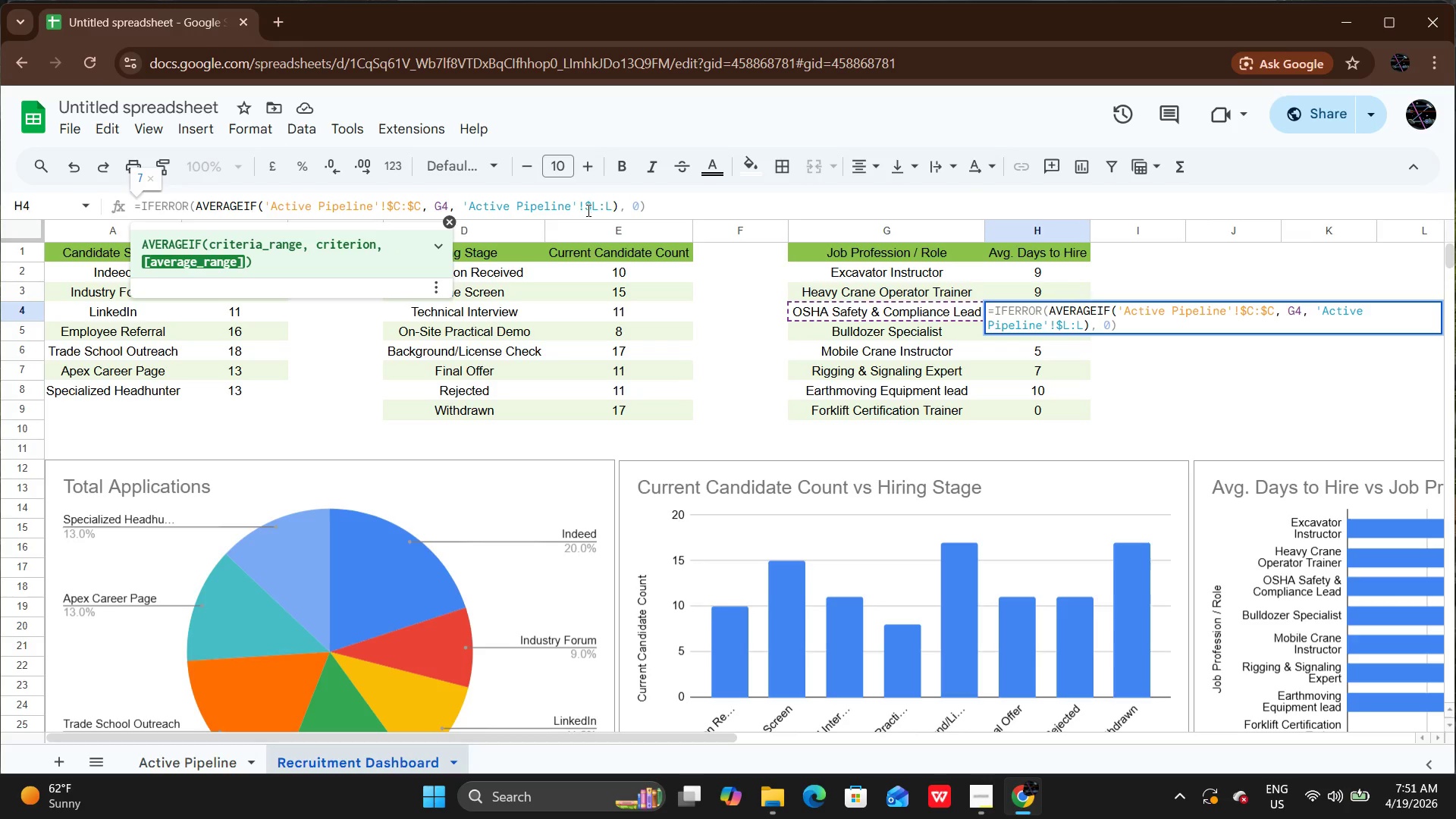 
key(ArrowRight)
 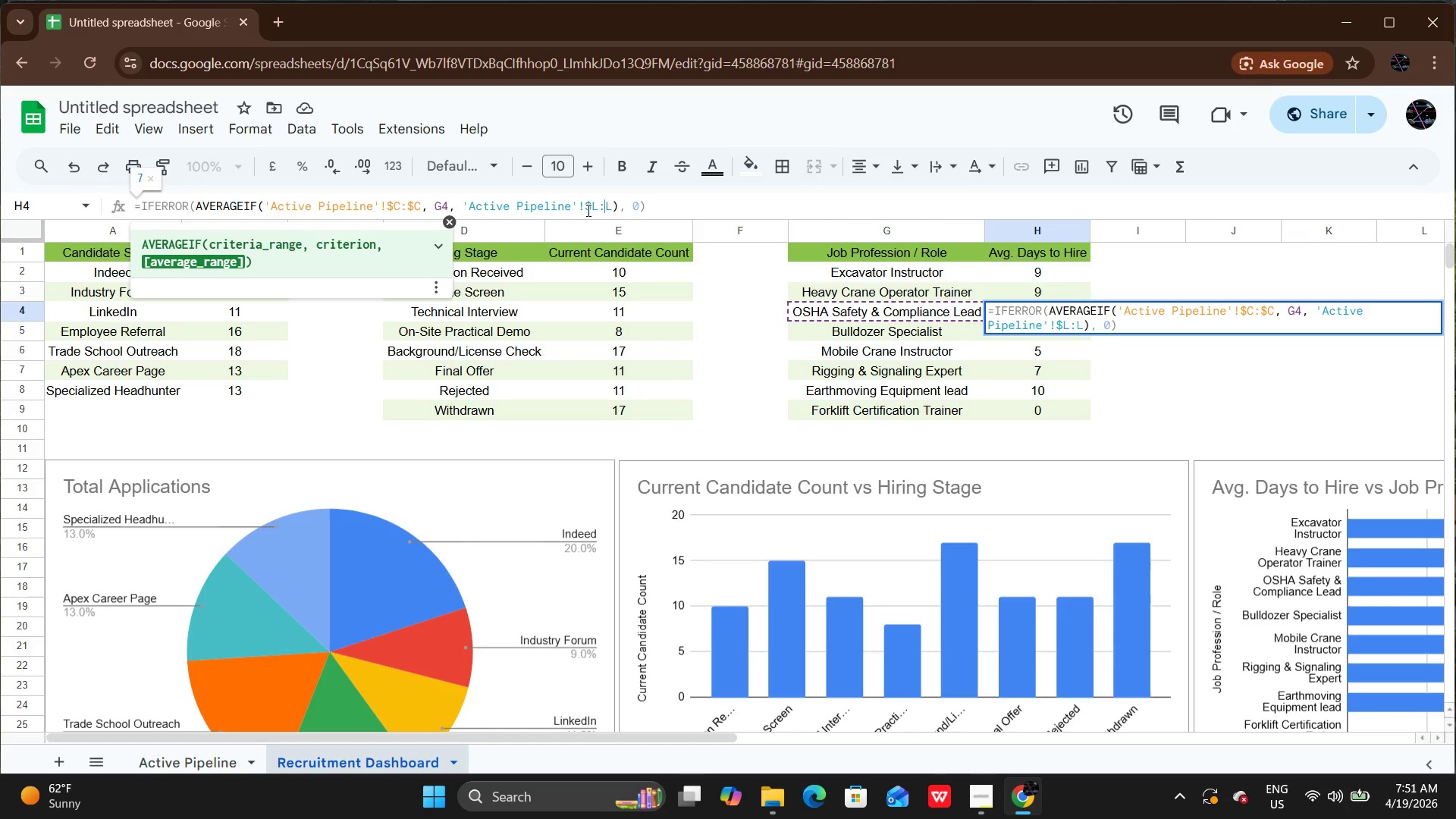 
key(ArrowRight)
 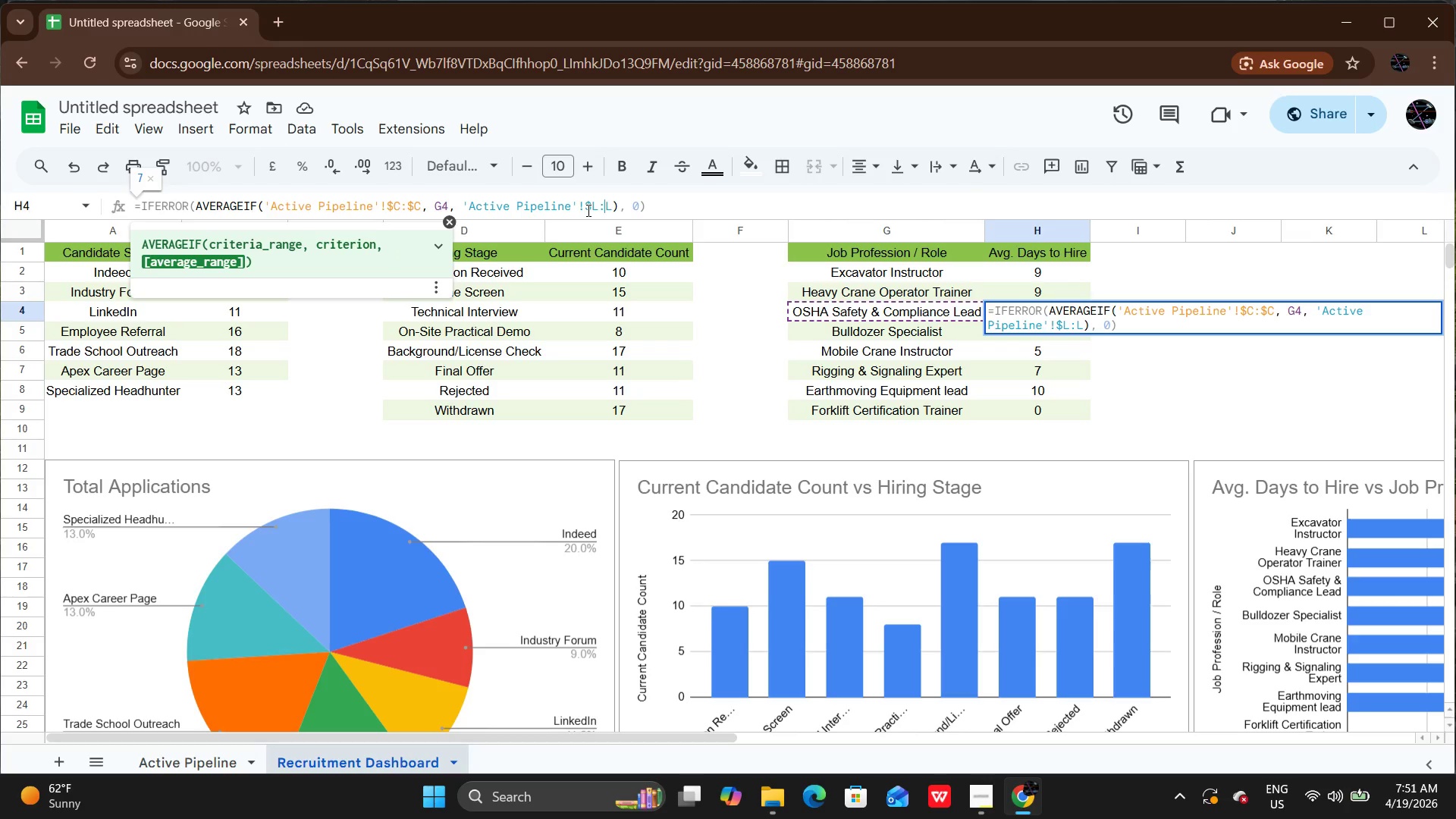 
key(Shift+4)
 